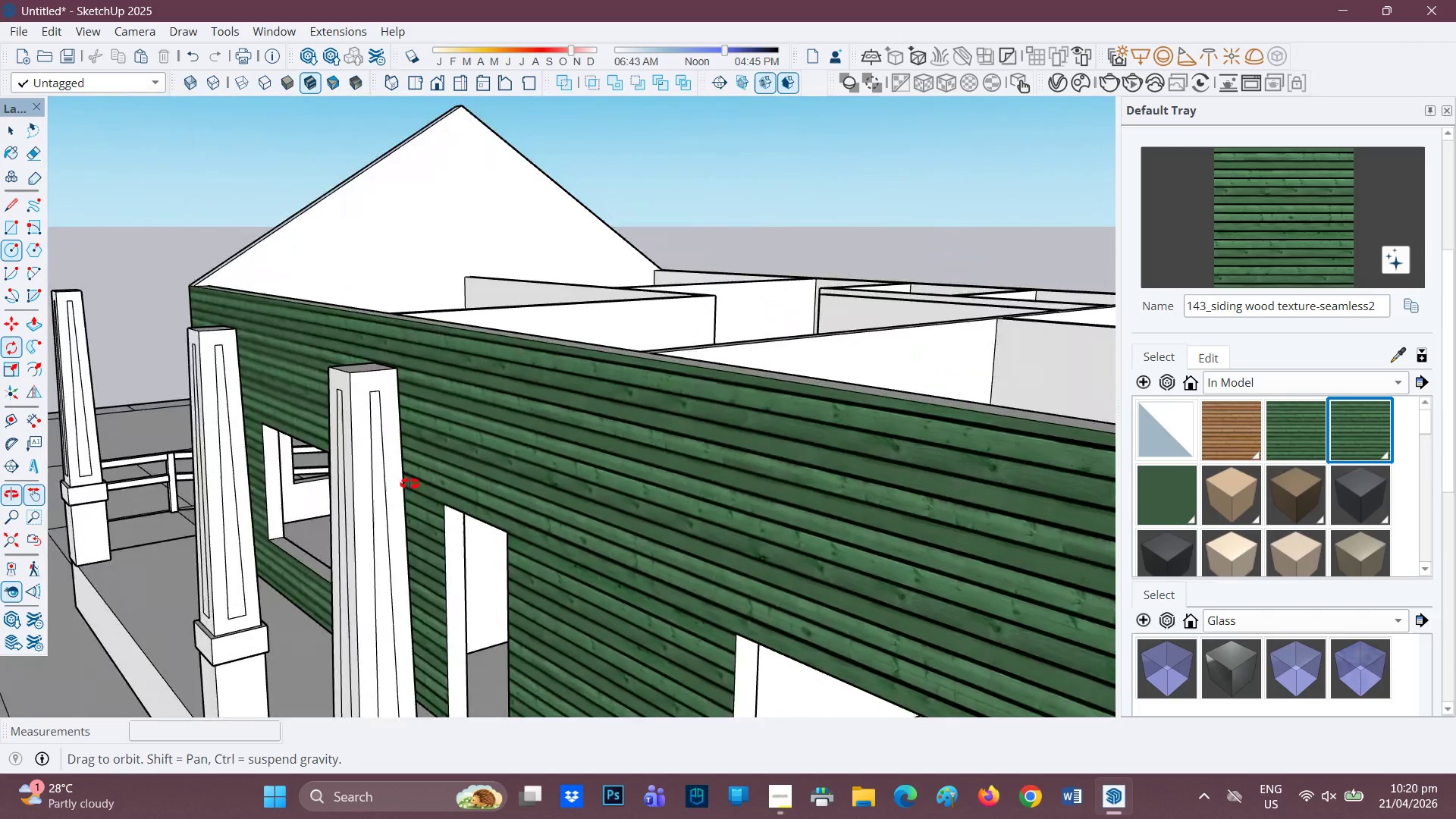 
scroll: coordinate [546, 453], scroll_direction: down, amount: 17.0
 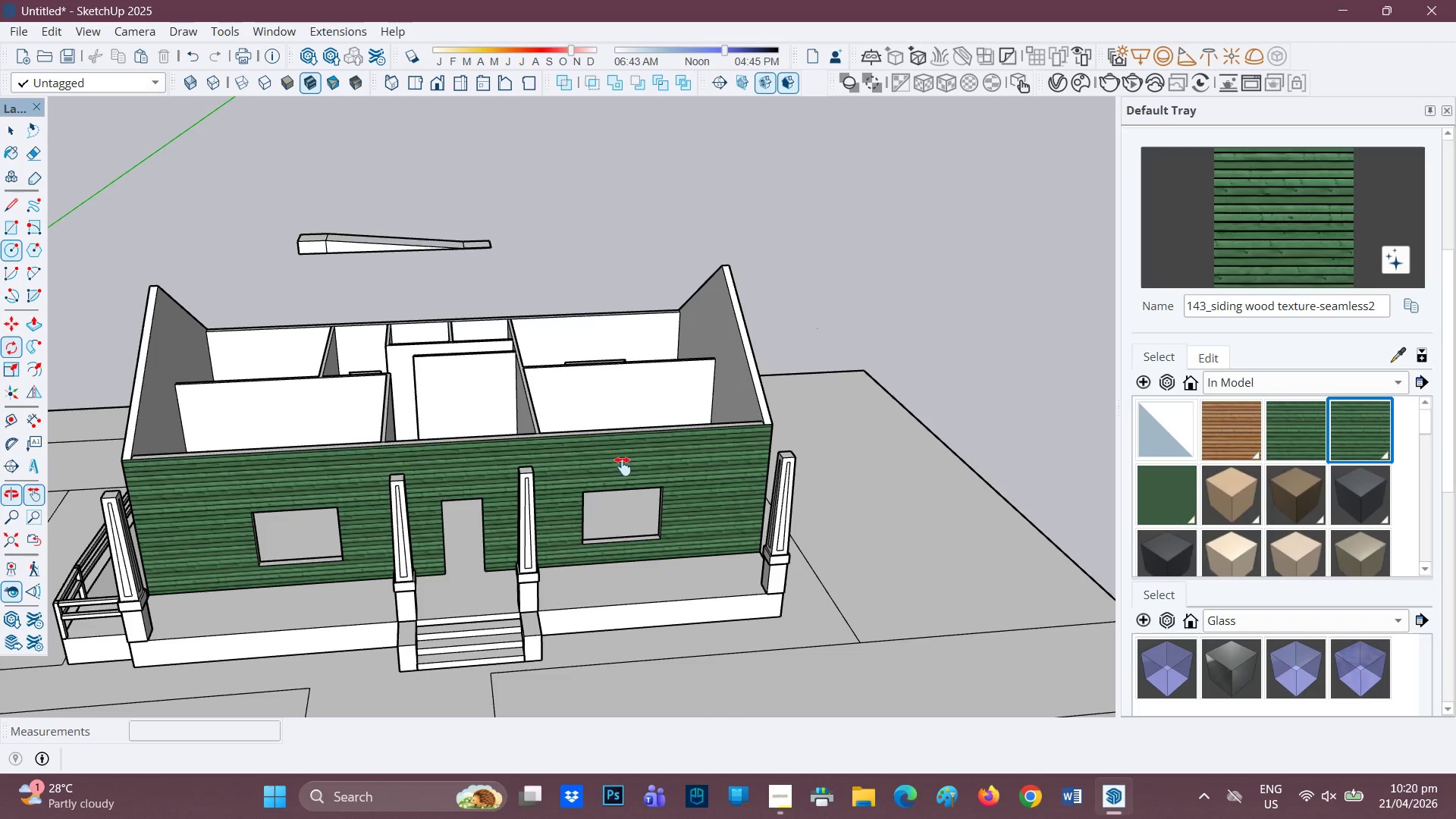 
scroll: coordinate [695, 455], scroll_direction: none, amount: 0.0
 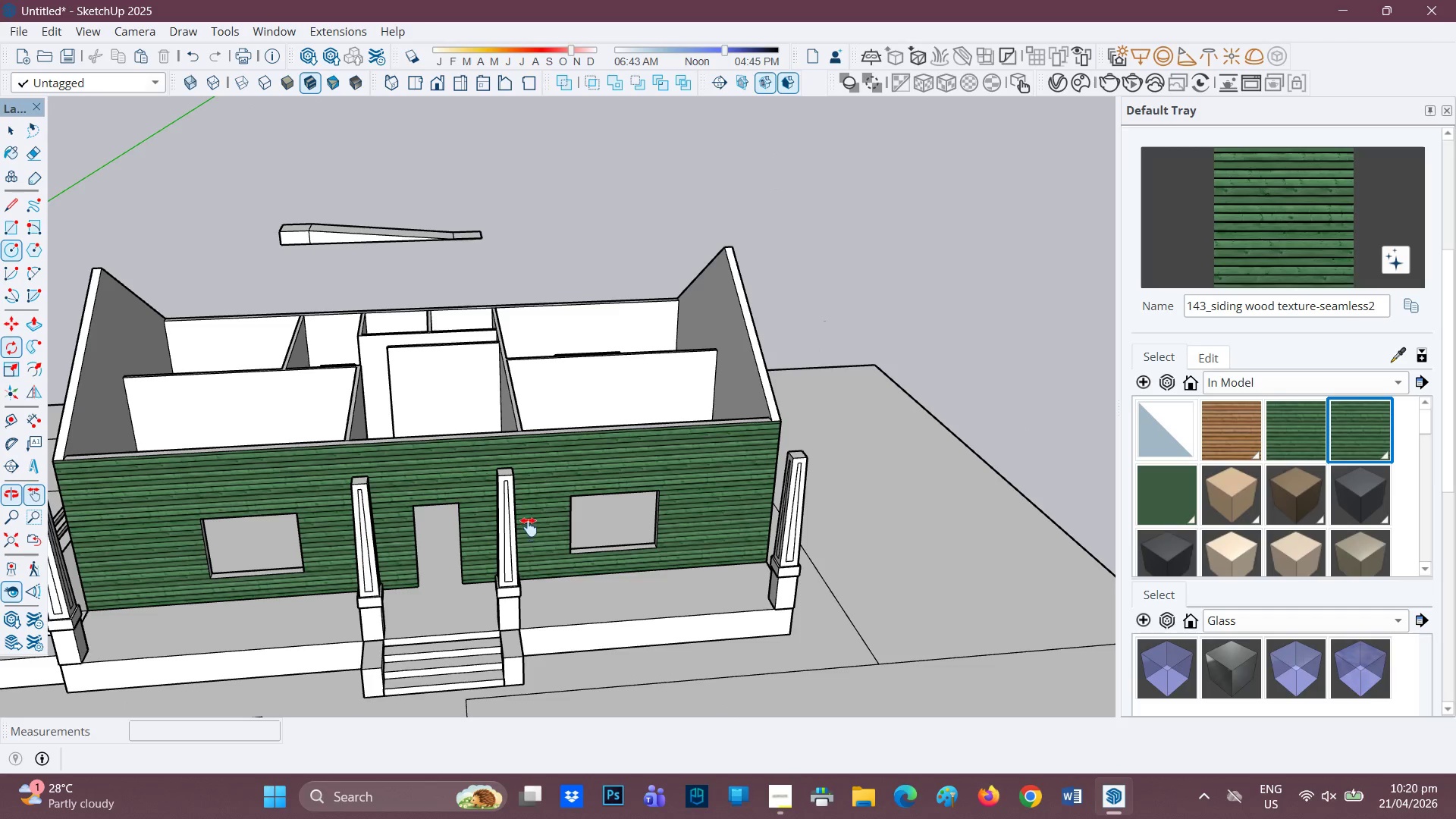 
scroll: coordinate [468, 644], scroll_direction: up, amount: 8.0
 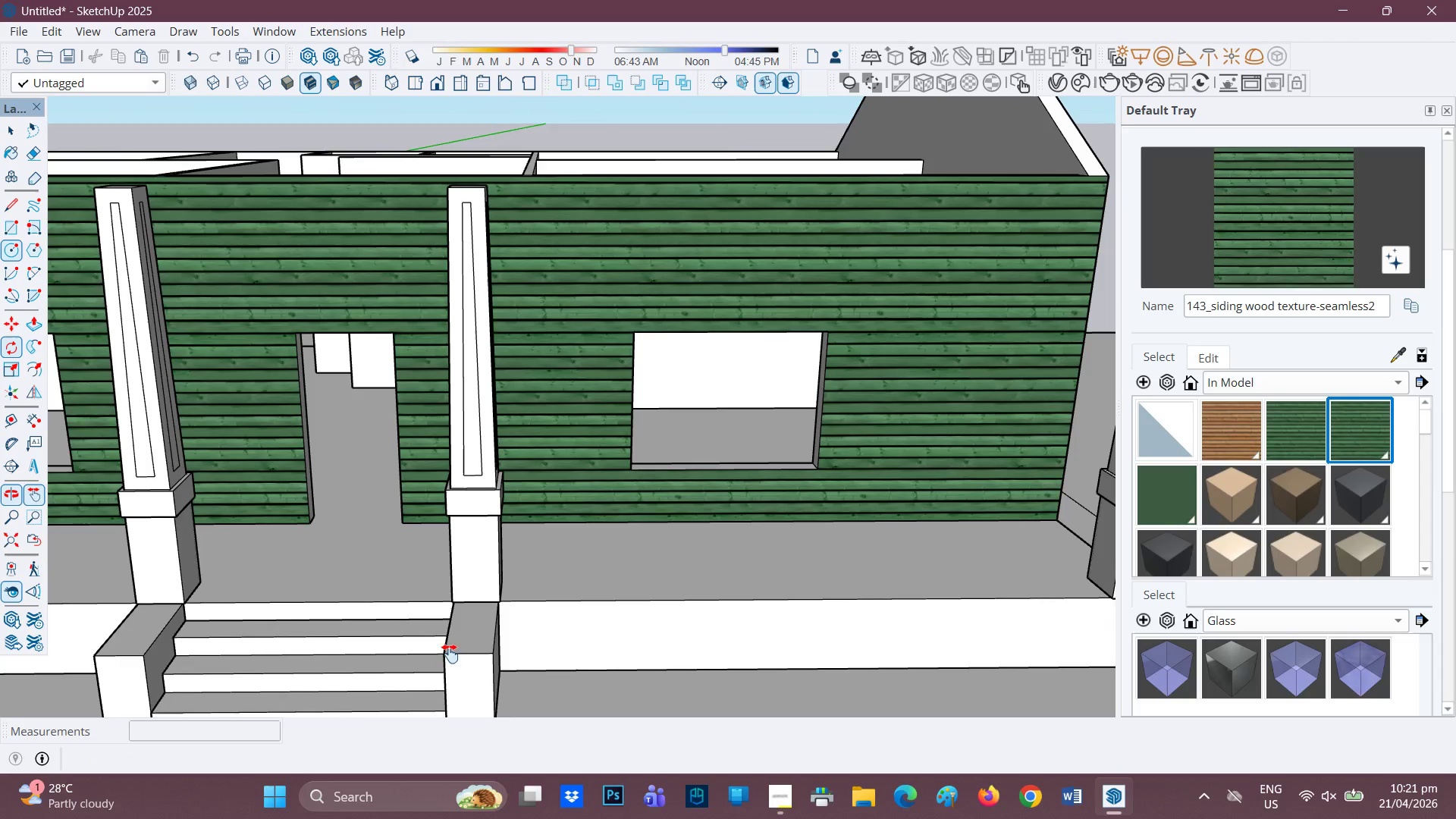 
key(H)
 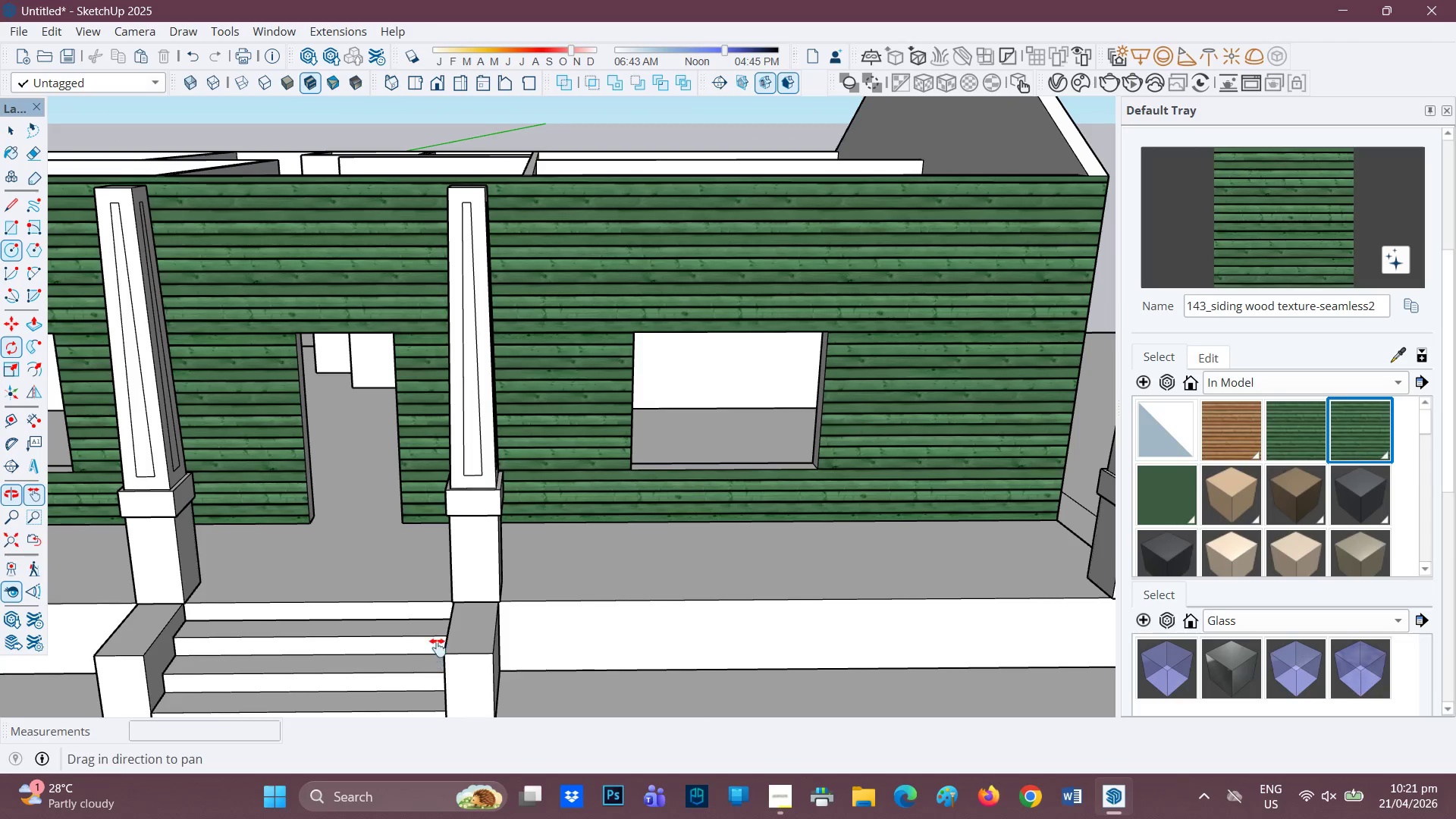 
left_click_drag(start_coordinate=[441, 642], to_coordinate=[552, 529])
 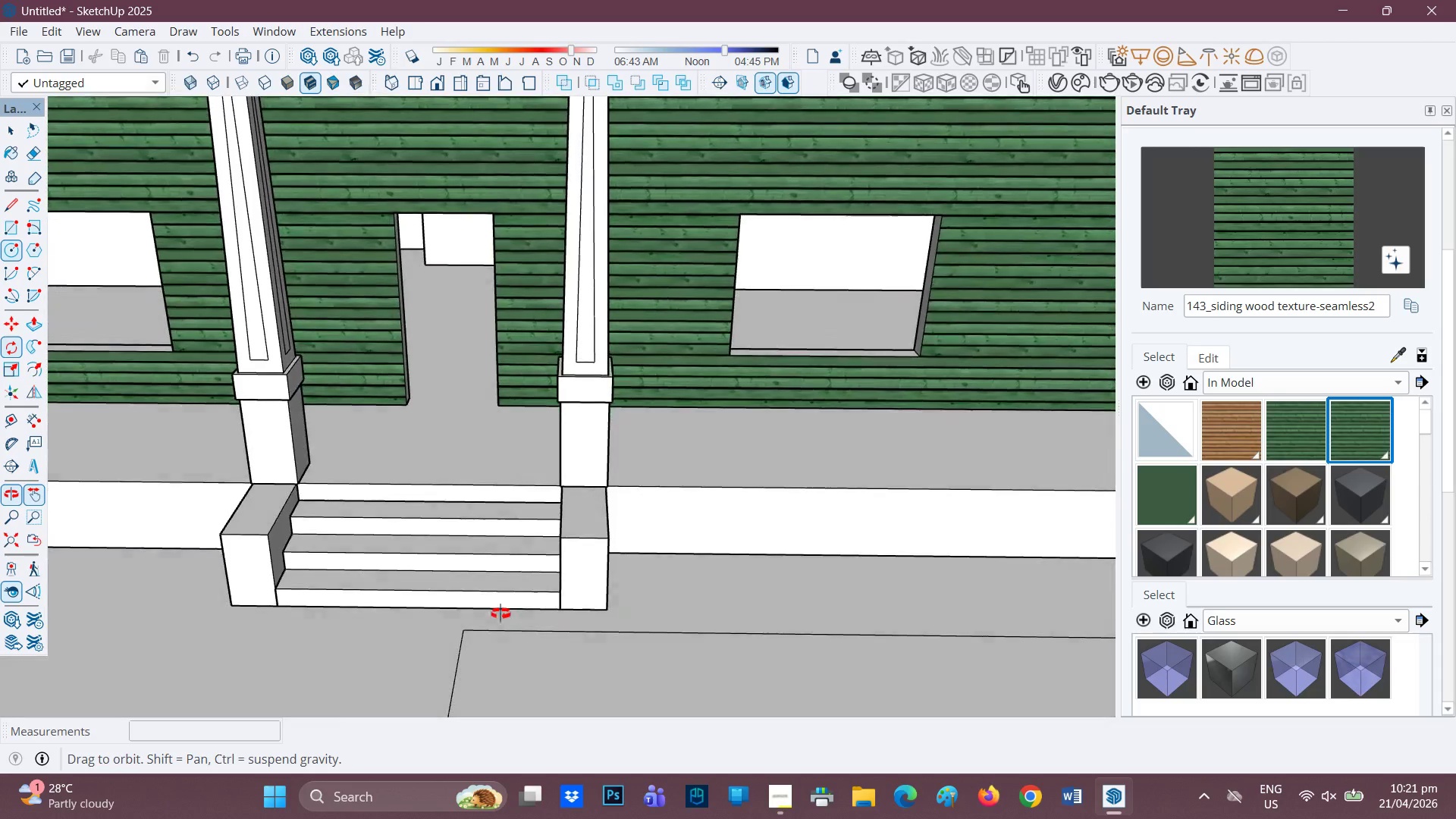 
key(Space)
 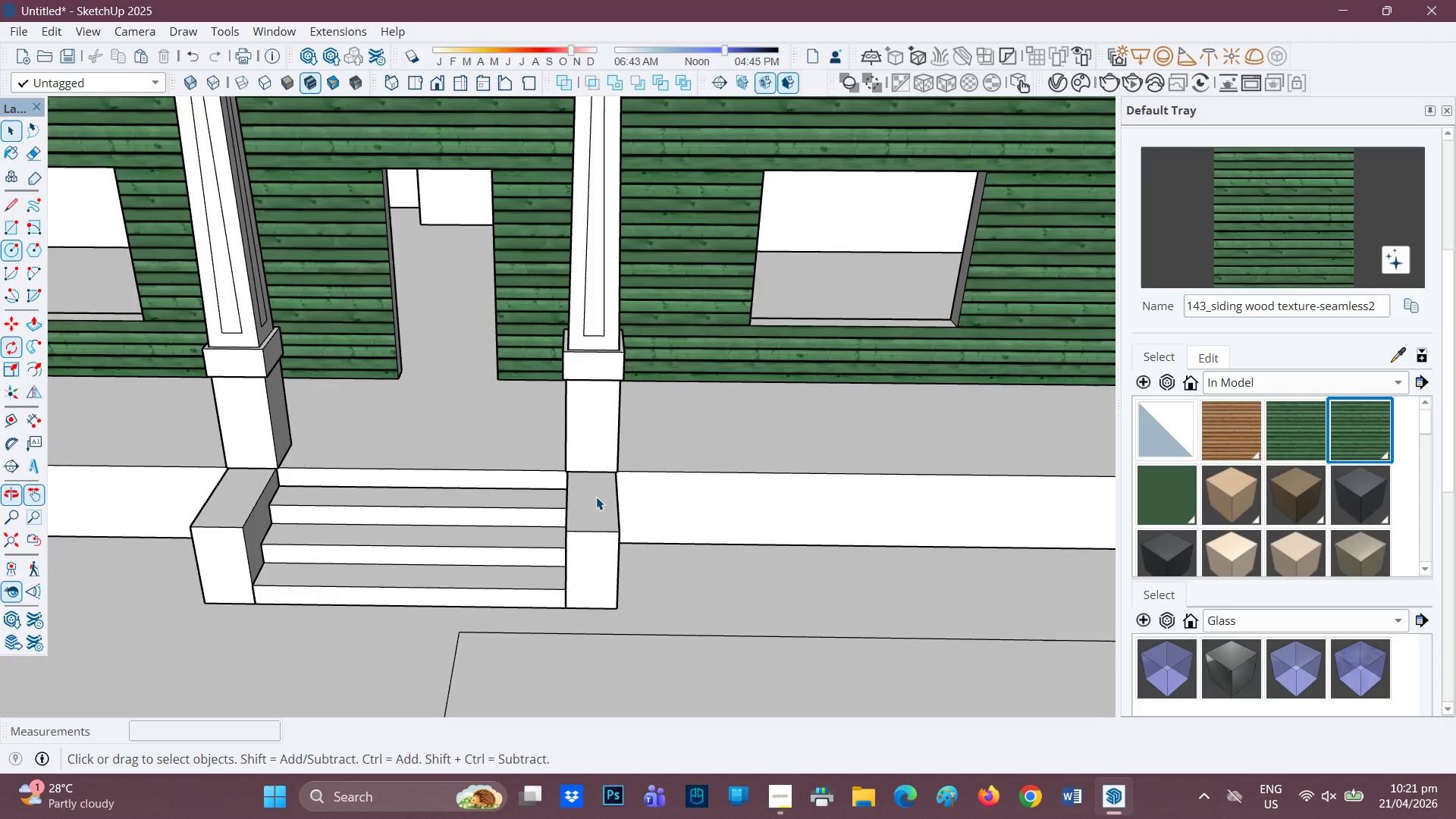 
scroll: coordinate [508, 610], scroll_direction: up, amount: 1.0
 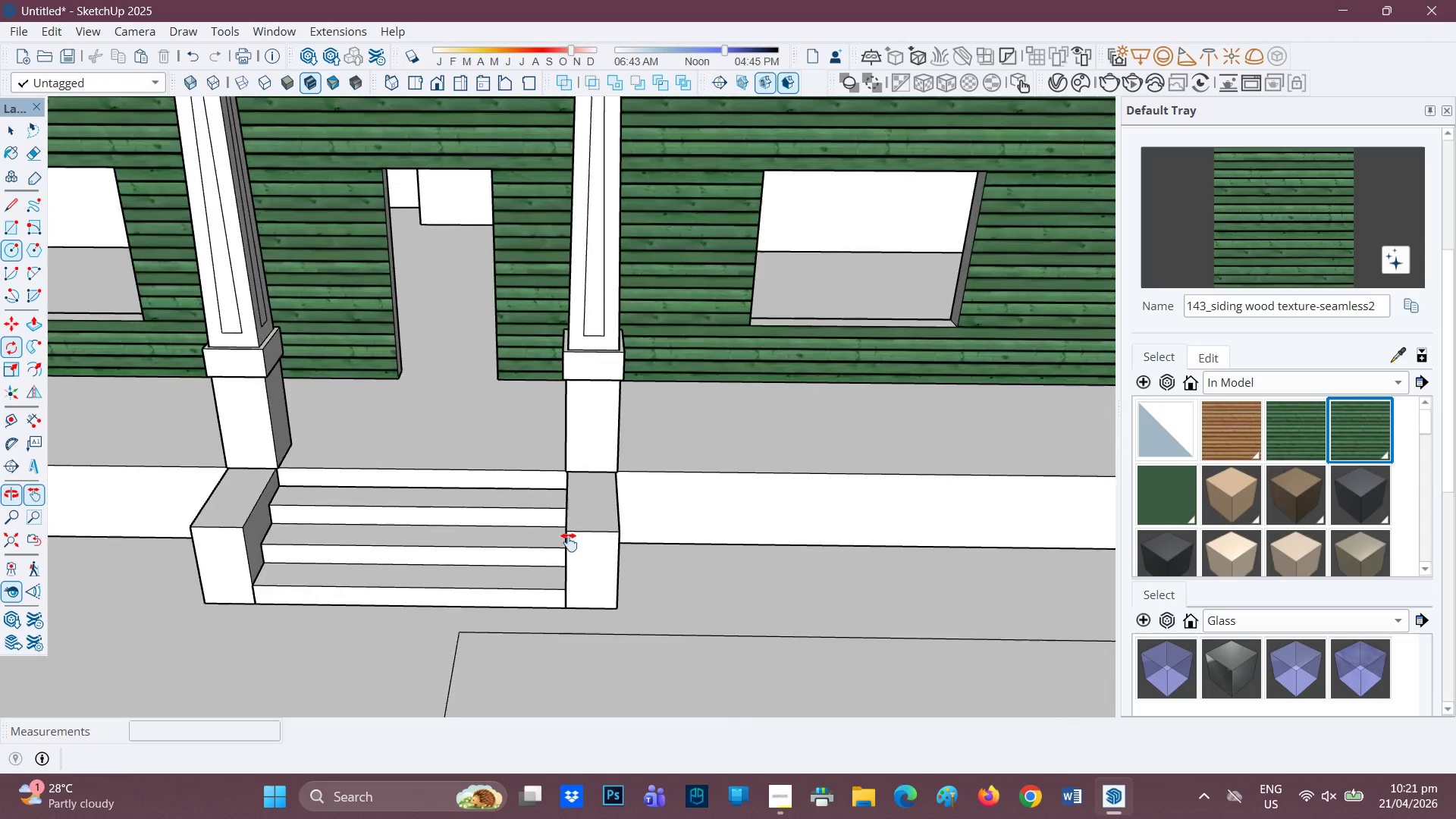 
left_click([596, 497])
 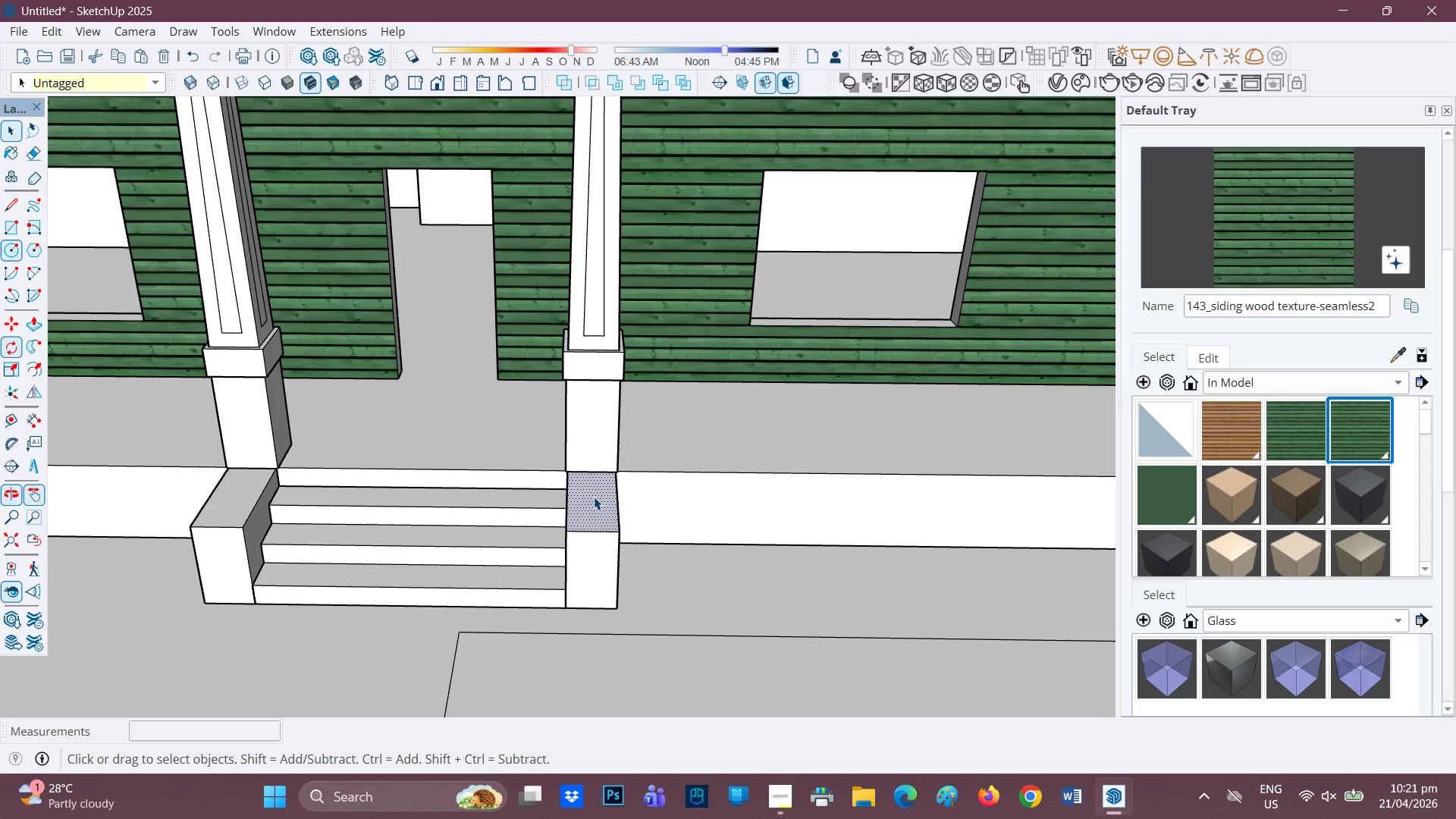 
scroll: coordinate [585, 507], scroll_direction: down, amount: 1.0
 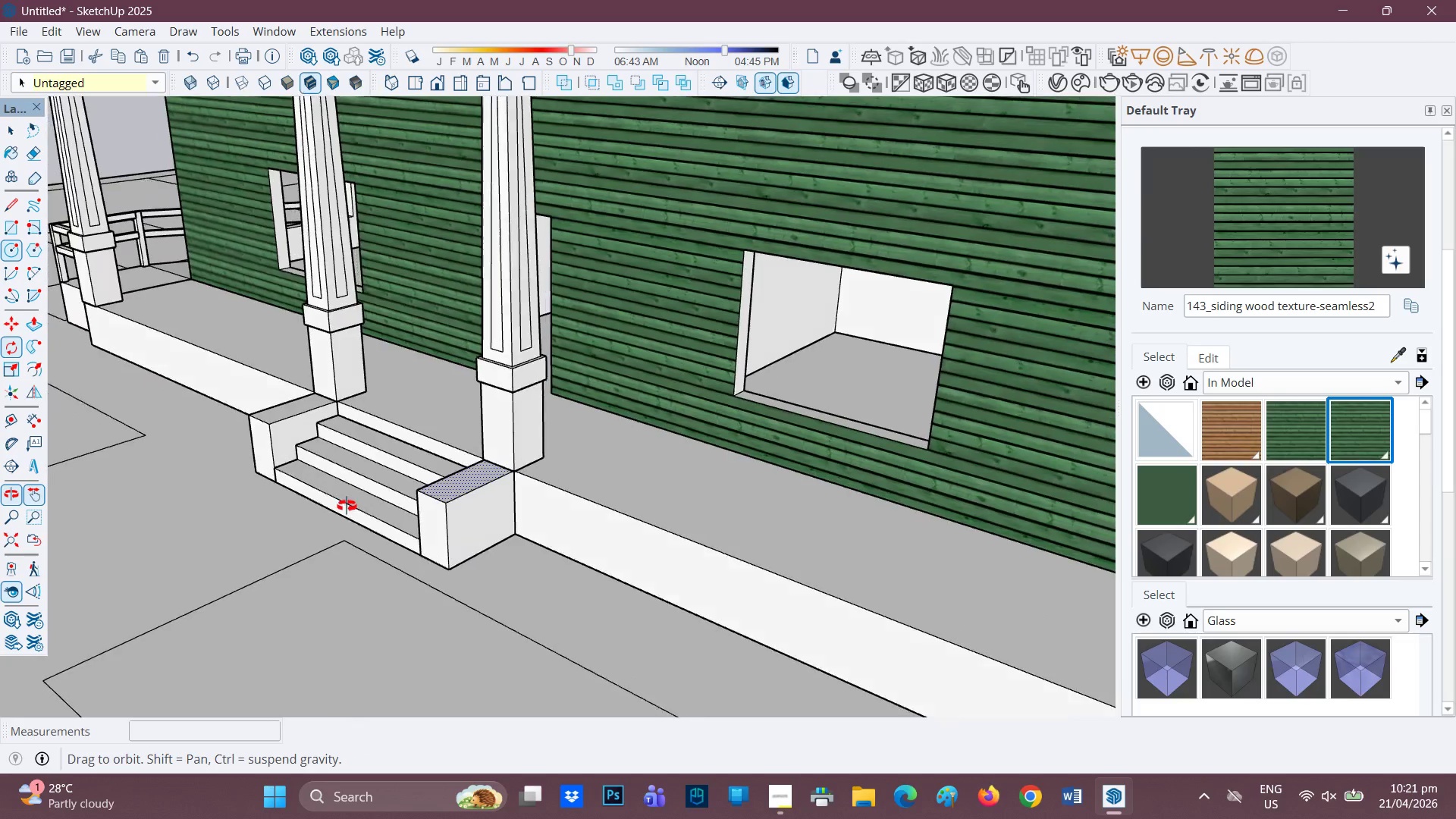 
scroll: coordinate [428, 507], scroll_direction: up, amount: 1.0
 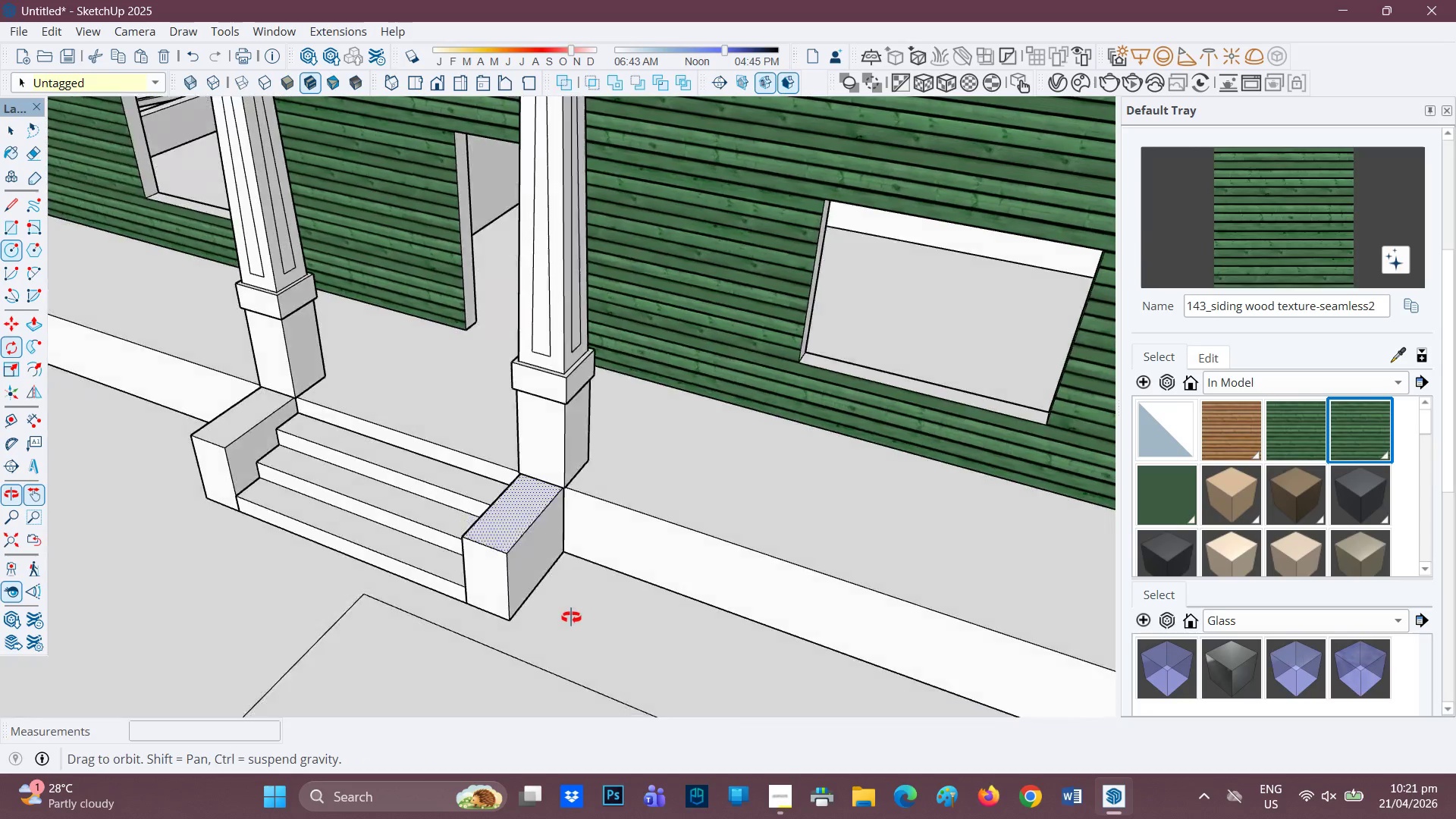 
scroll: coordinate [613, 466], scroll_direction: down, amount: 5.0
 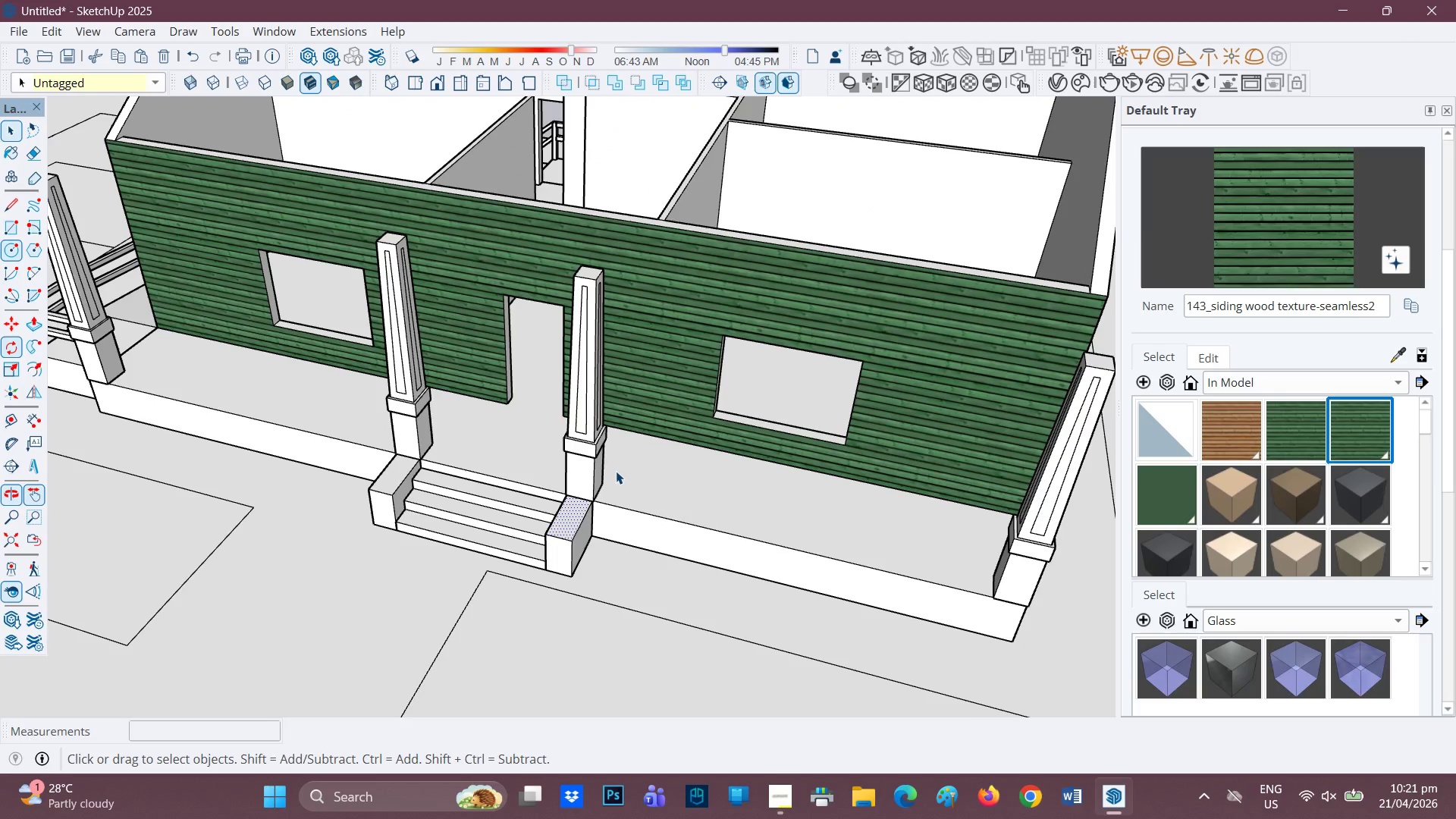 
key(H)
 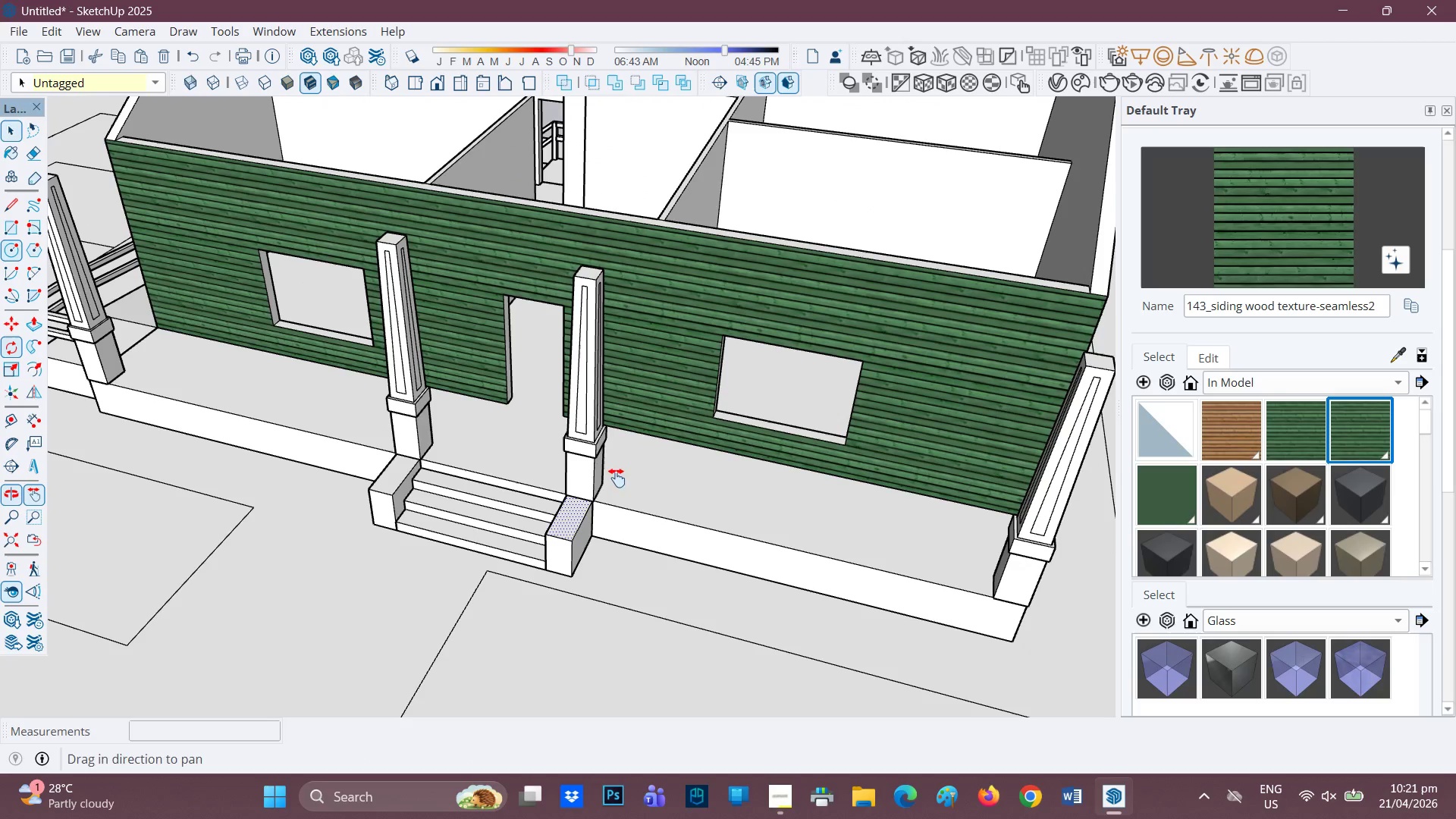 
left_click_drag(start_coordinate=[613, 478], to_coordinate=[467, 472])
 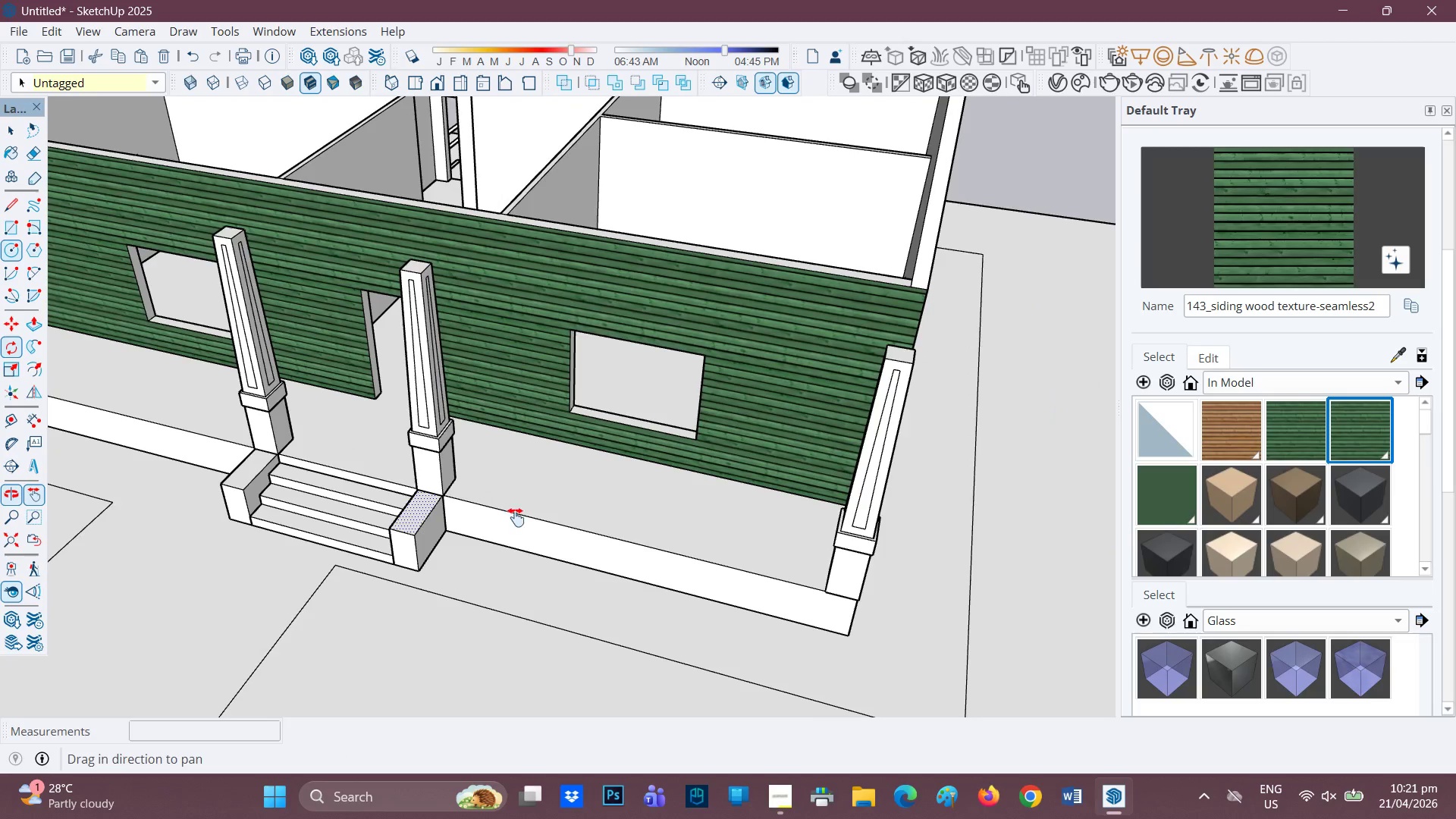 
key(Space)
 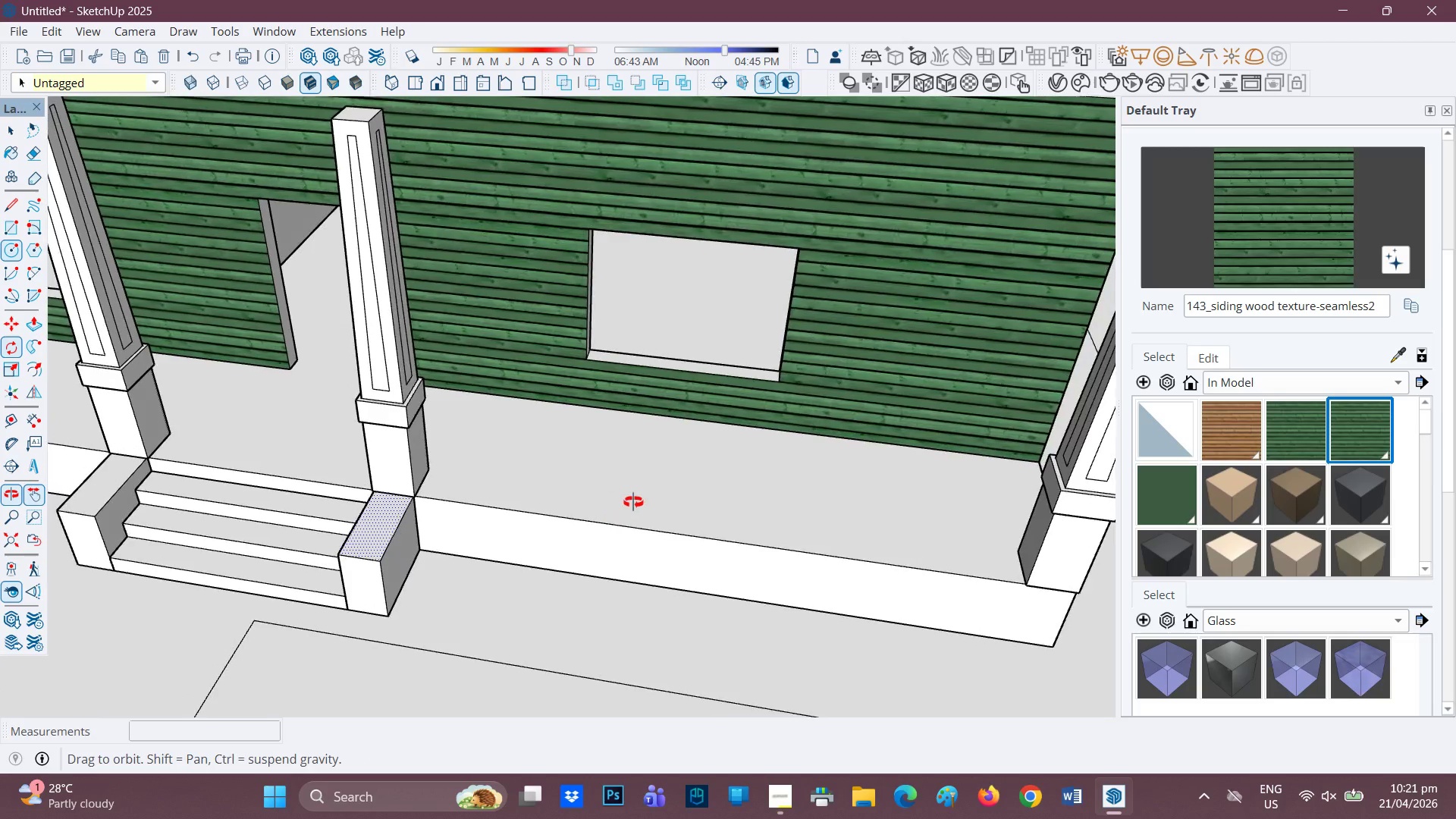 
scroll: coordinate [1003, 553], scroll_direction: up, amount: 5.0
 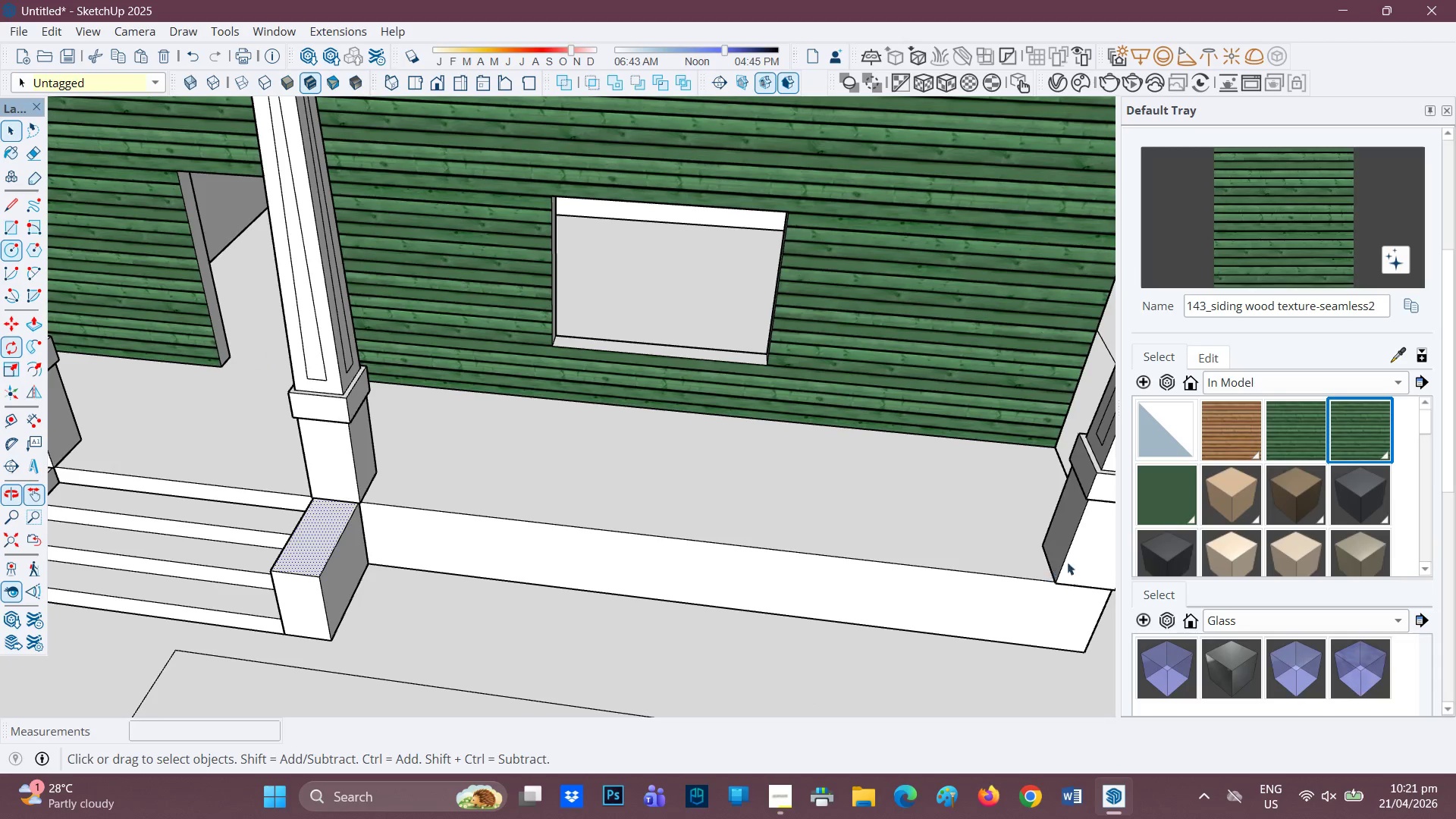 
left_click([1072, 552])
 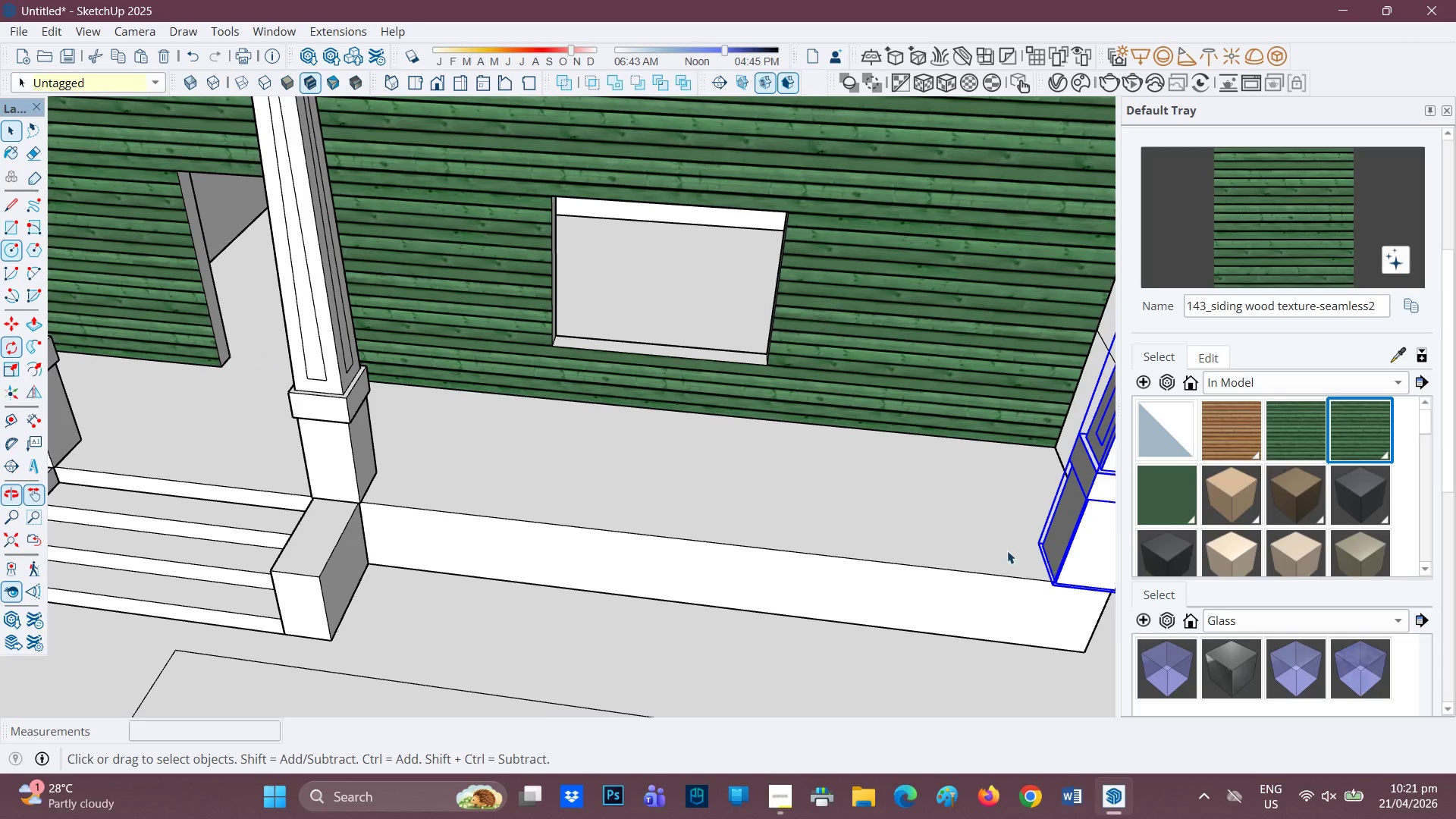 
scroll: coordinate [734, 411], scroll_direction: down, amount: 16.0
 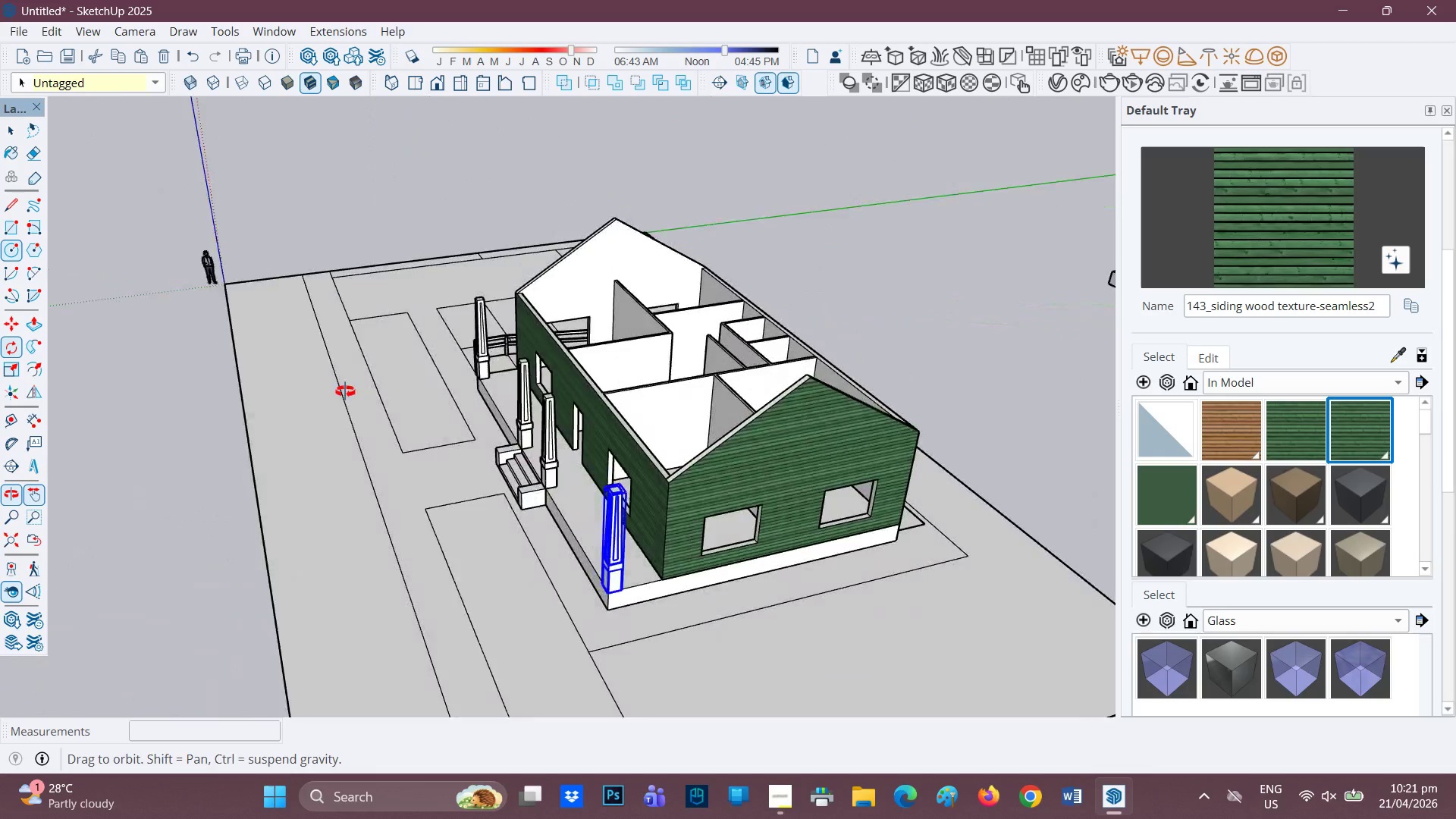 
scroll: coordinate [757, 372], scroll_direction: up, amount: 12.0
 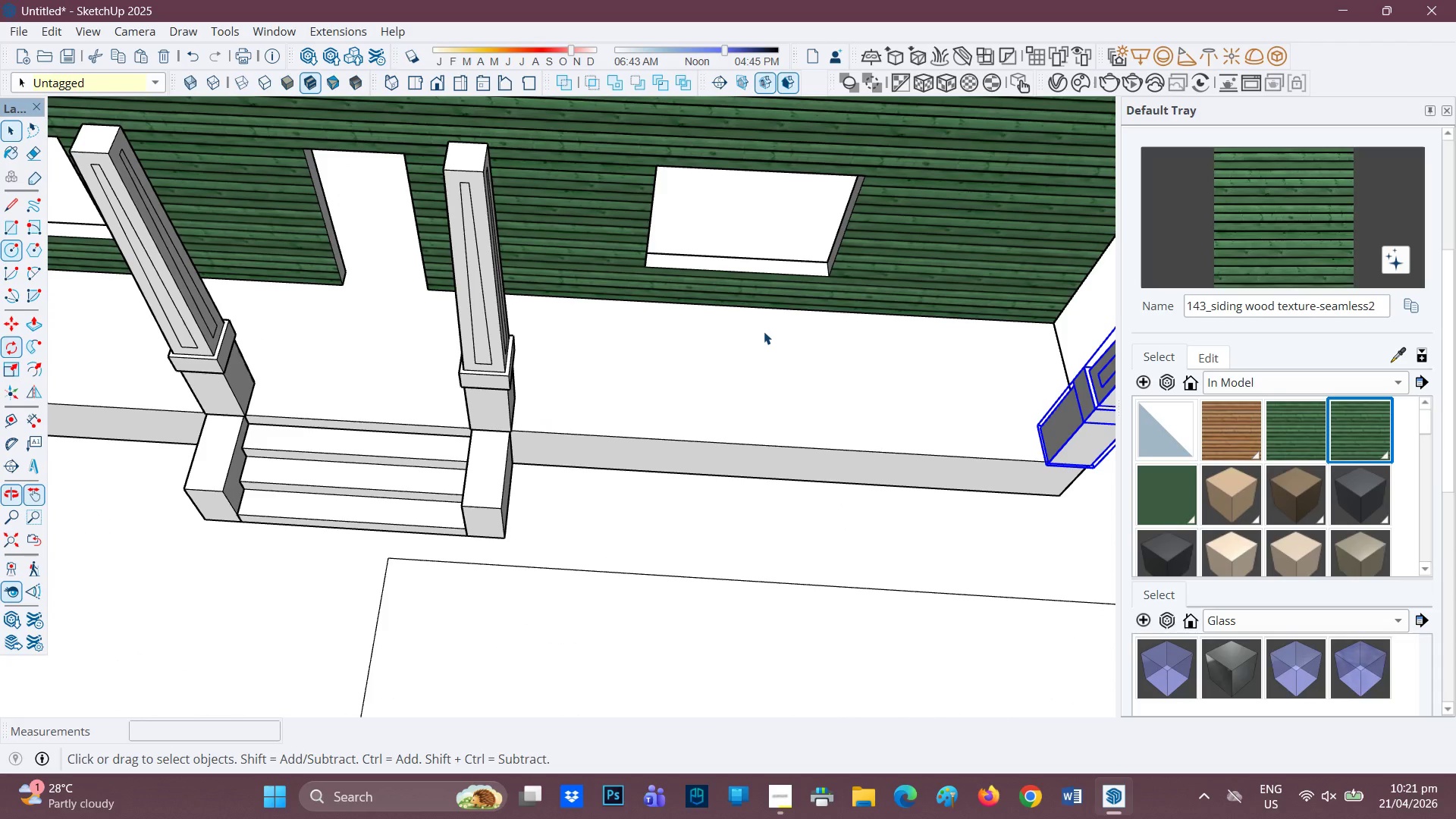 
key(L)
 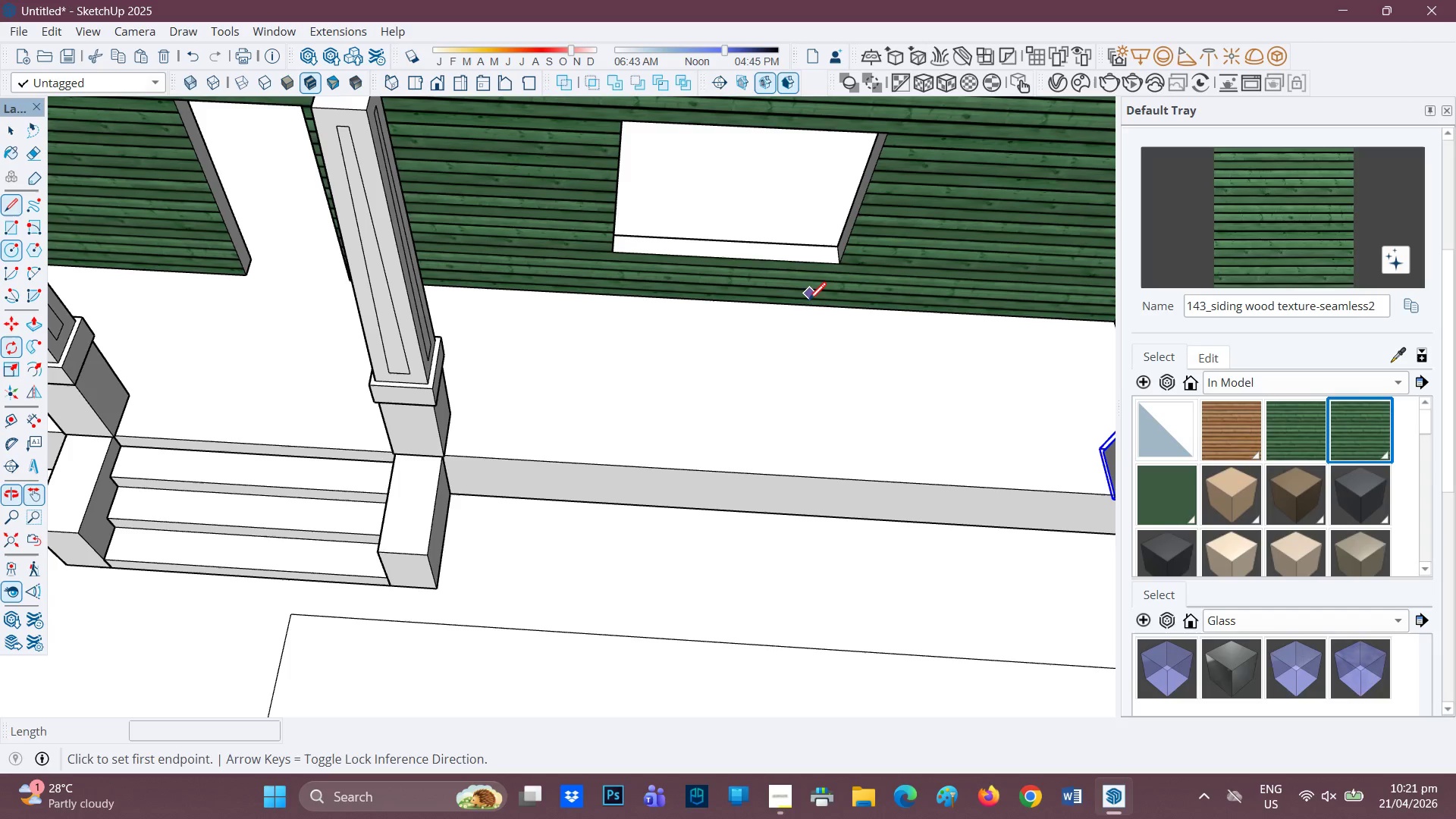 
scroll: coordinate [784, 330], scroll_direction: up, amount: 2.0
 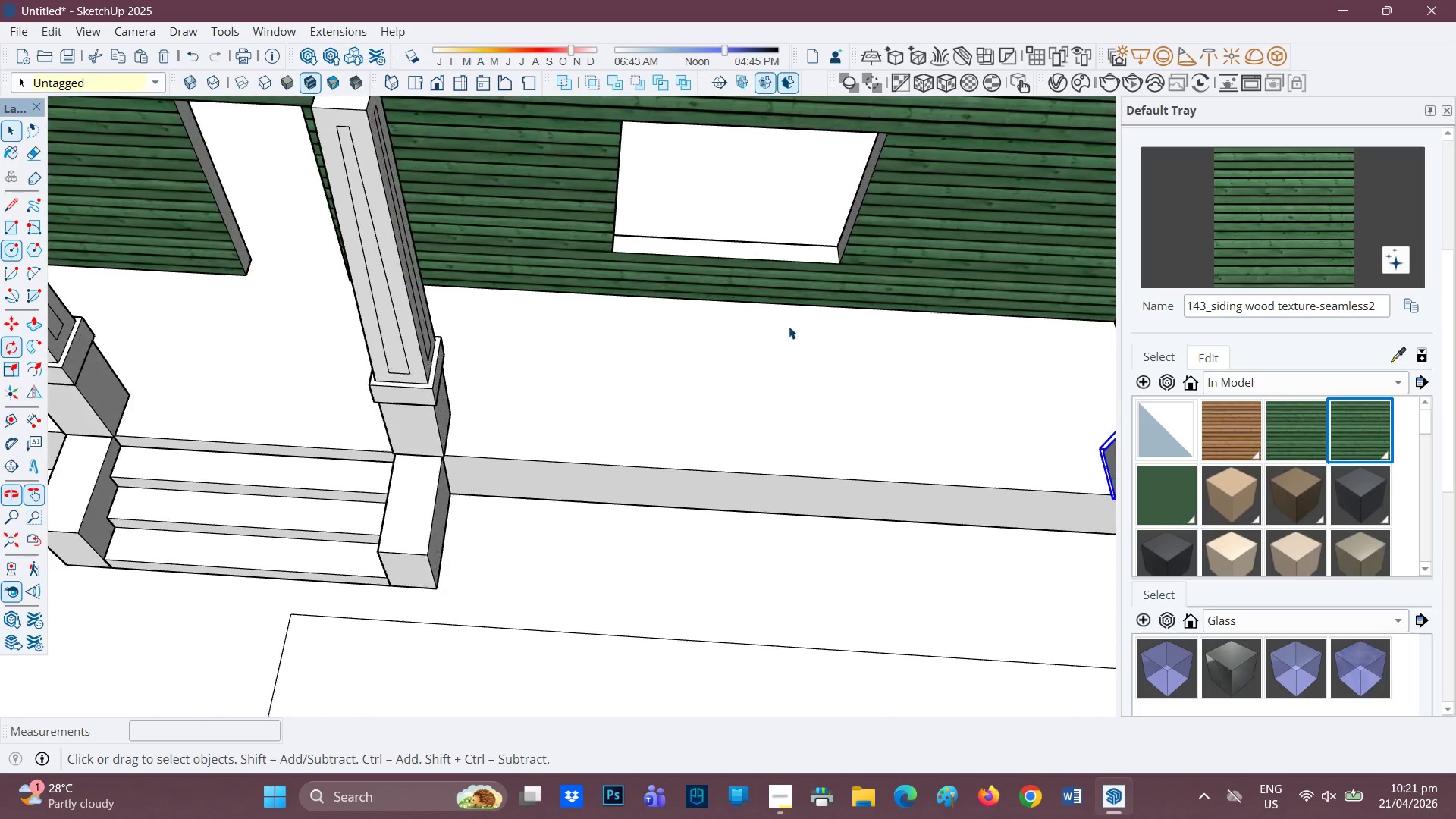 
mouse_move([792, 331])
 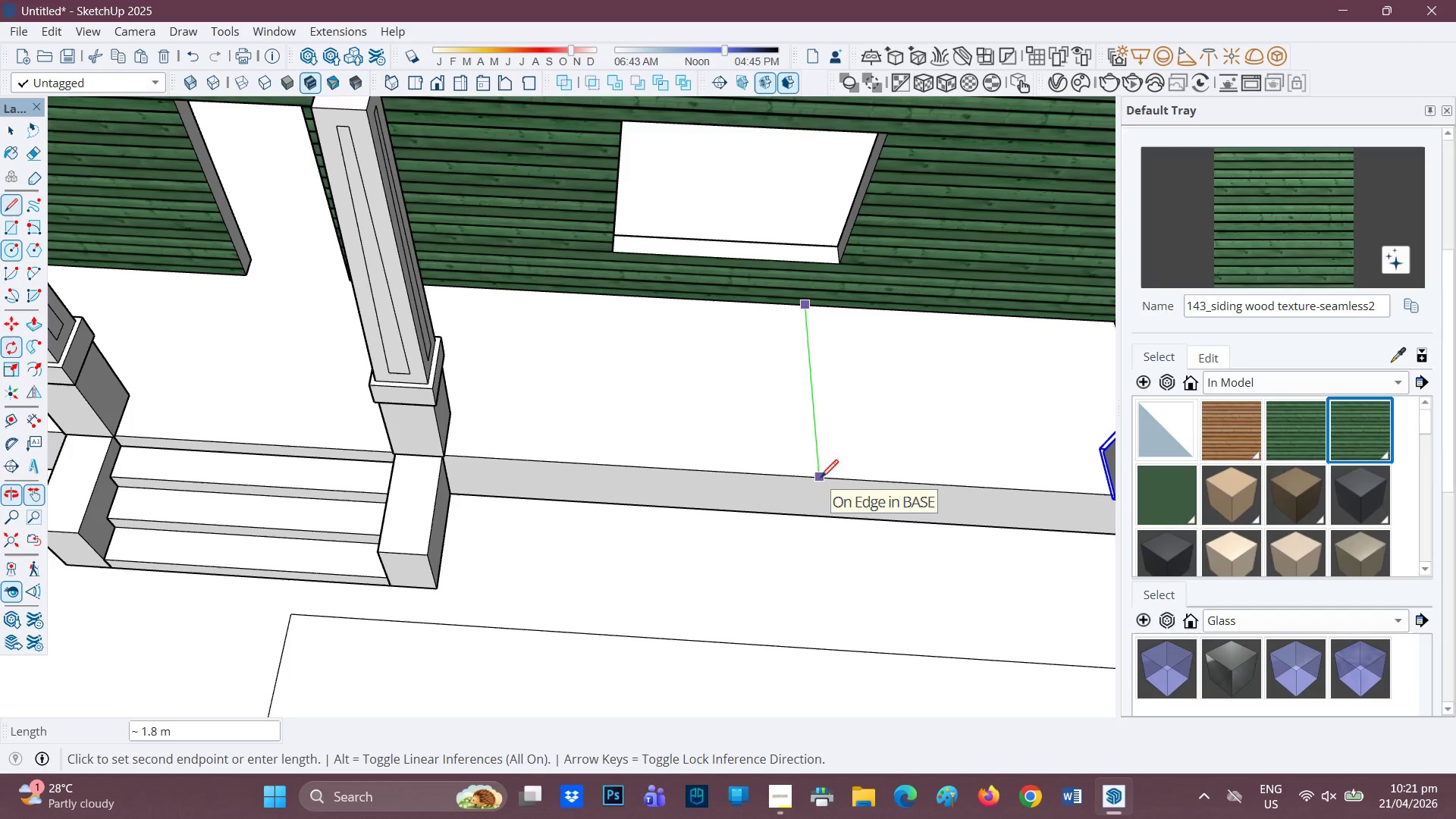 
wait(6.3)
 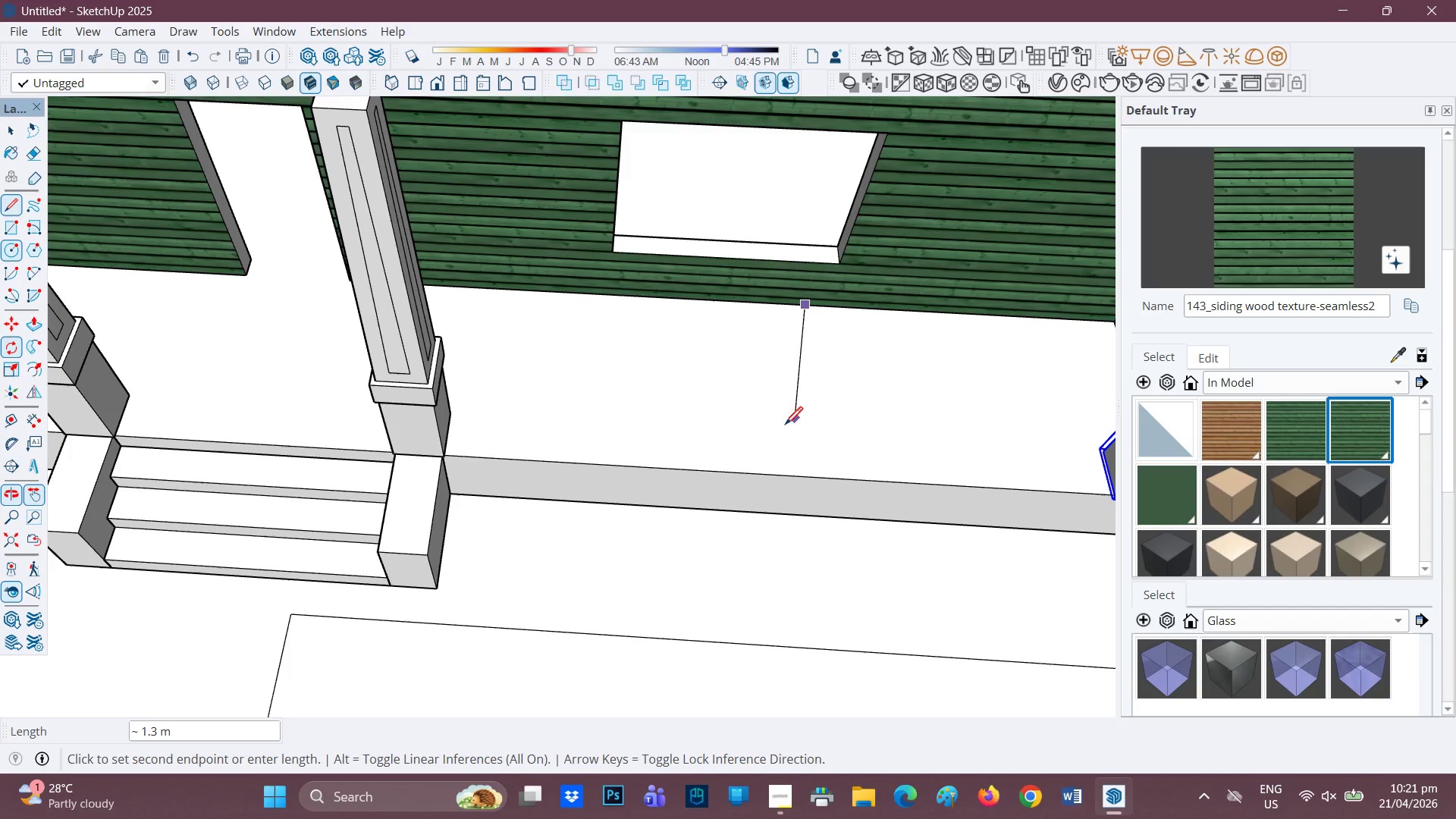 
key(Space)
 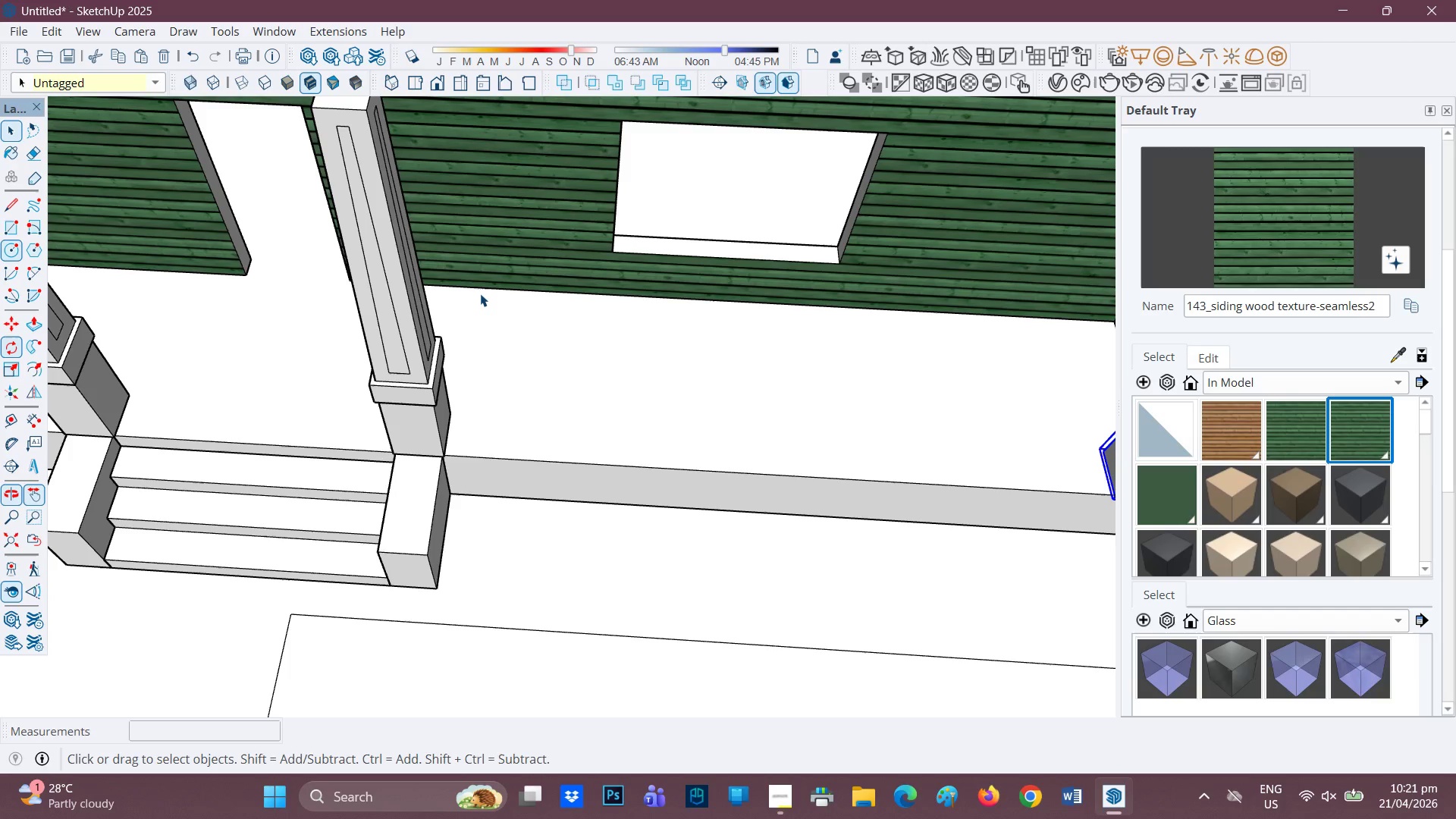 
key(L)
 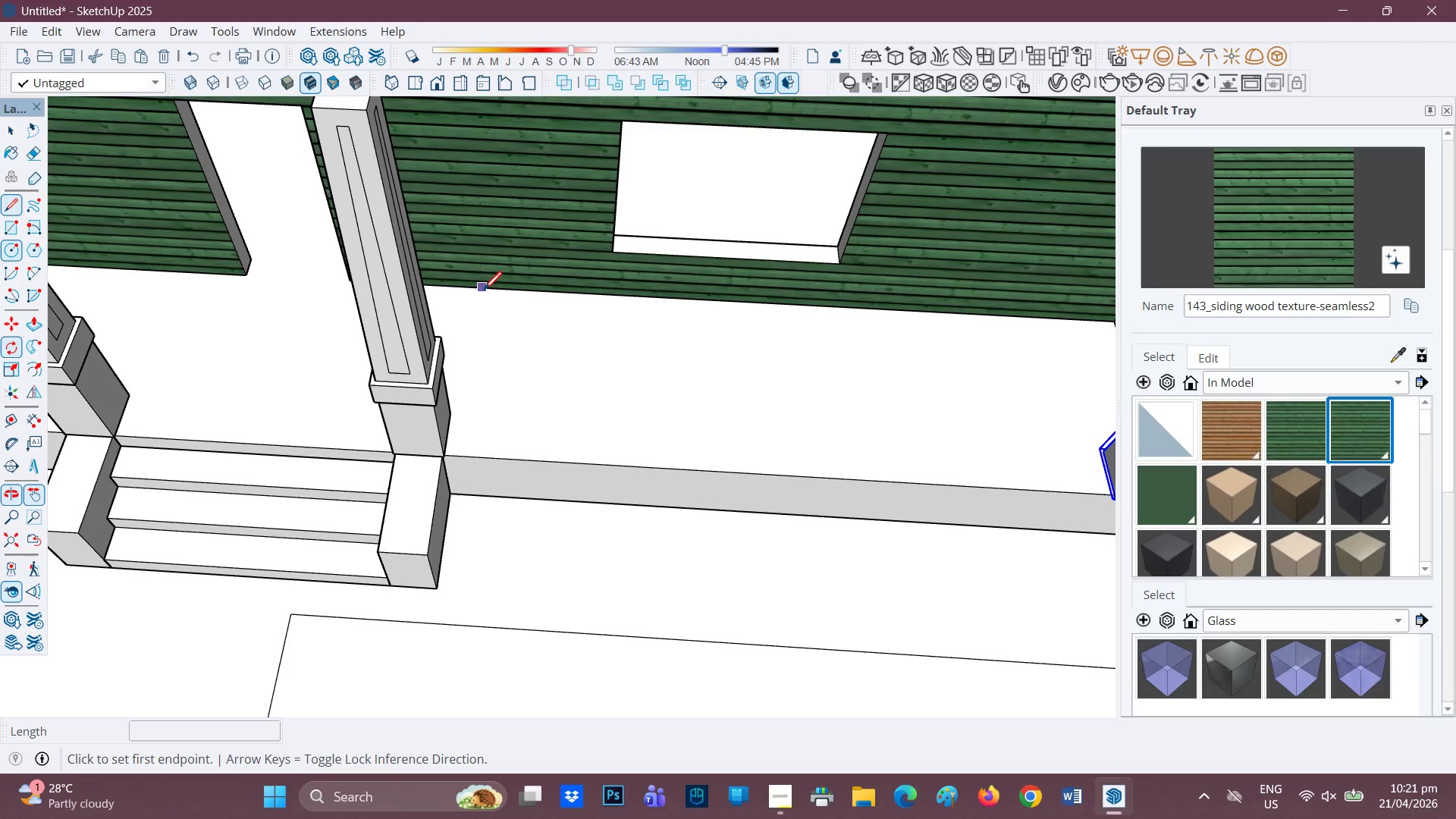 
left_click([485, 290])
 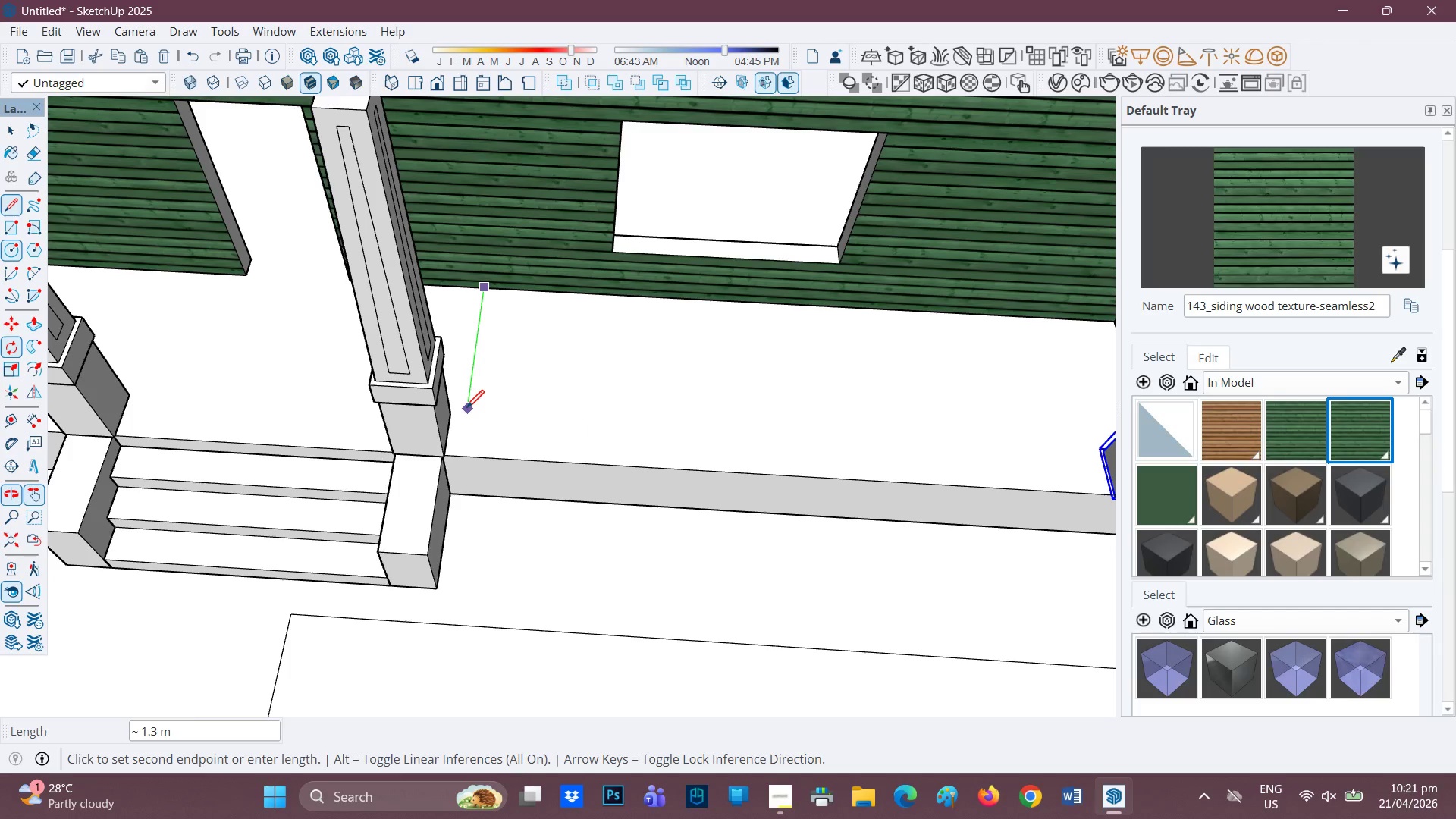 
key(9)
 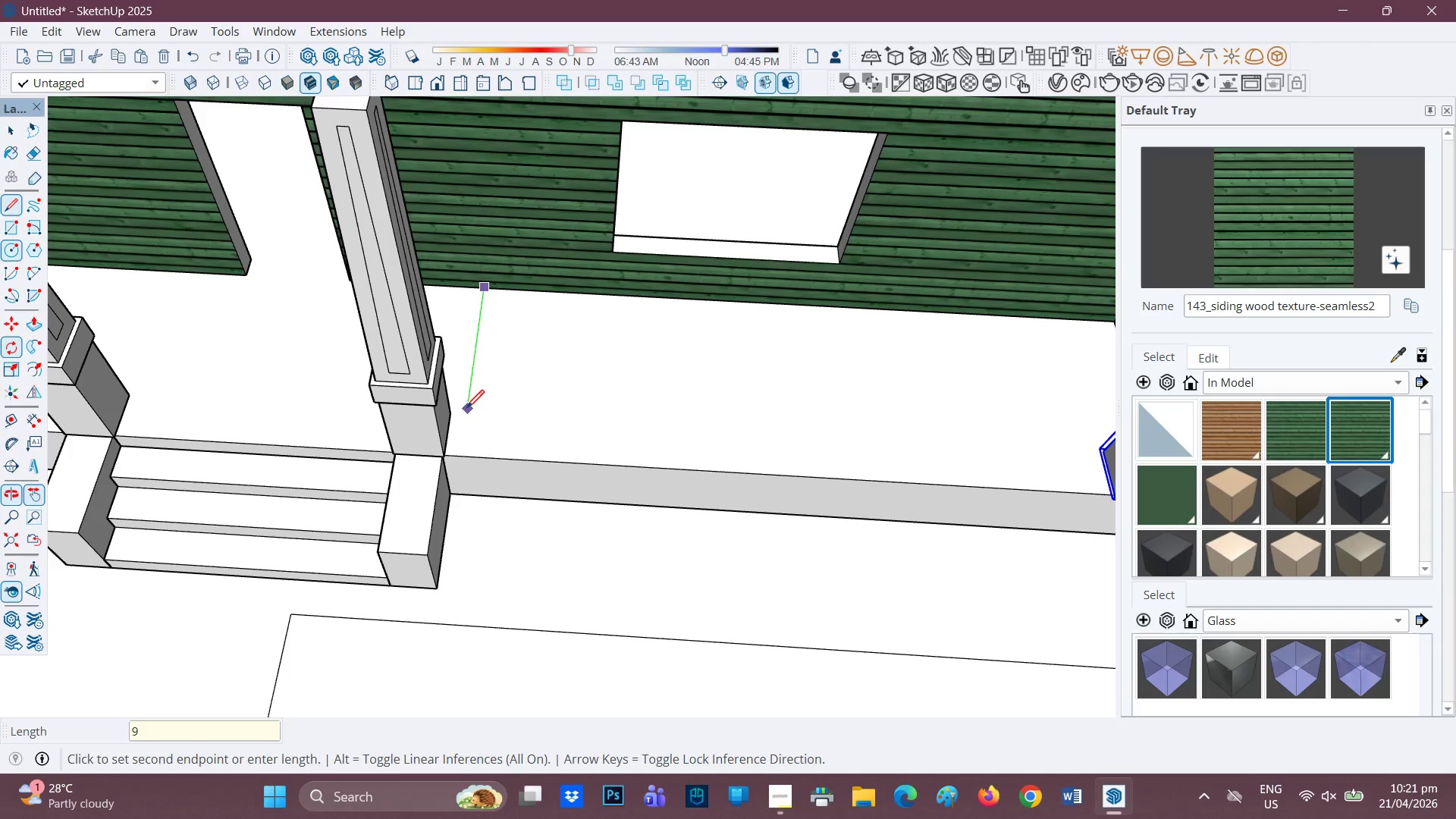 
key(Backspace)
 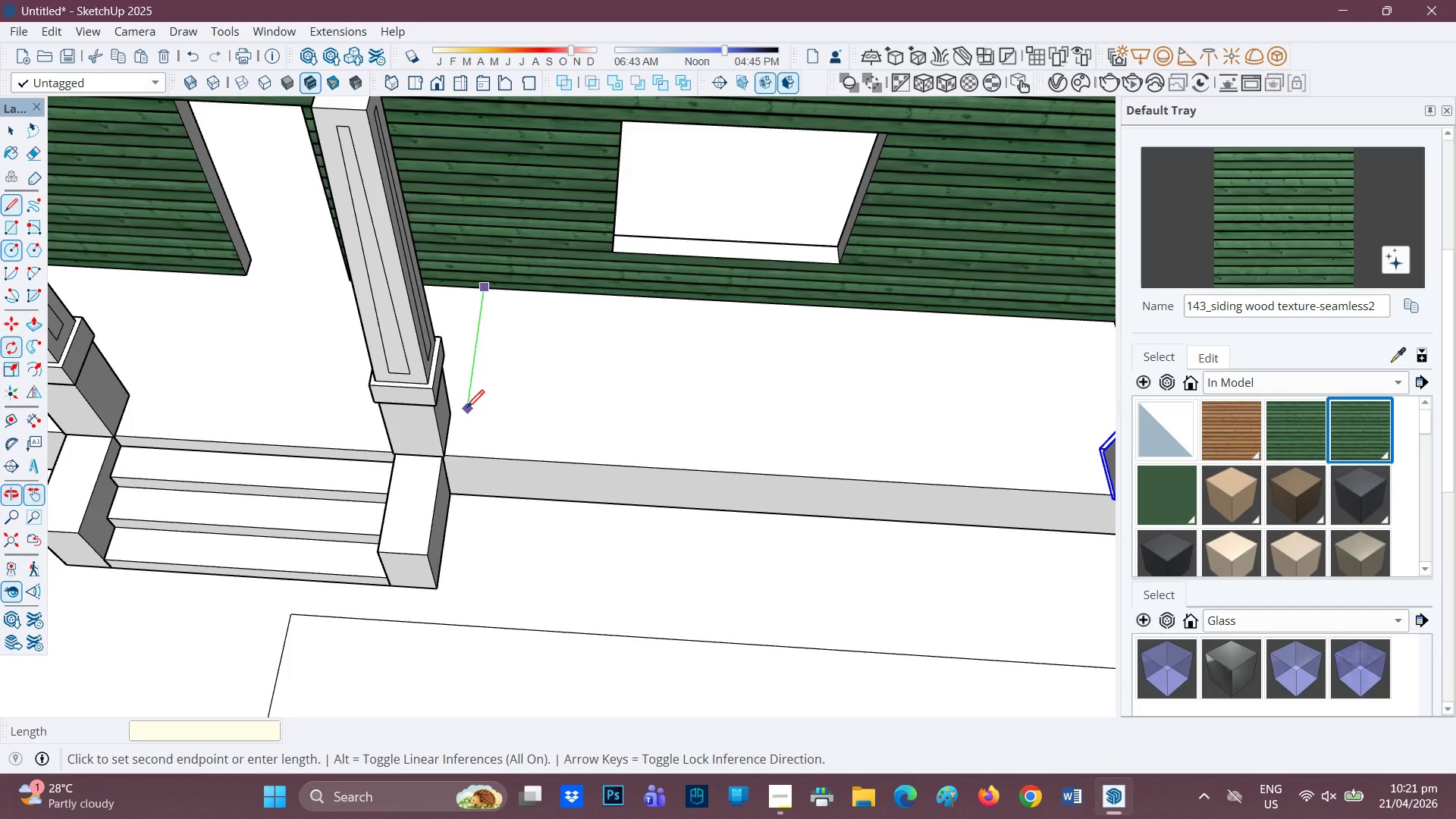 
key(Period)
 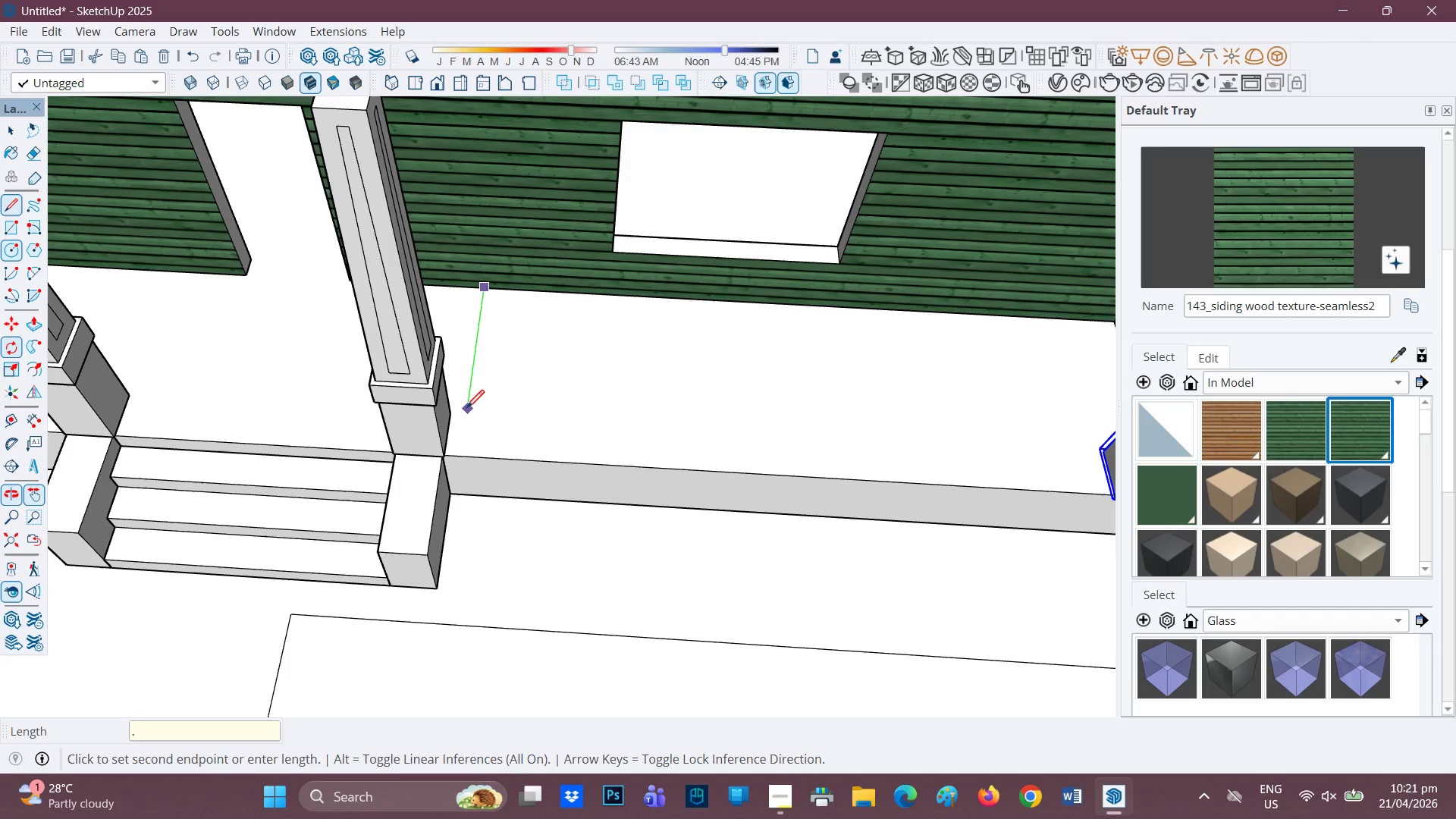 
key(9)
 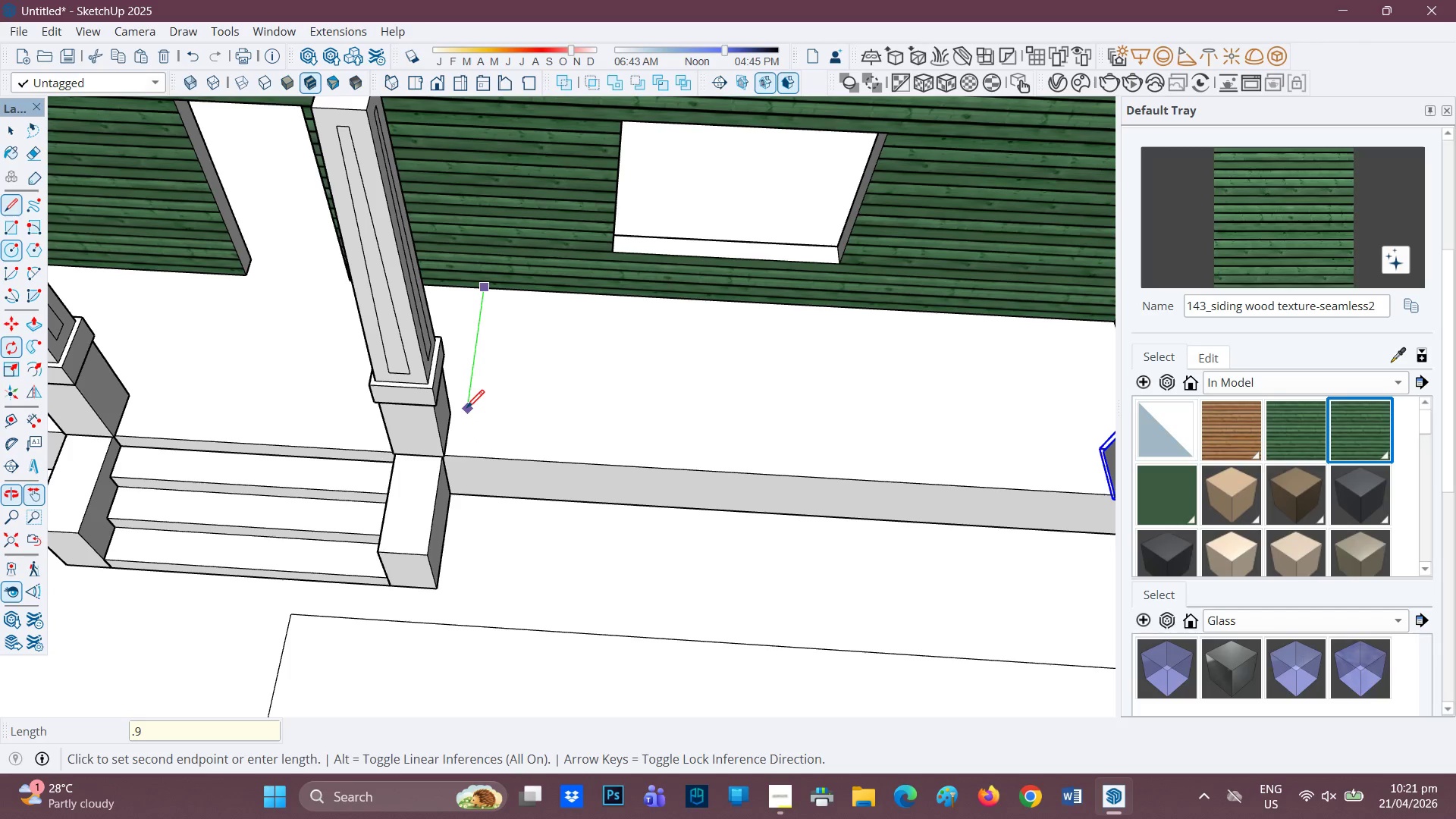 
key(Enter)
 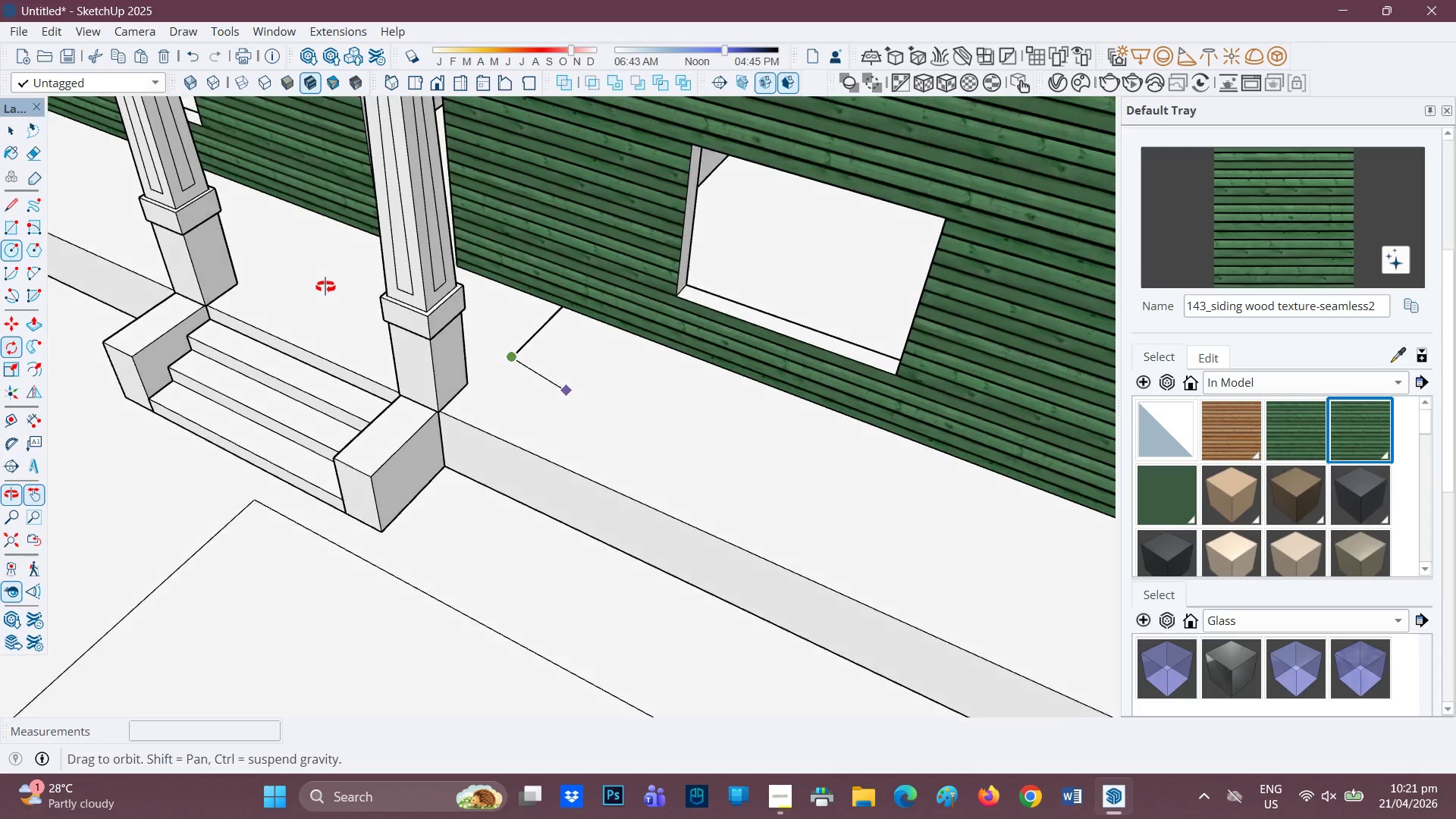 
scroll: coordinate [483, 352], scroll_direction: up, amount: 1.0
 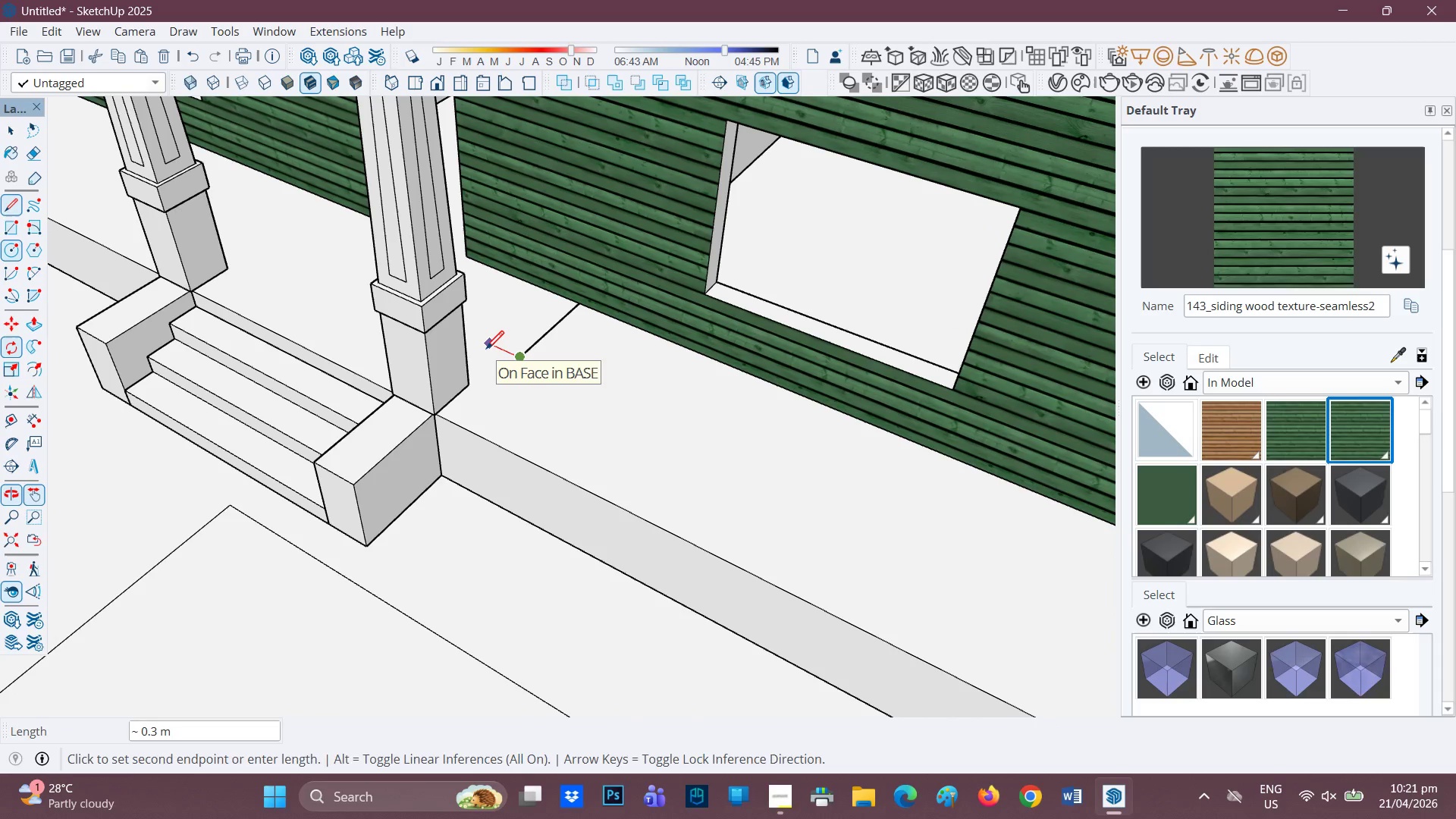 
key(E)
 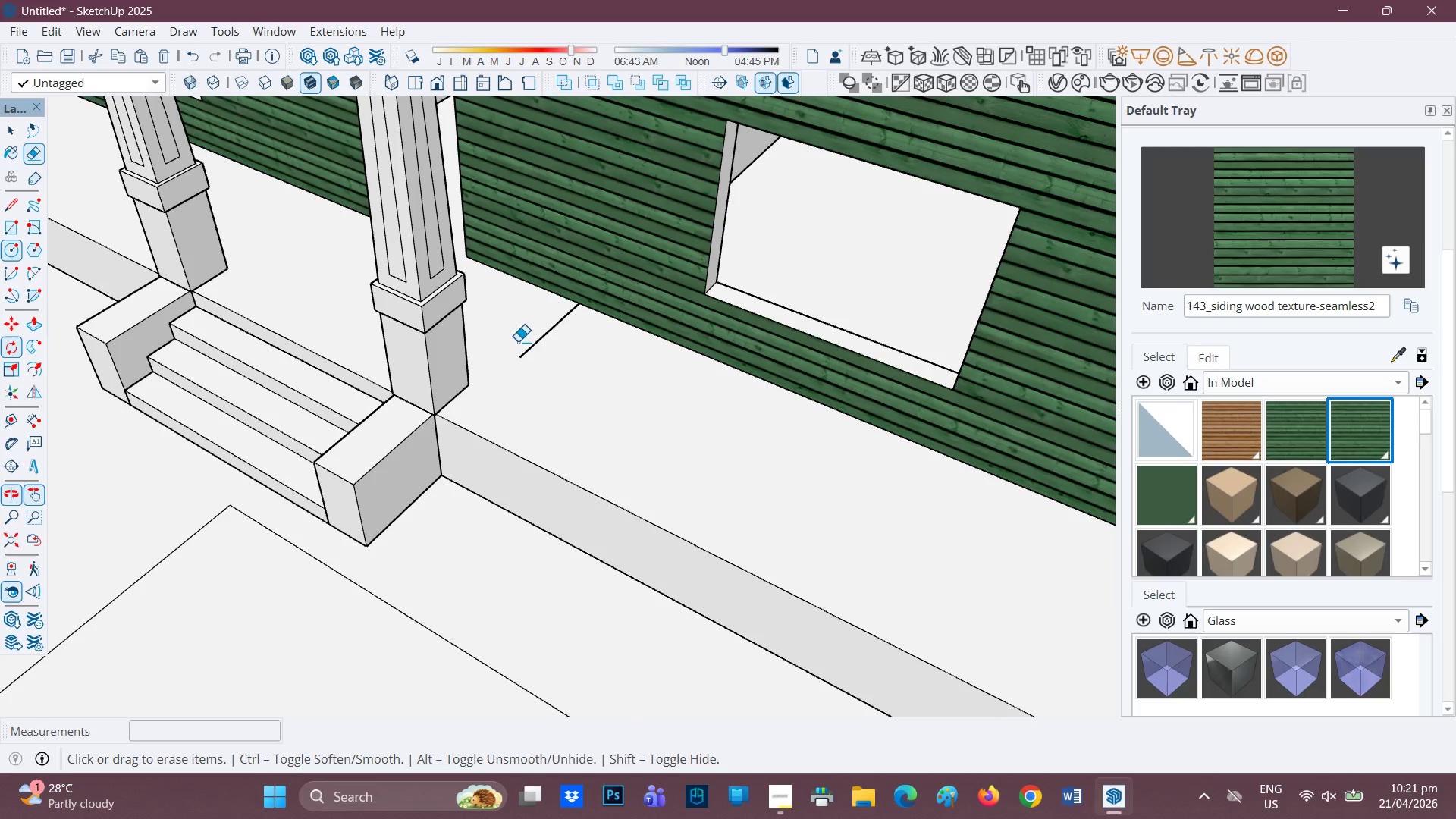 
left_click_drag(start_coordinate=[526, 344], to_coordinate=[532, 372])
 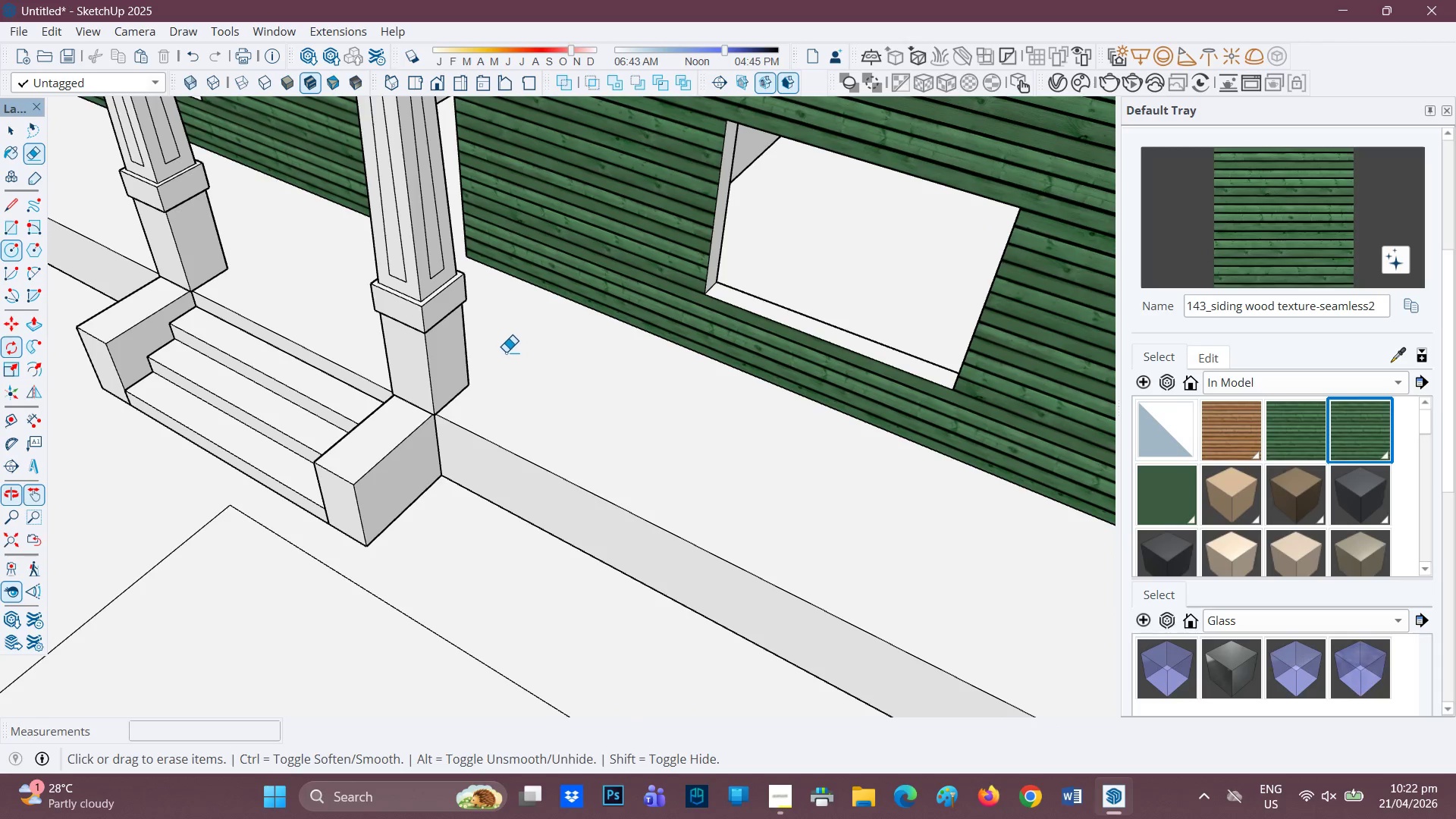 
scroll: coordinate [667, 358], scroll_direction: down, amount: 5.0
 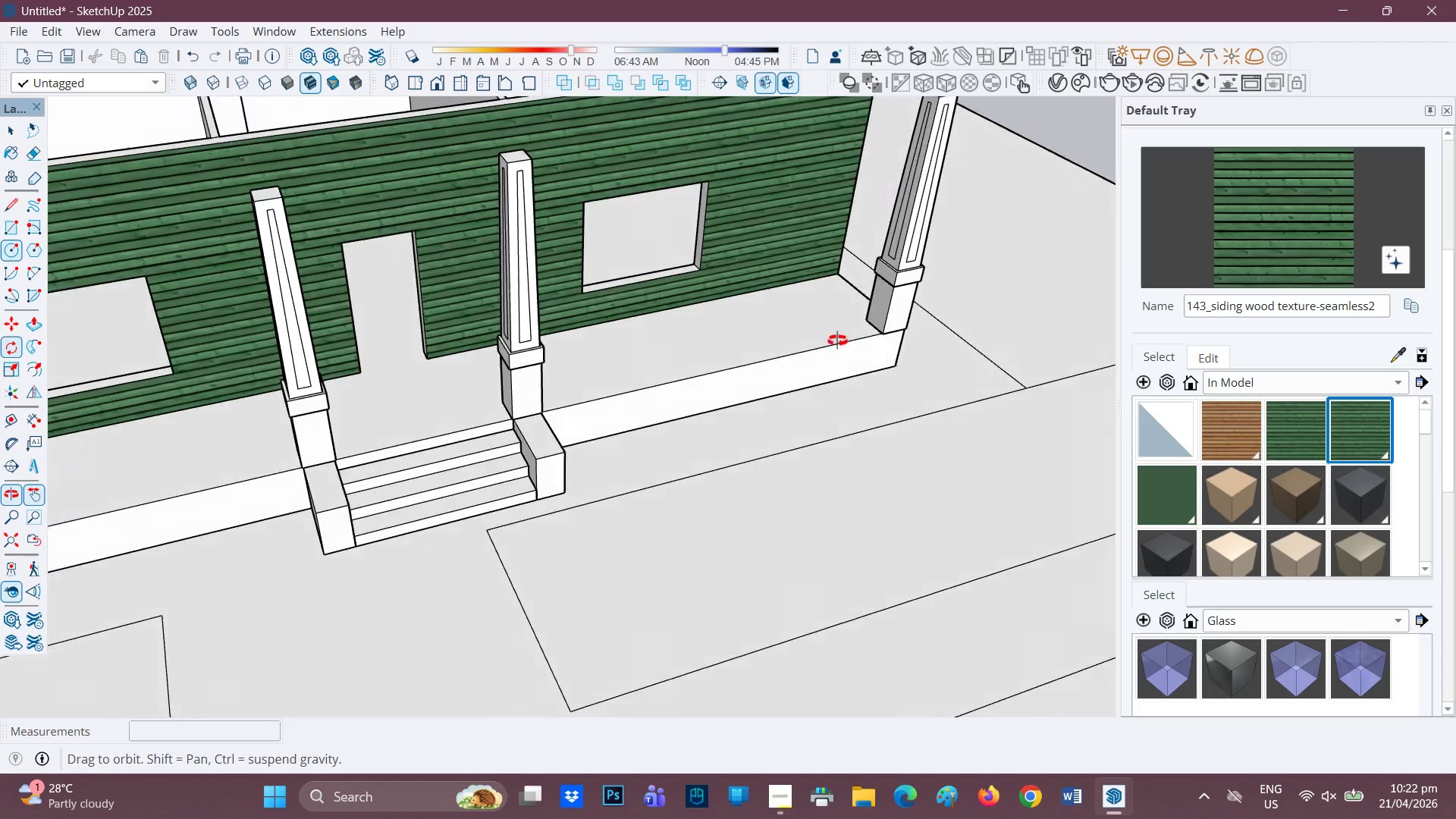 
scroll: coordinate [599, 368], scroll_direction: none, amount: 0.0
 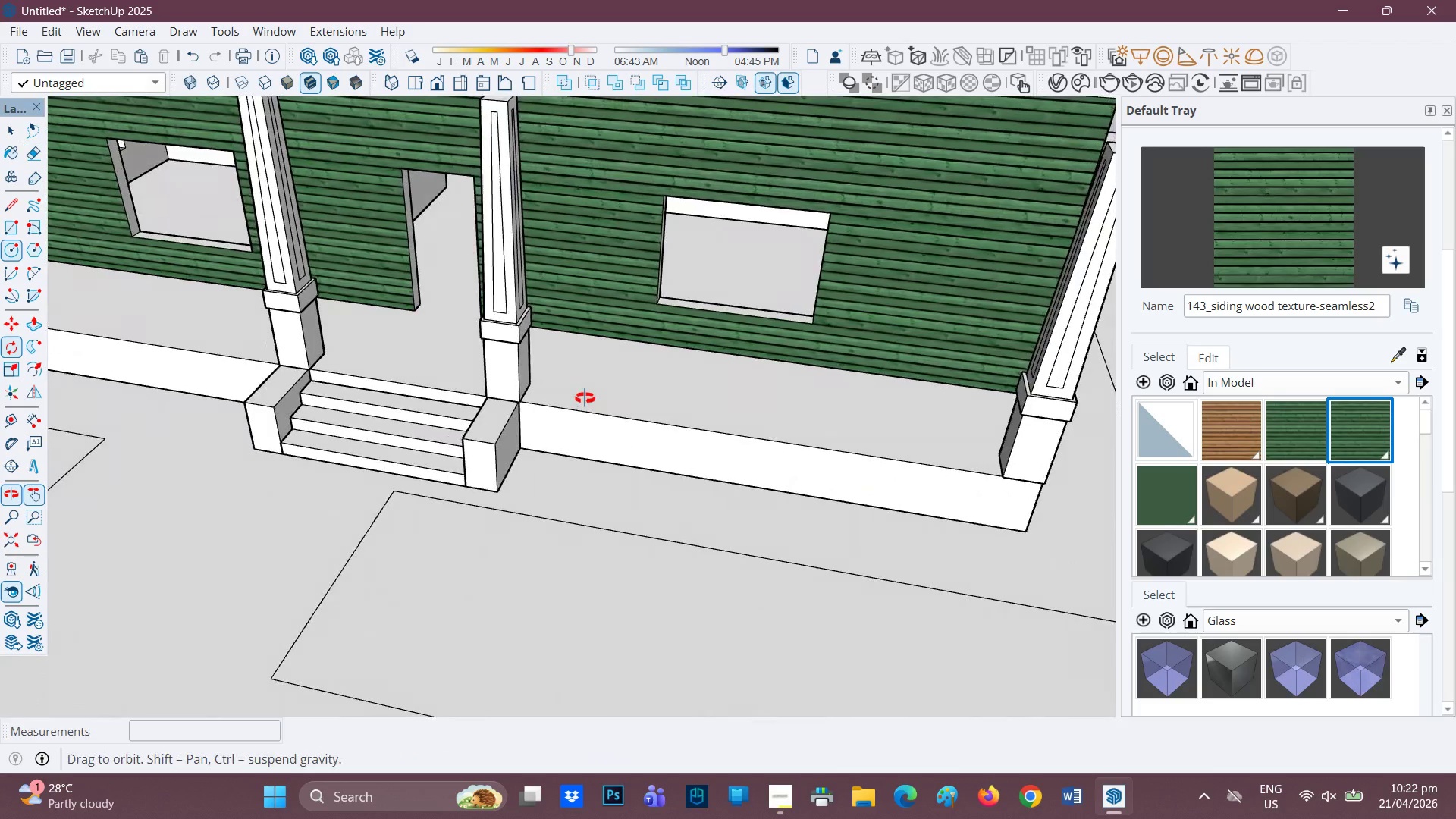 
key(R)
 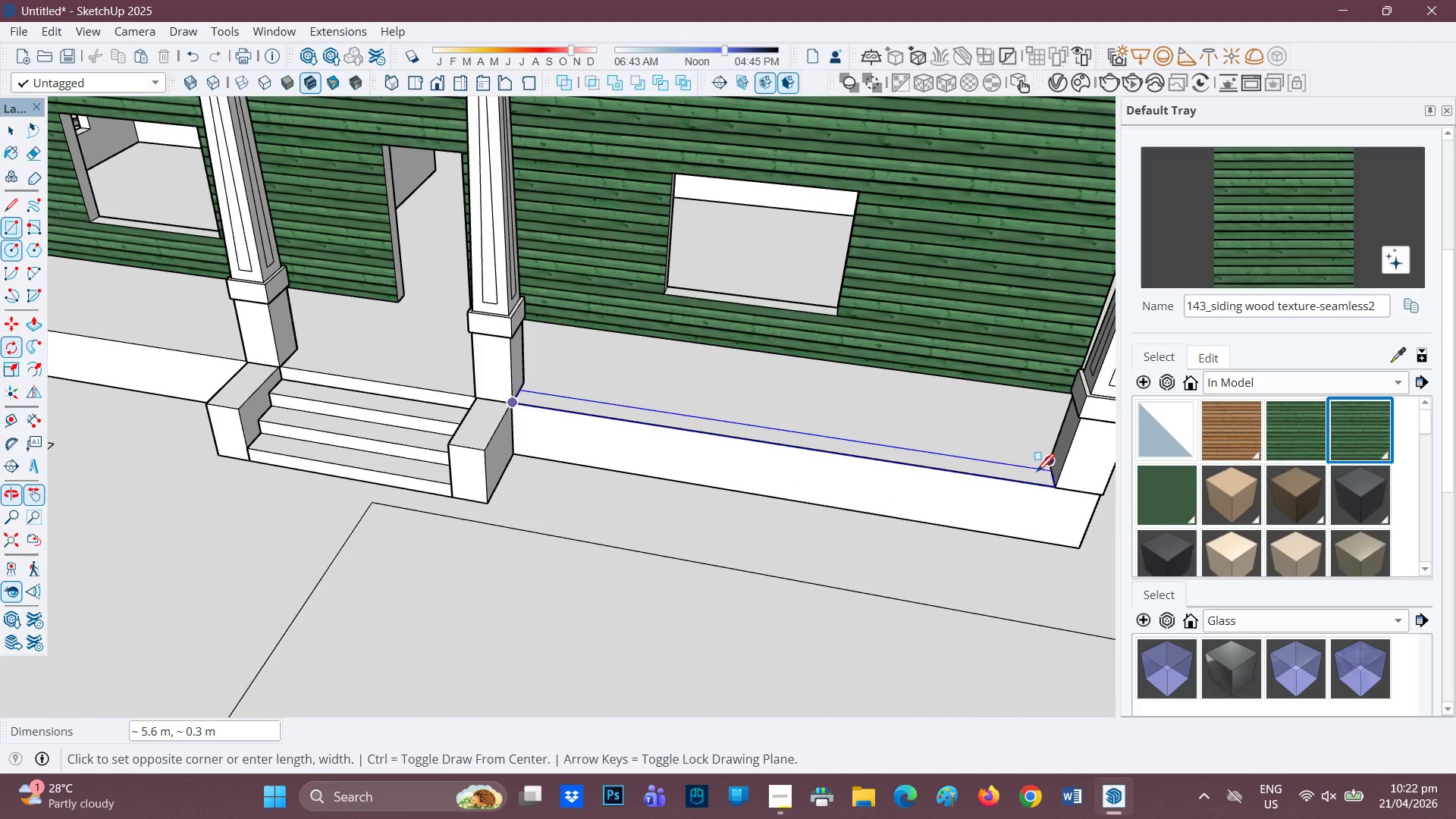 
scroll: coordinate [587, 397], scroll_direction: up, amount: 1.0
 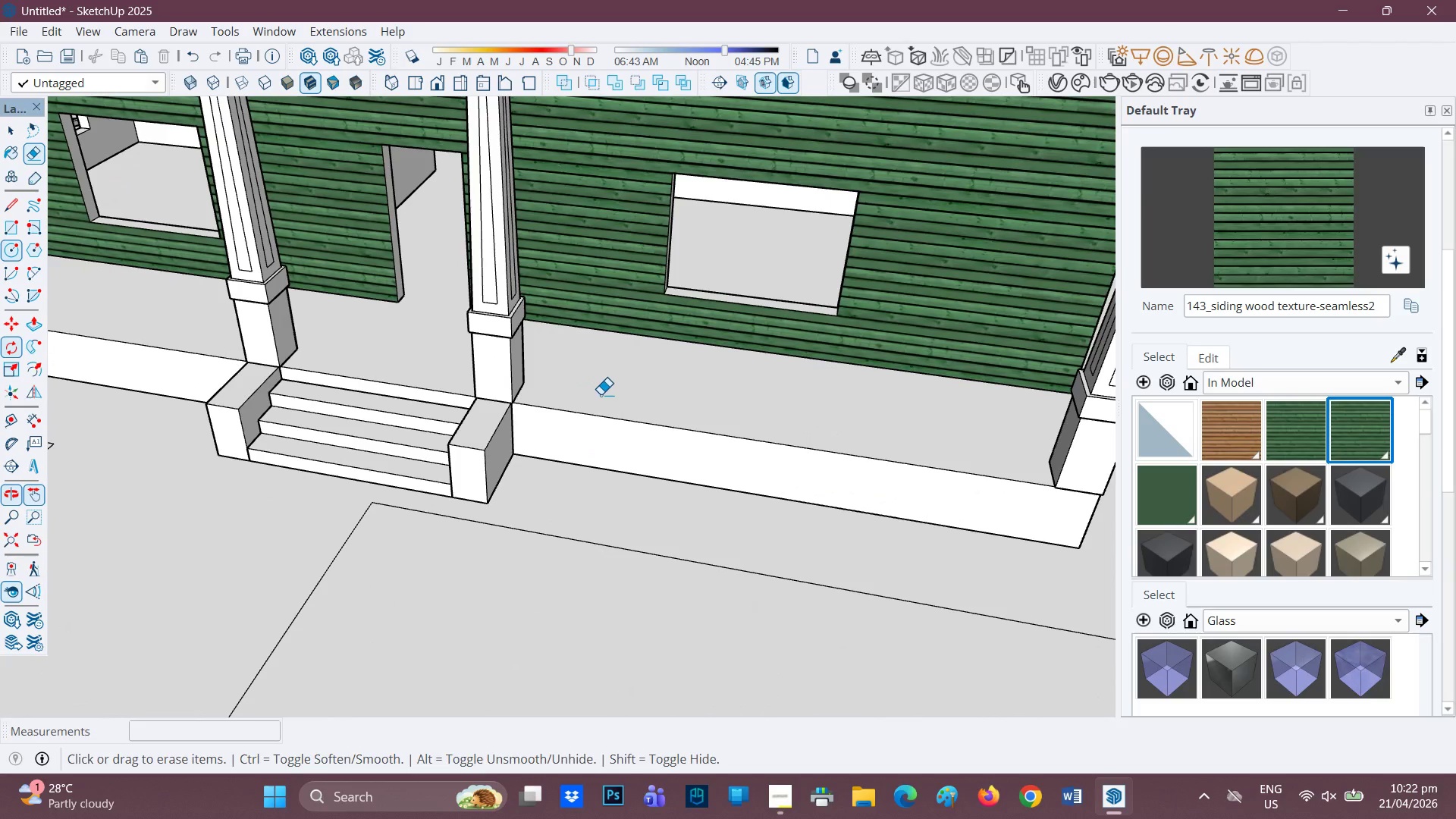 
wait(6.59)
 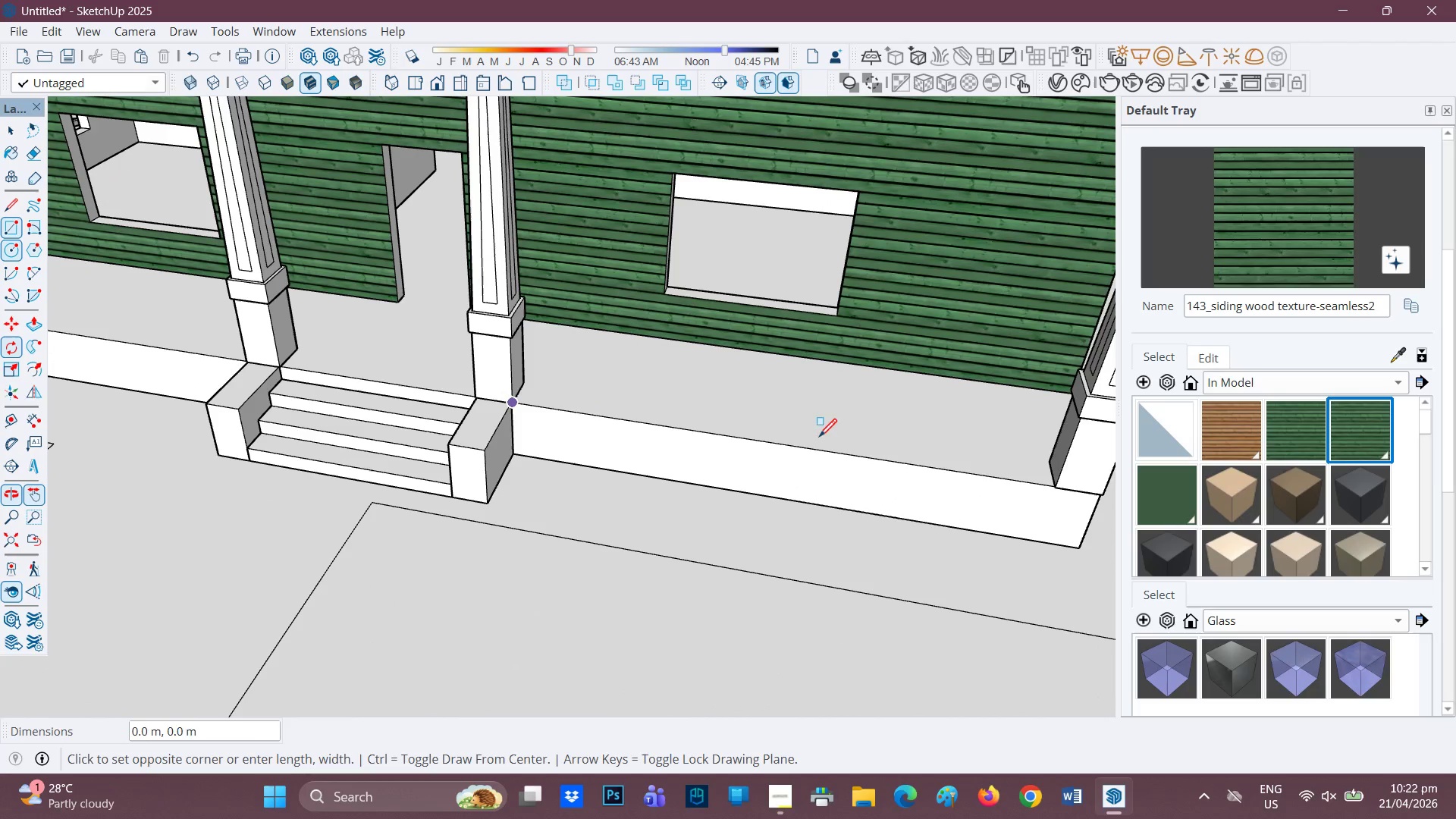 
scroll: coordinate [1046, 514], scroll_direction: up, amount: 1.0
 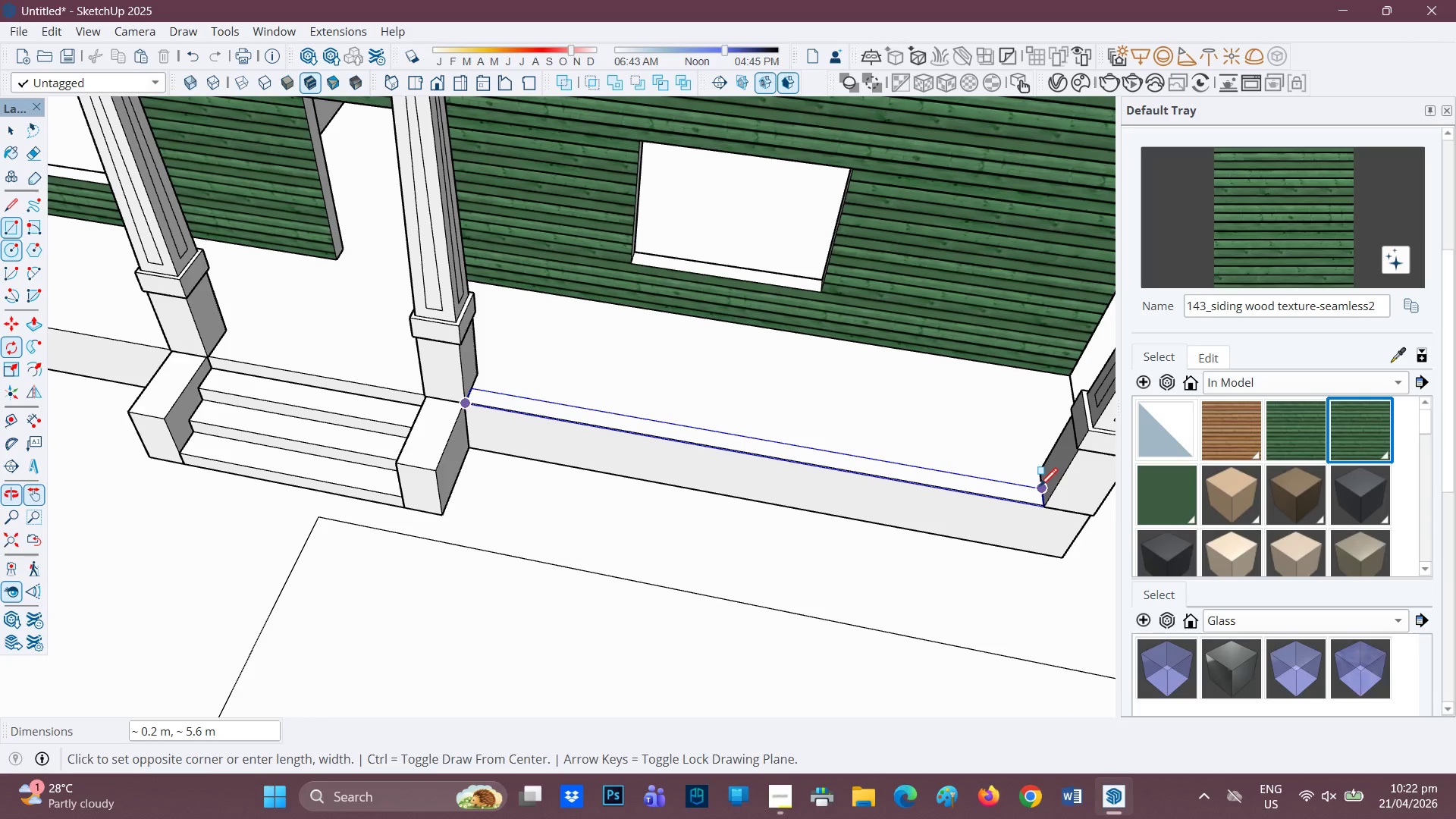 
scroll: coordinate [937, 472], scroll_direction: down, amount: 1.0
 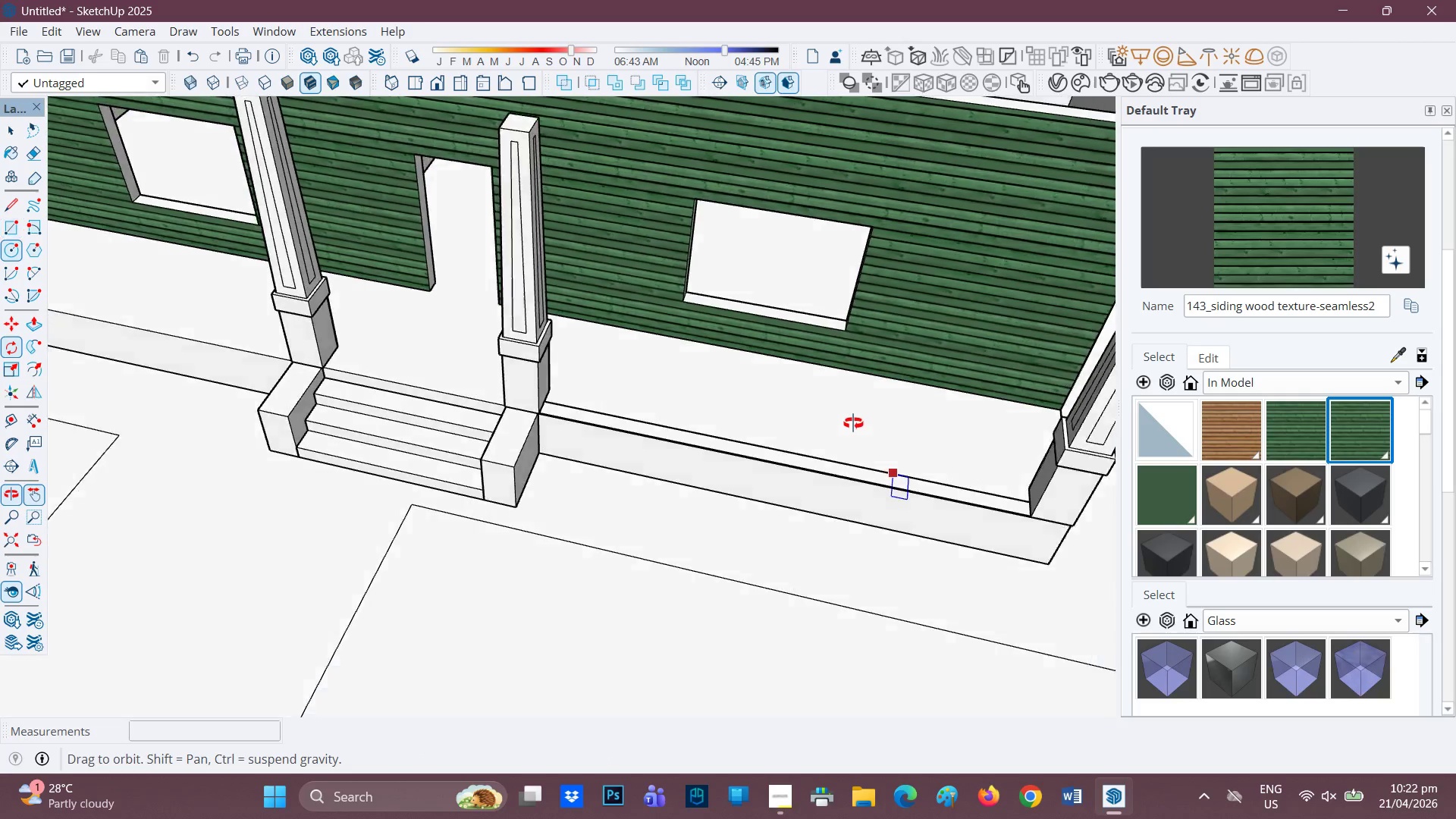 
key(P)
 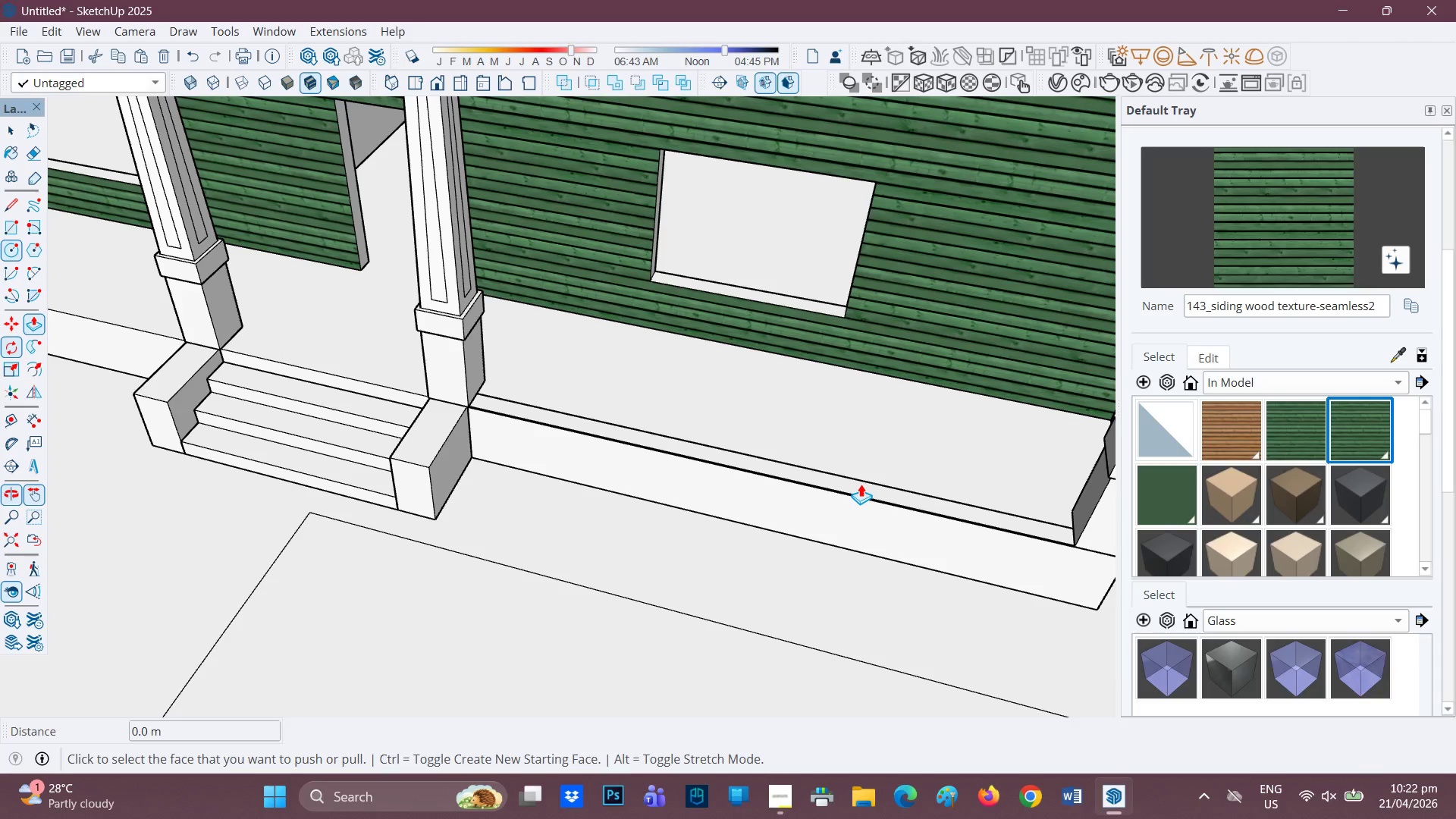 
scroll: coordinate [879, 453], scroll_direction: up, amount: 1.0
 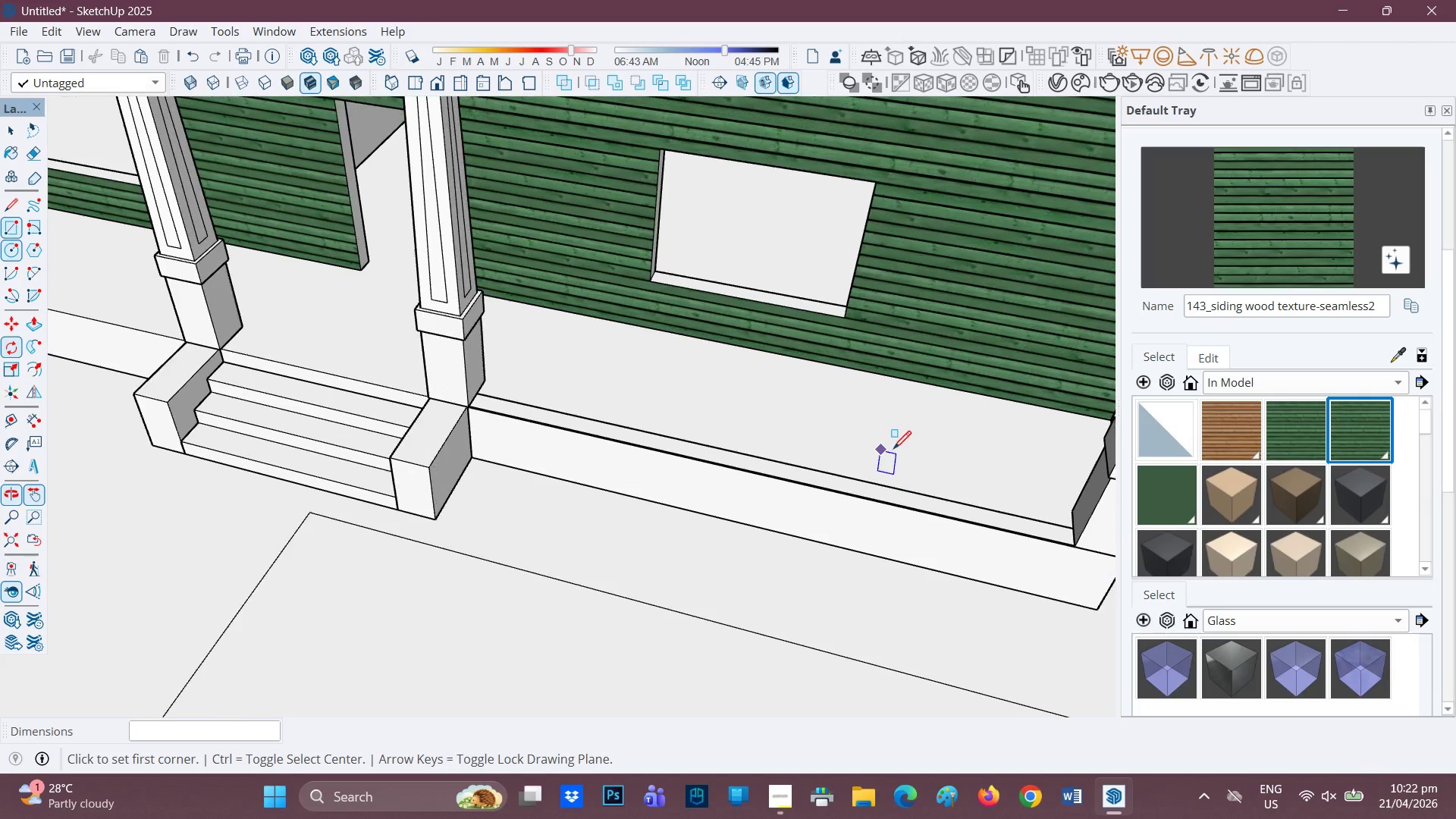 
left_click([861, 484])
 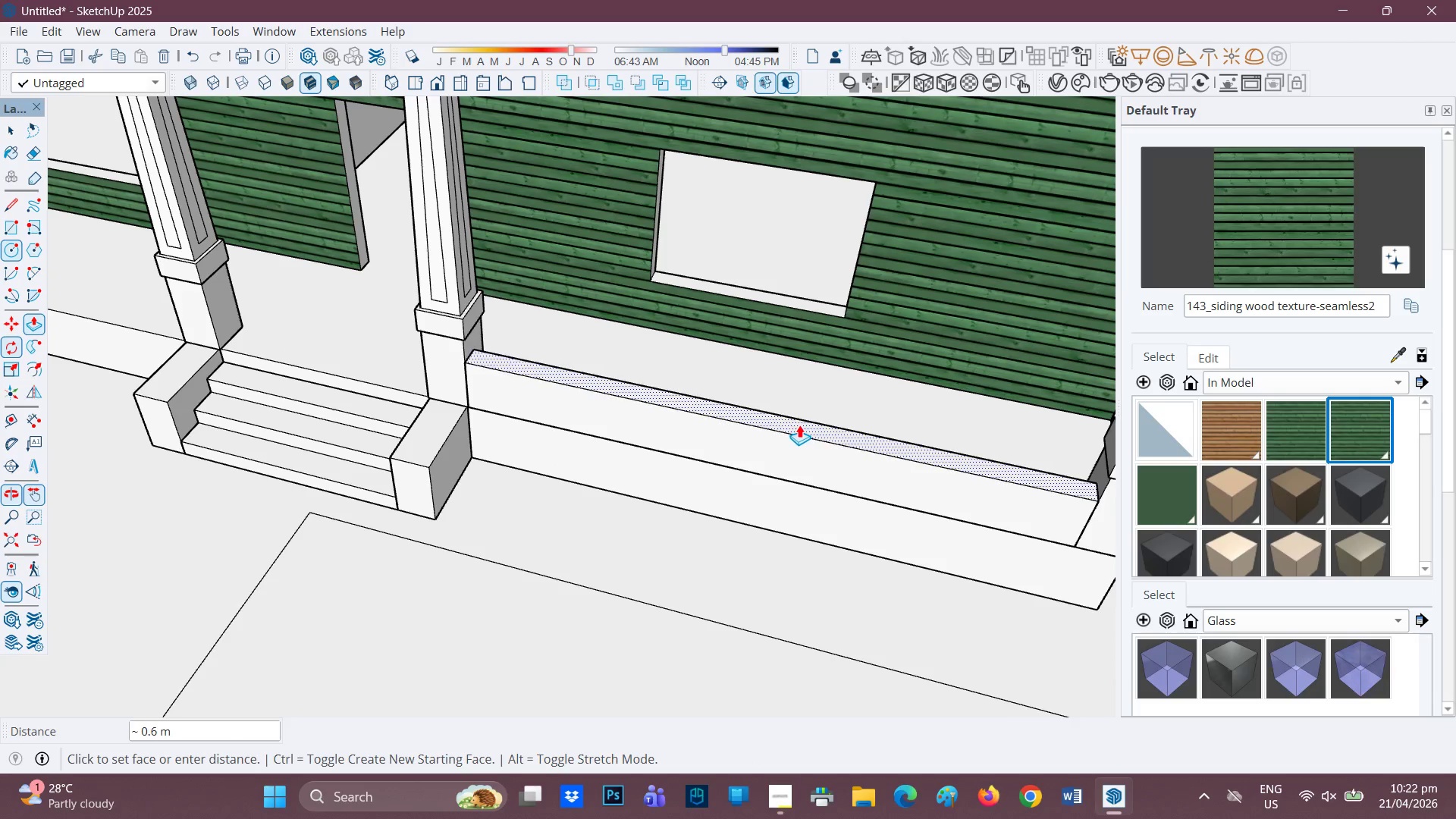 
left_click([799, 425])
 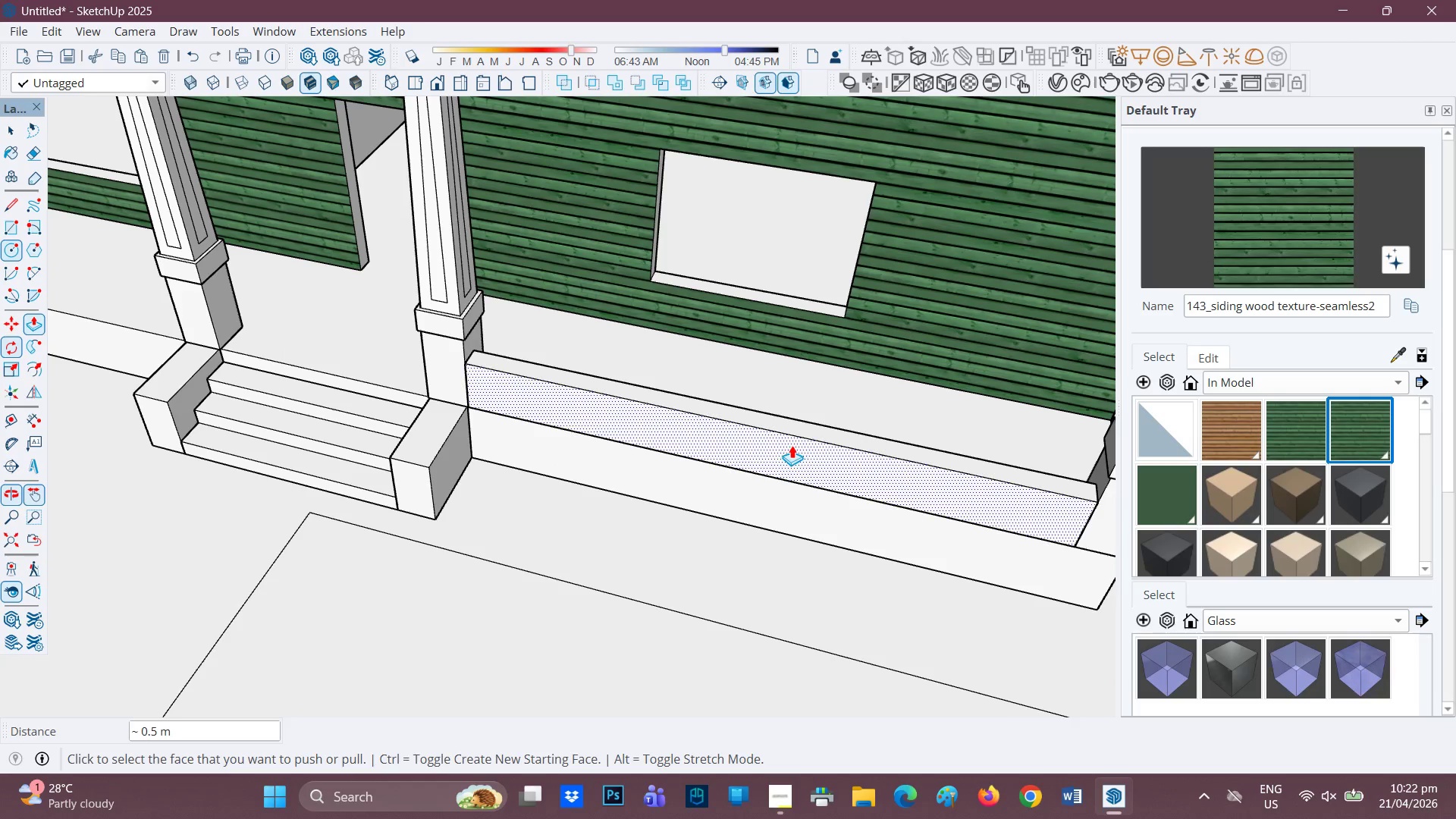 
key(Space)
 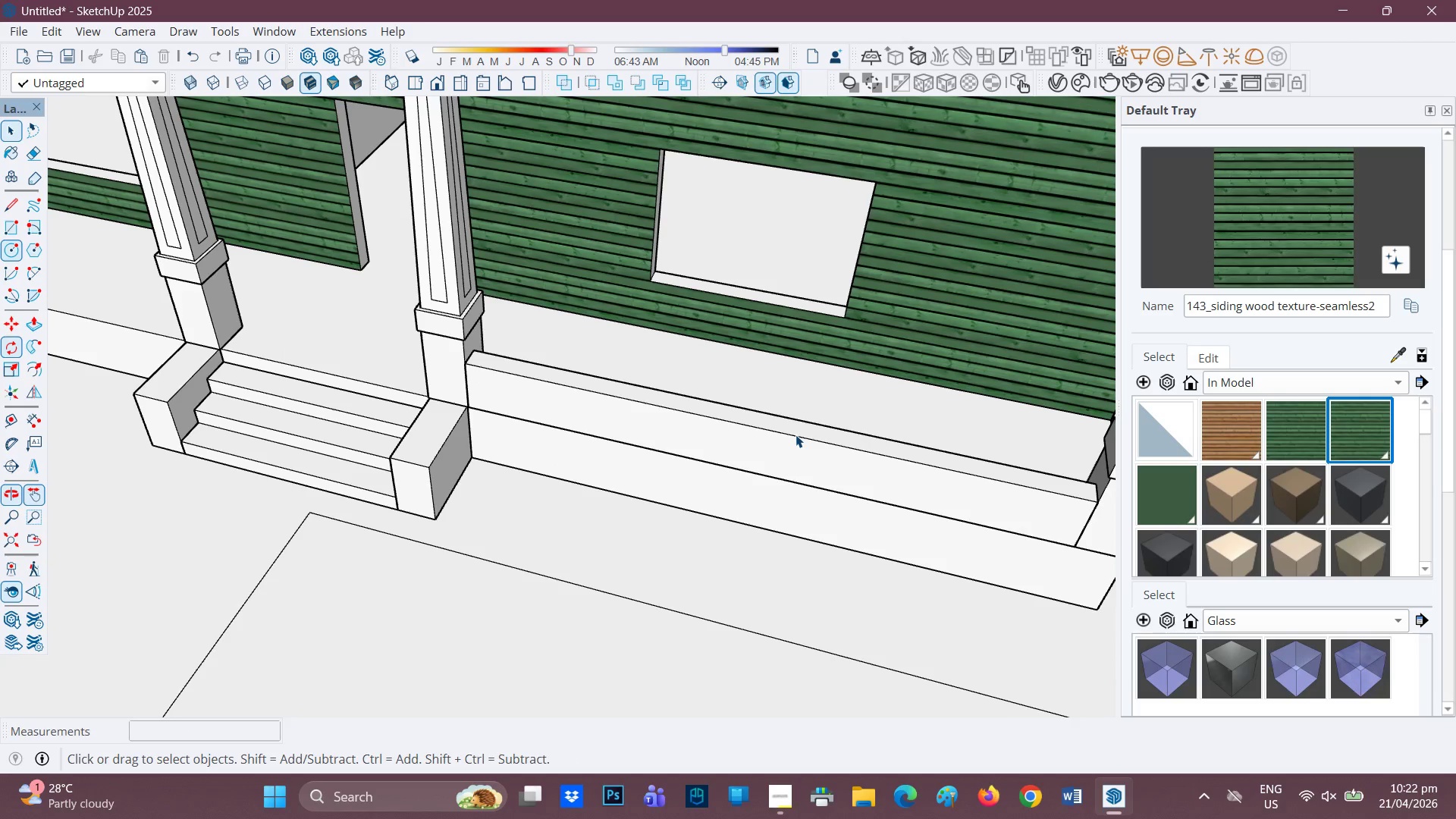 
double_click([795, 435])
 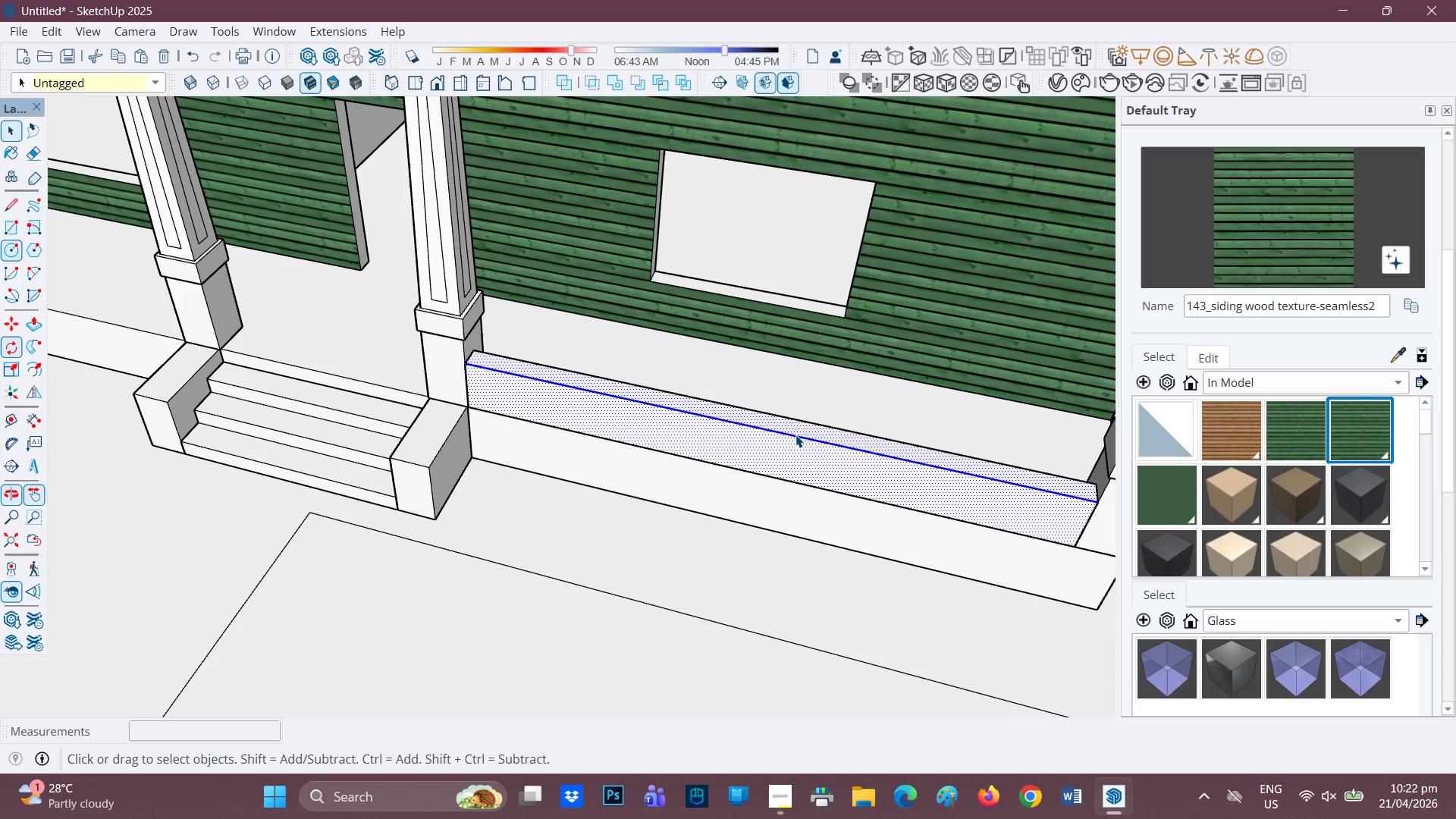 
triple_click([796, 435])
 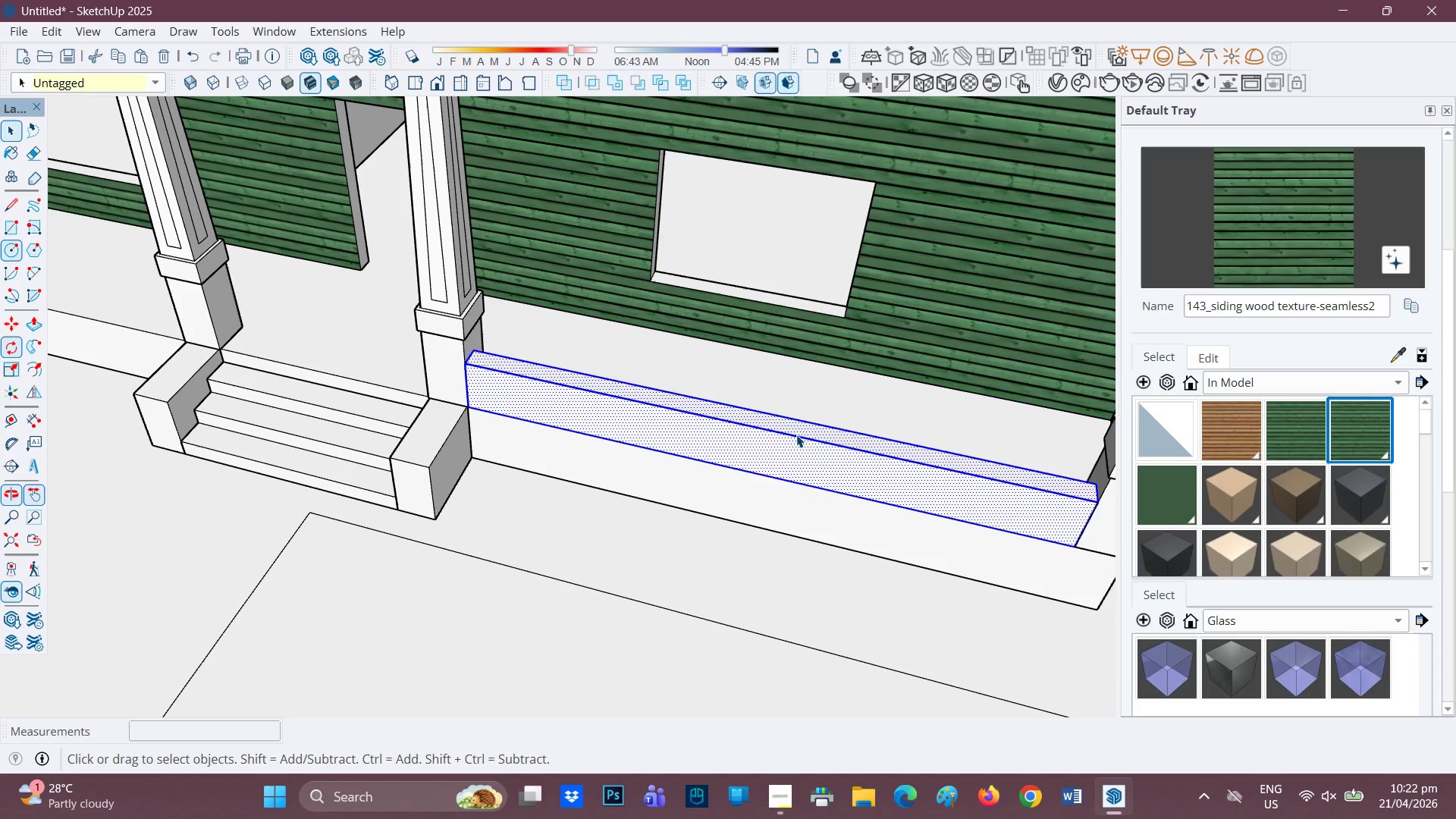 
right_click([796, 435])
 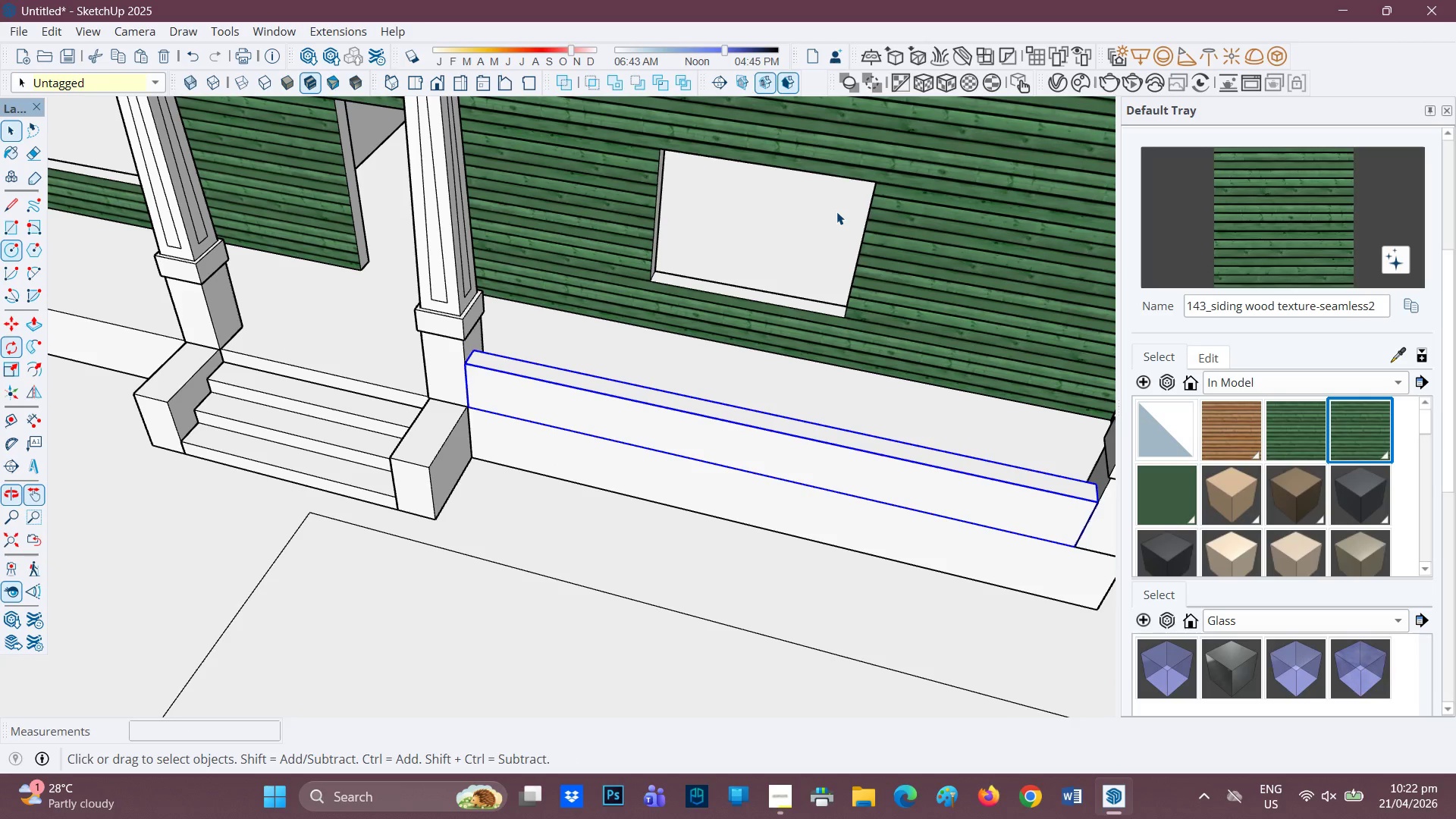 
scroll: coordinate [767, 387], scroll_direction: down, amount: 1.0
 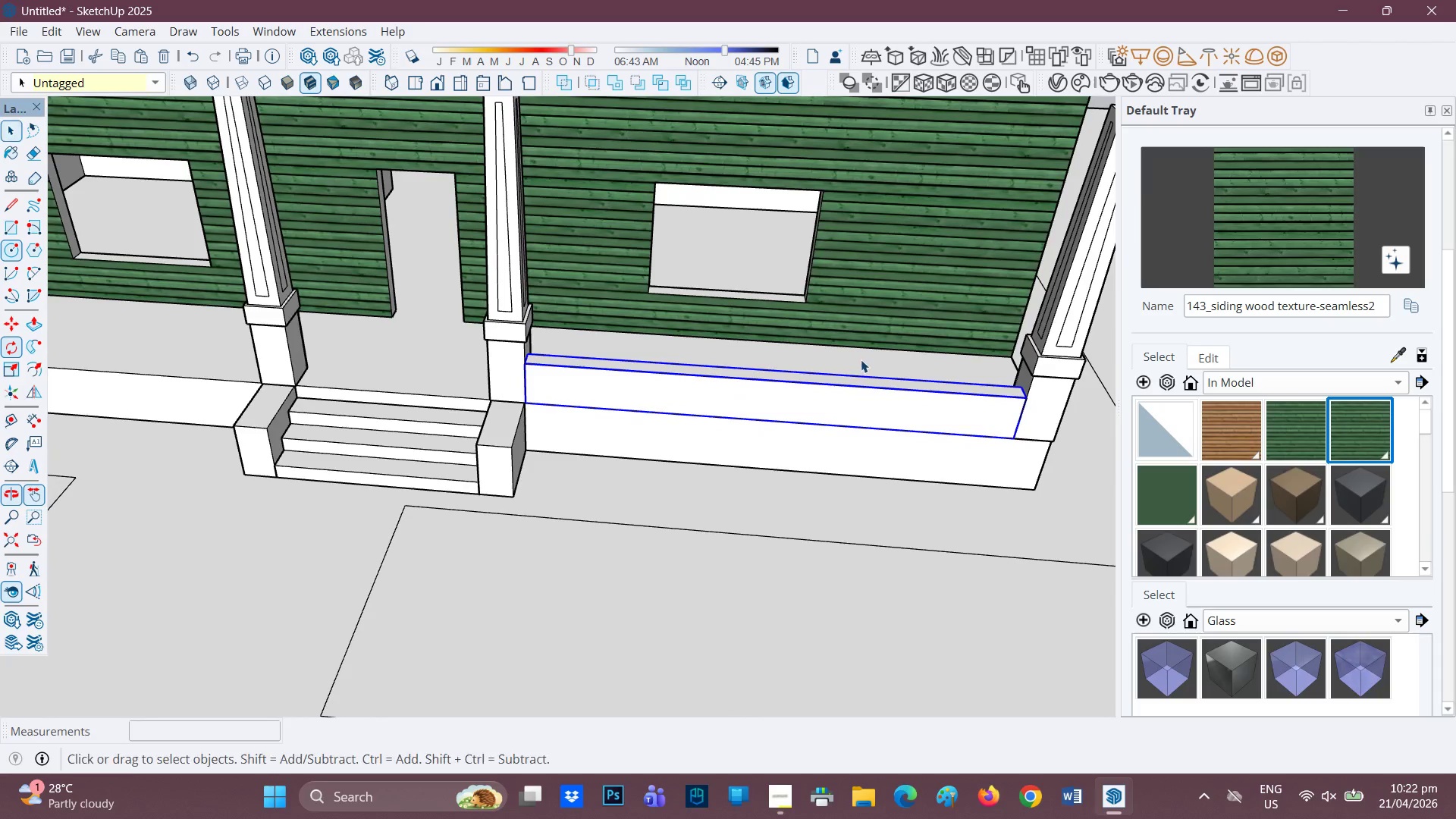 
scroll: coordinate [594, 413], scroll_direction: none, amount: 0.0
 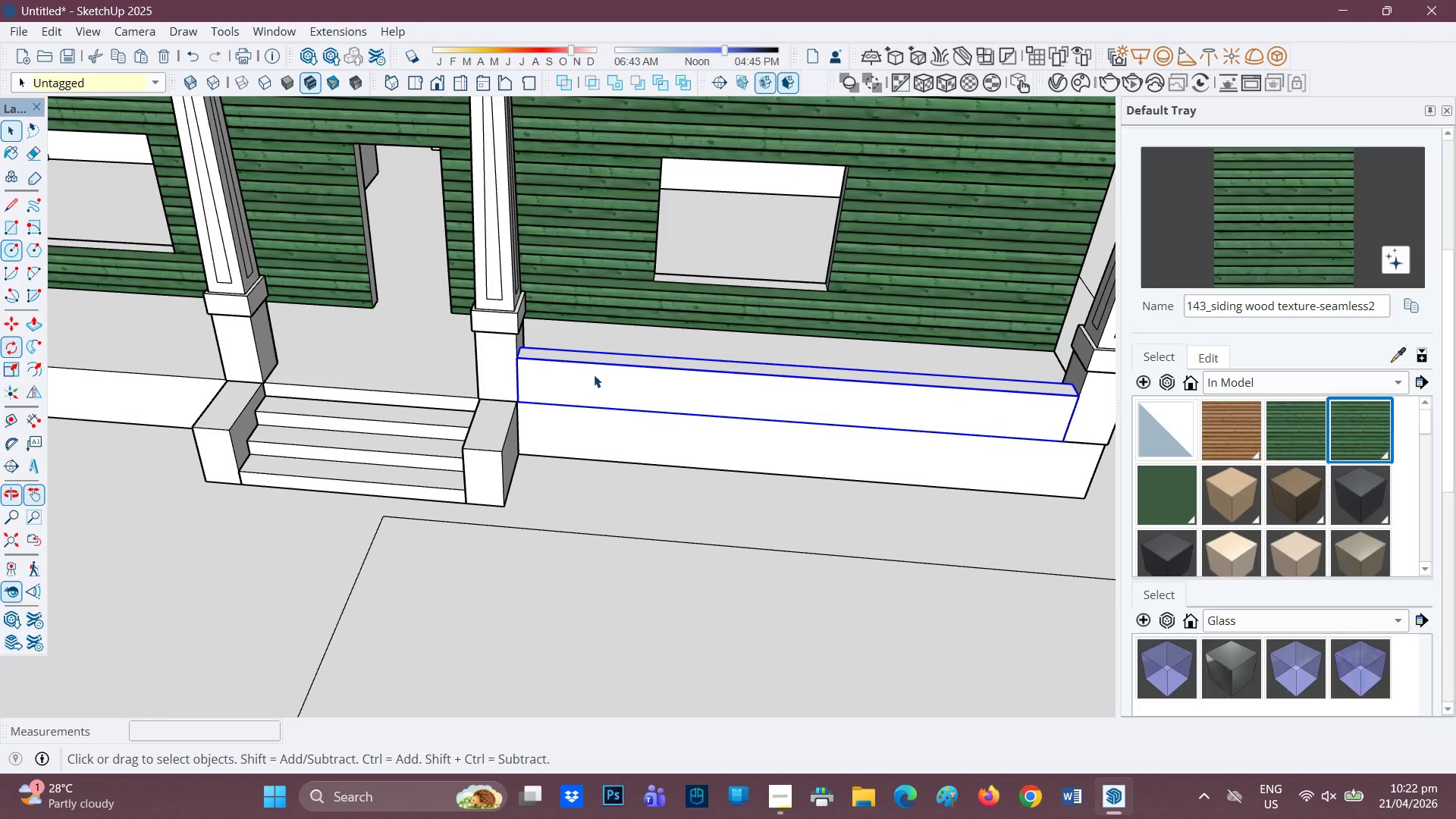 
scroll: coordinate [597, 366], scroll_direction: up, amount: 1.0
 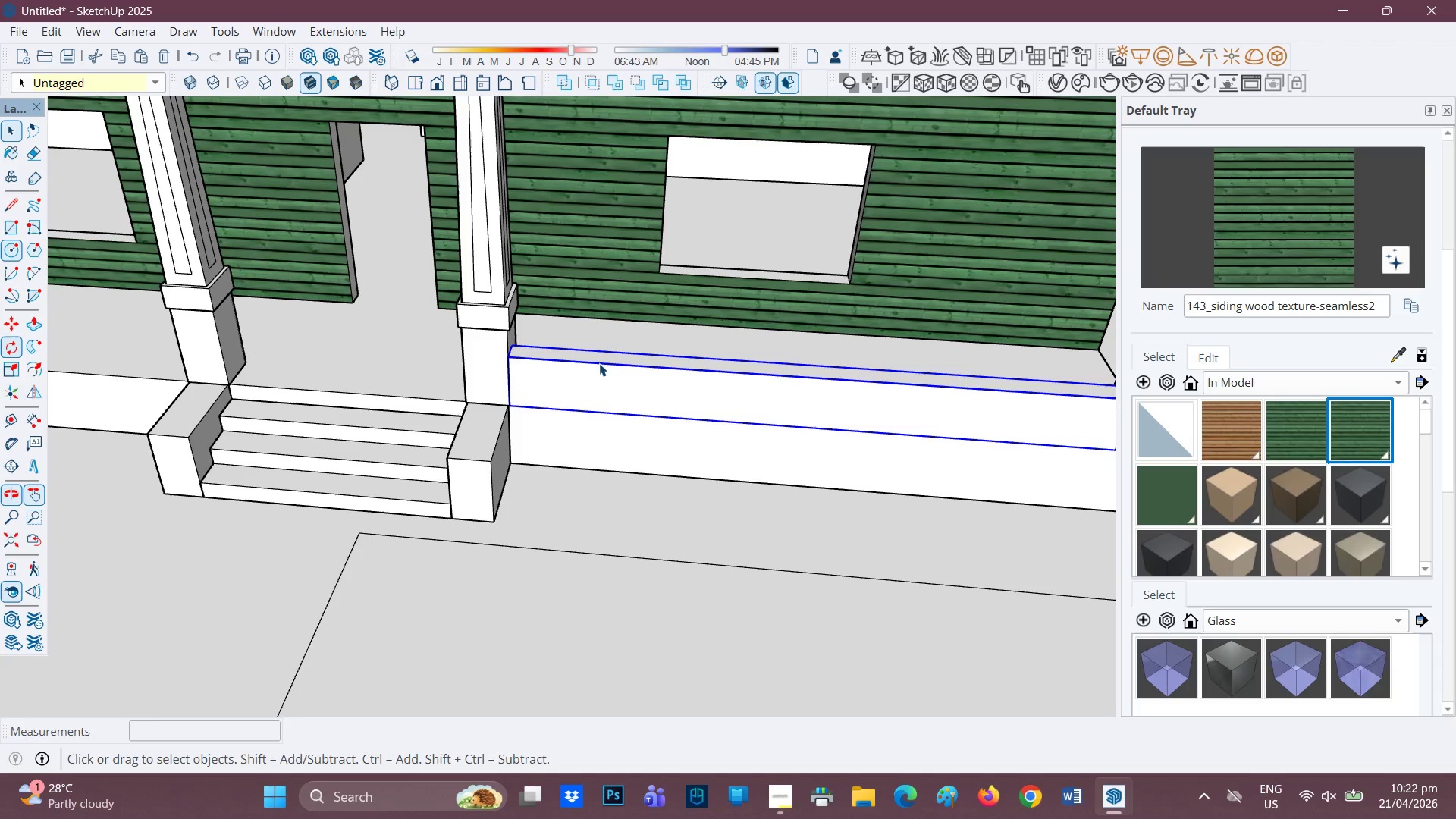 
wait(9.82)
 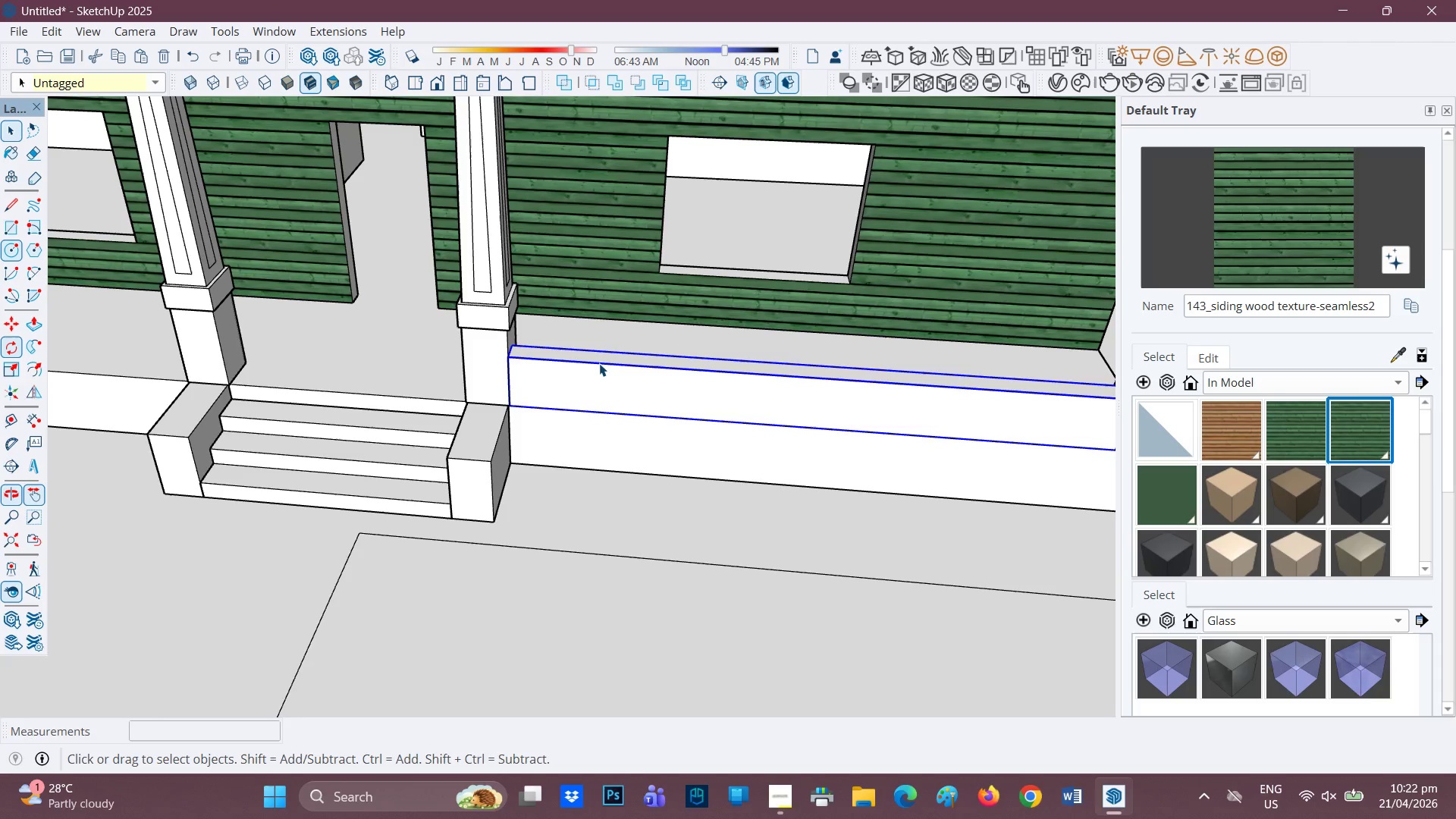 
scroll: coordinate [551, 383], scroll_direction: up, amount: 1.0
 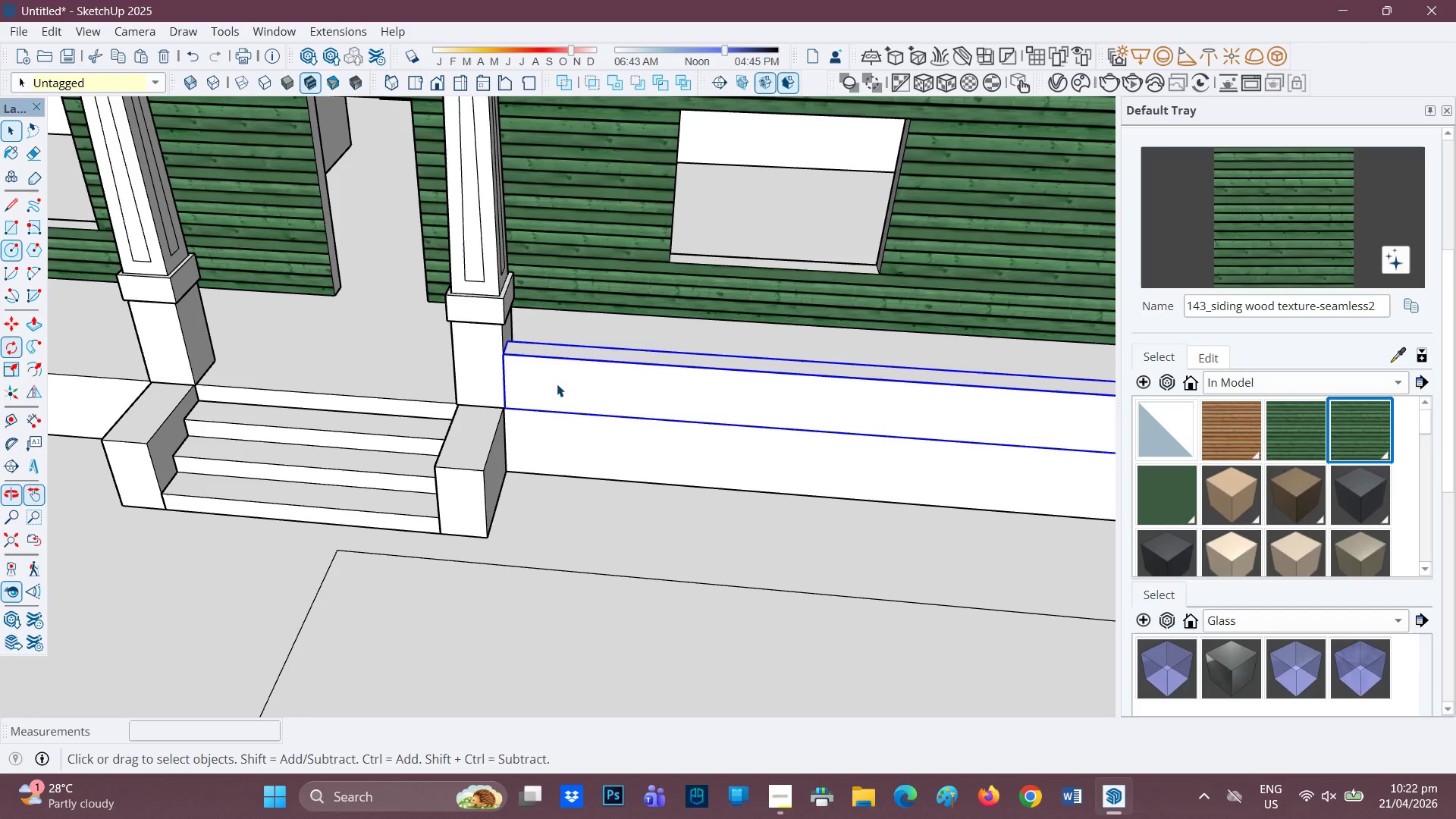 
wait(23.32)
 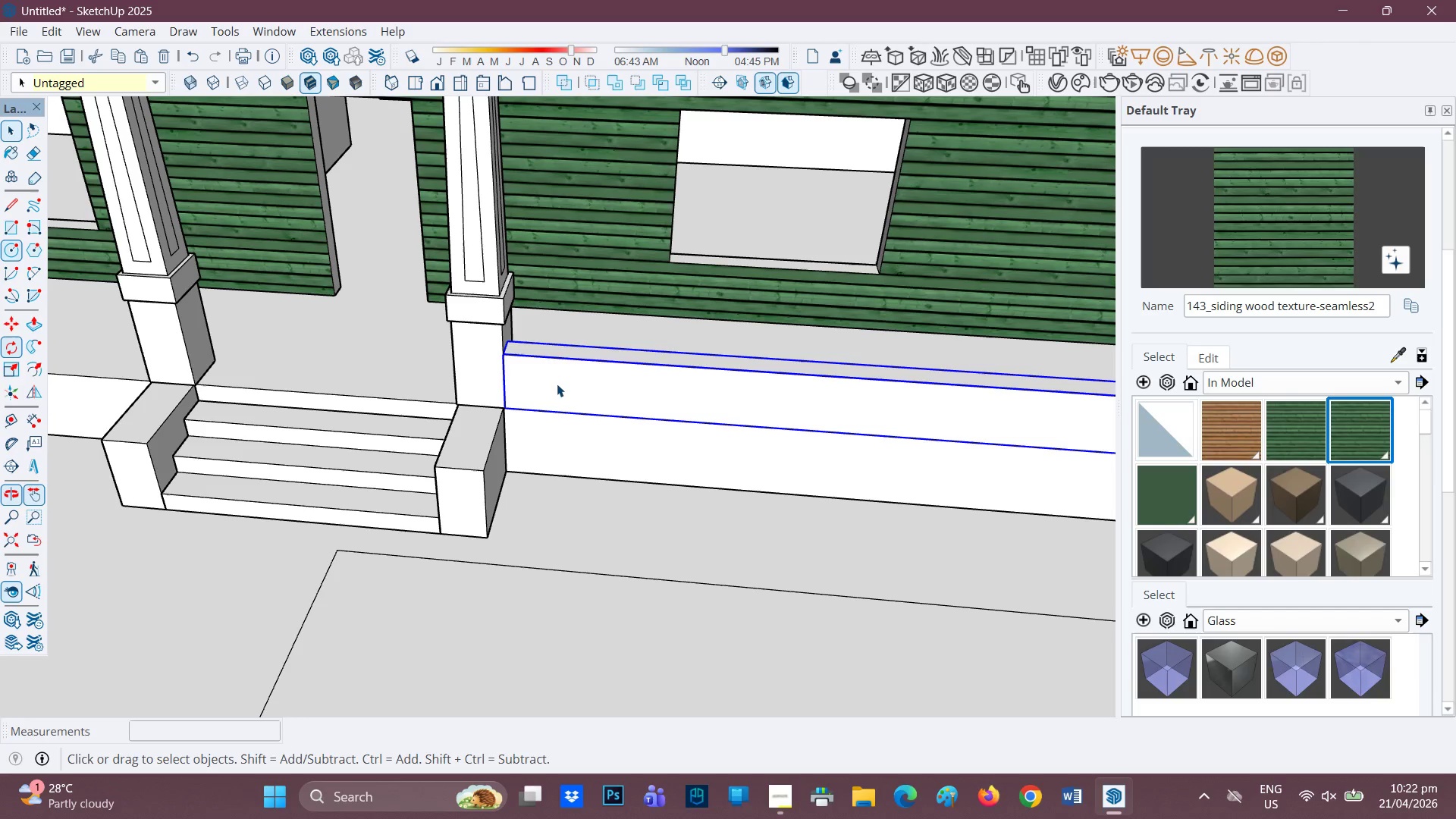 
key(Control+Z)
 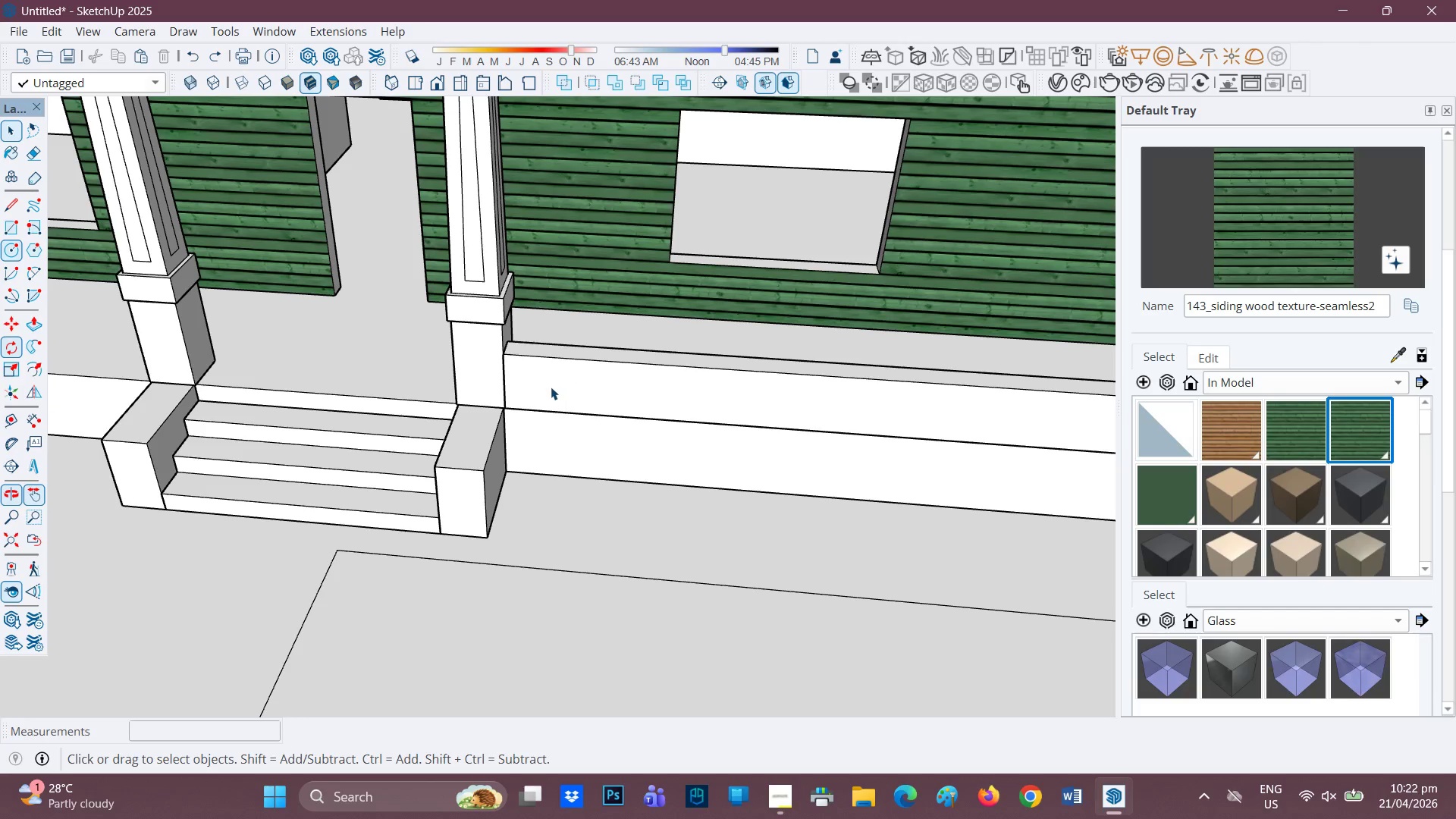 
key(Control+ControlLeft)
 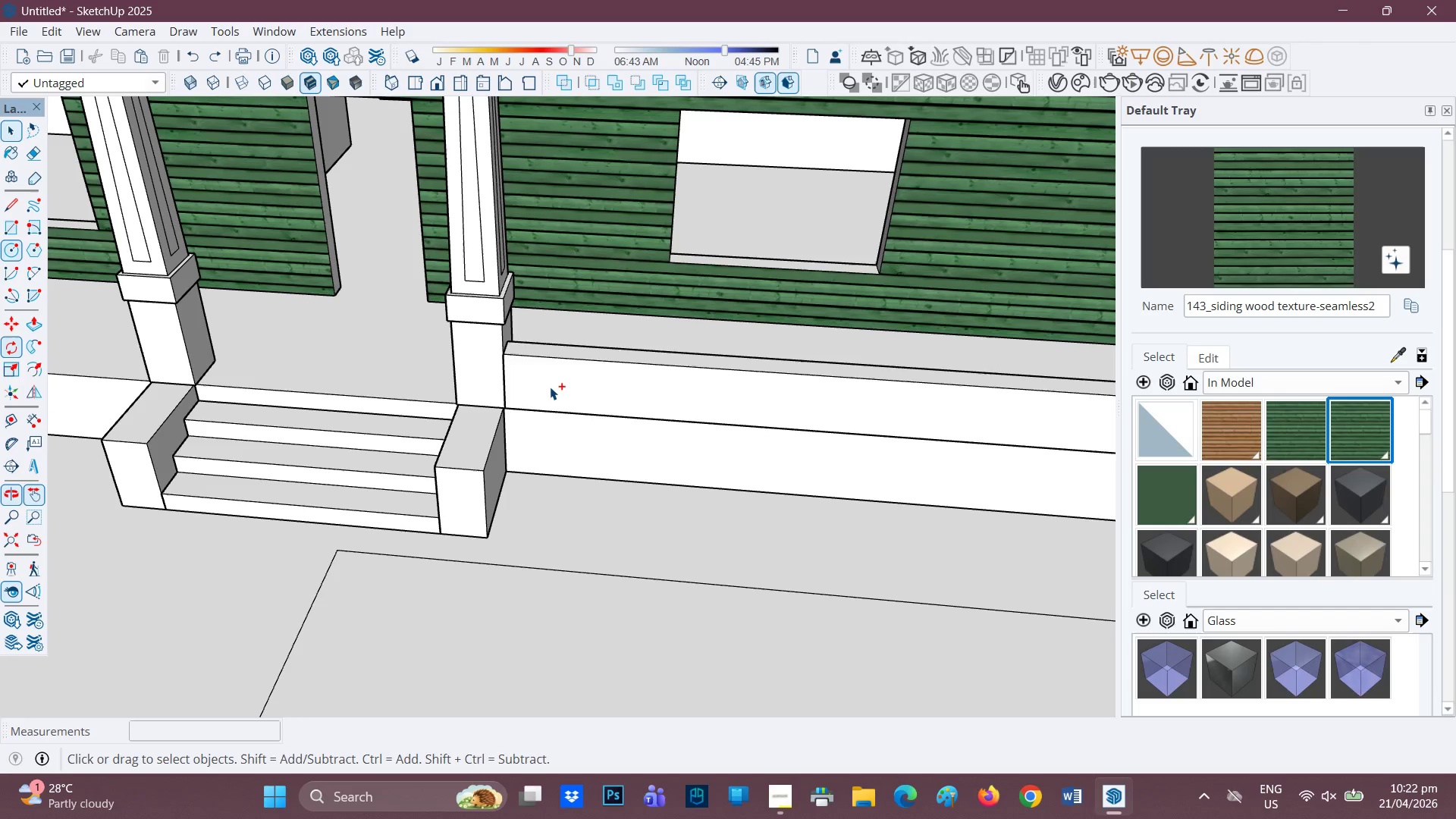 
key(Control+Z)
 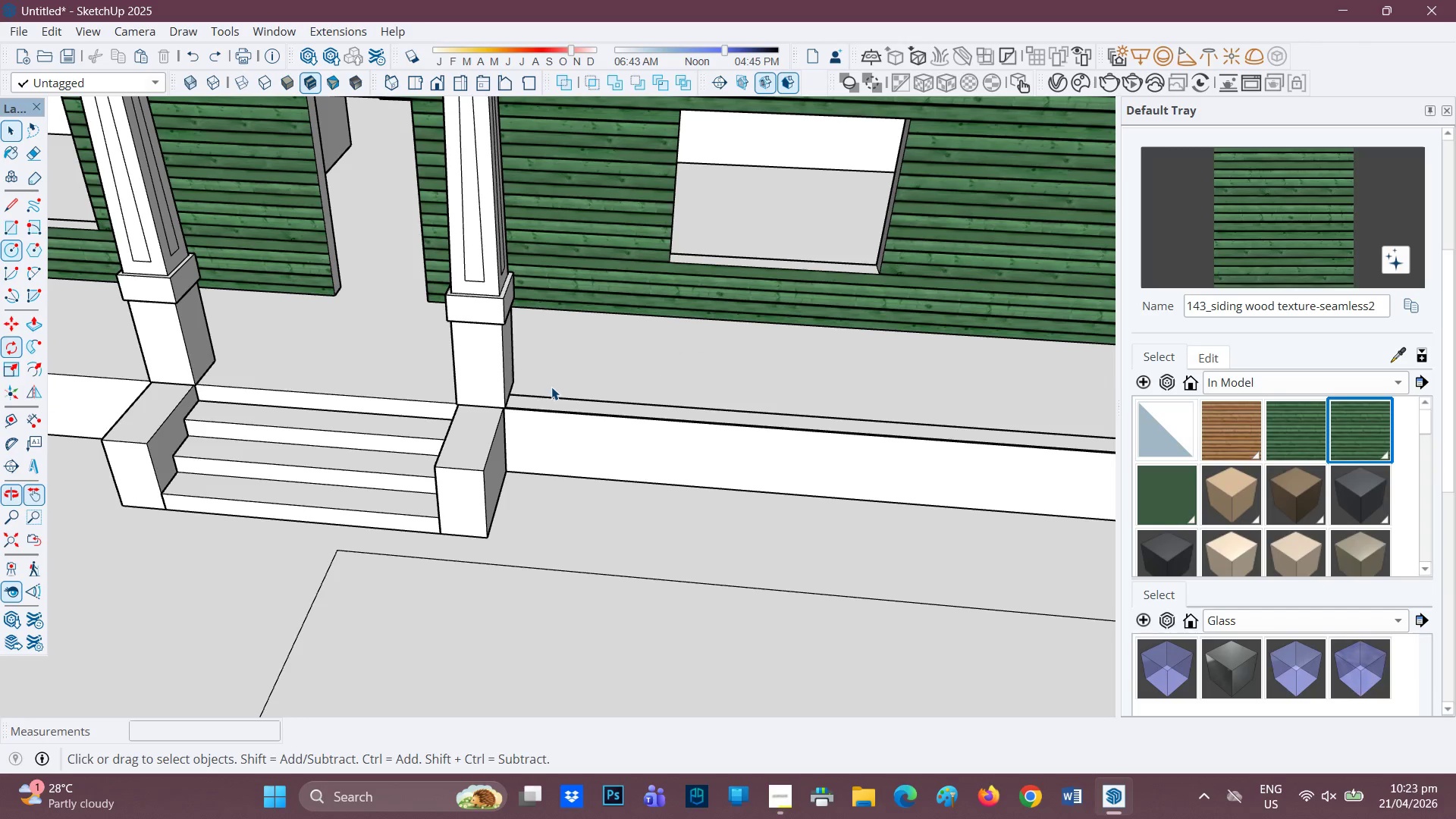 
key(Control+ControlLeft)
 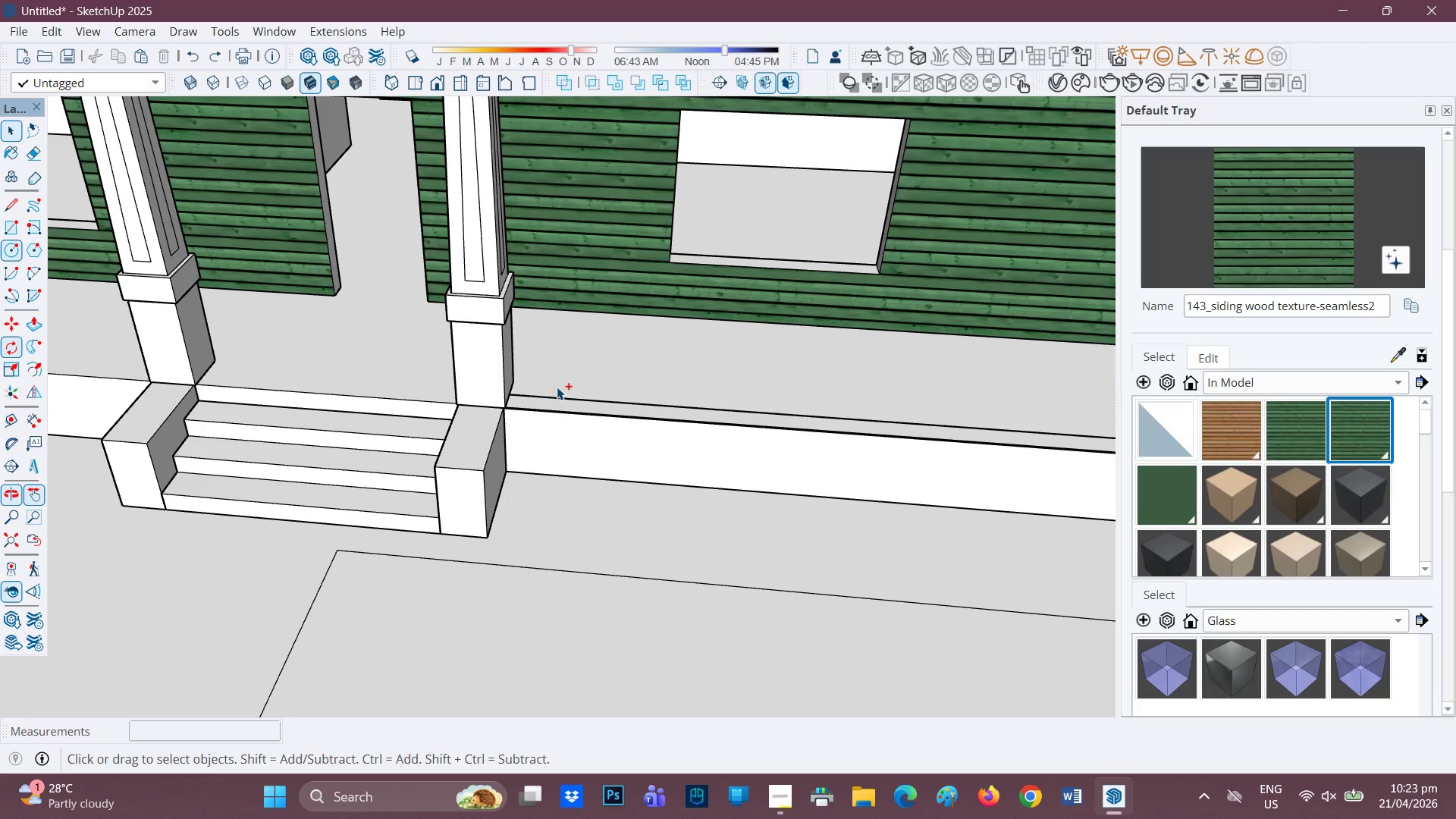 
key(Control+Z)
 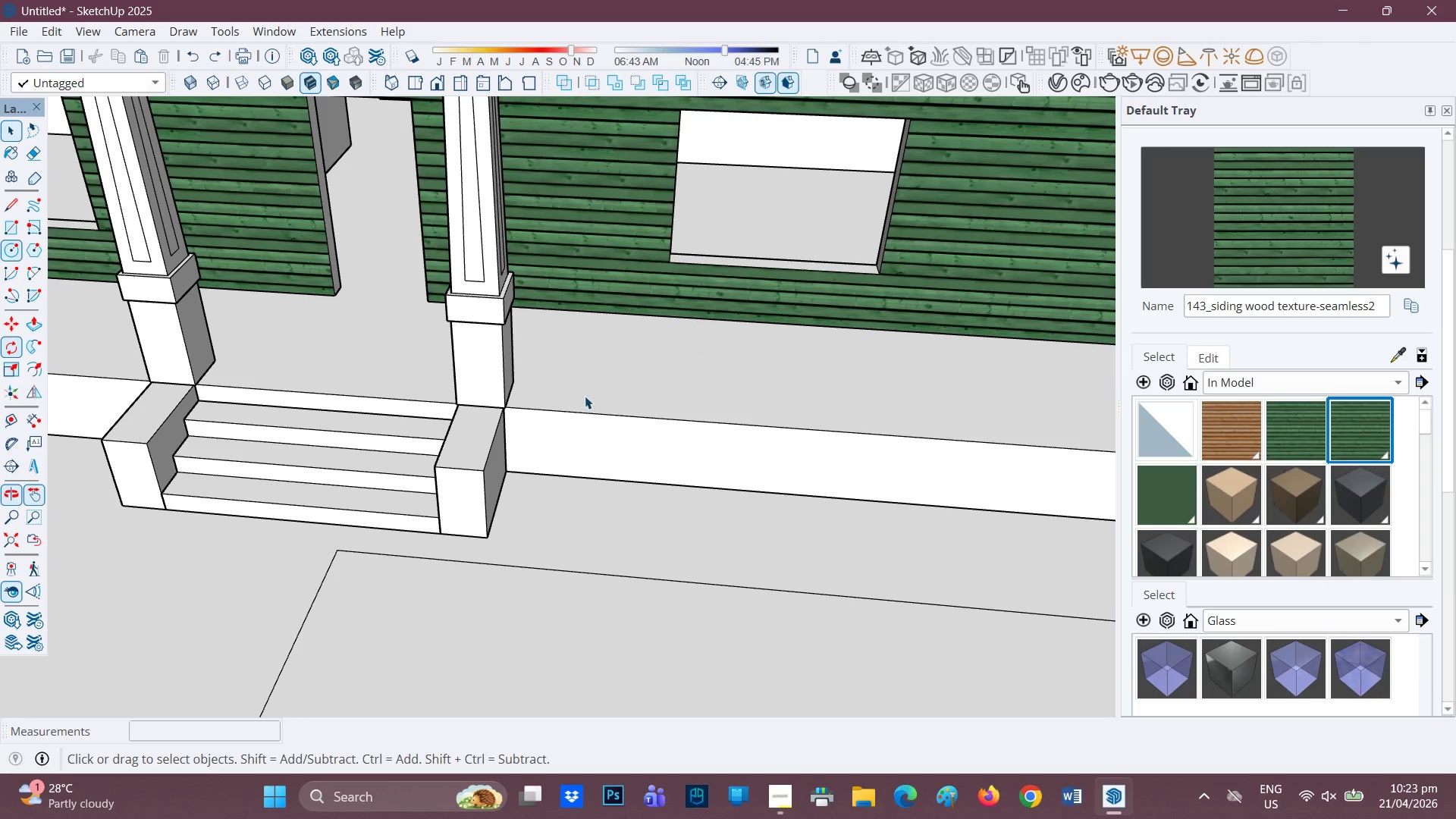 
scroll: coordinate [576, 398], scroll_direction: down, amount: 3.0
 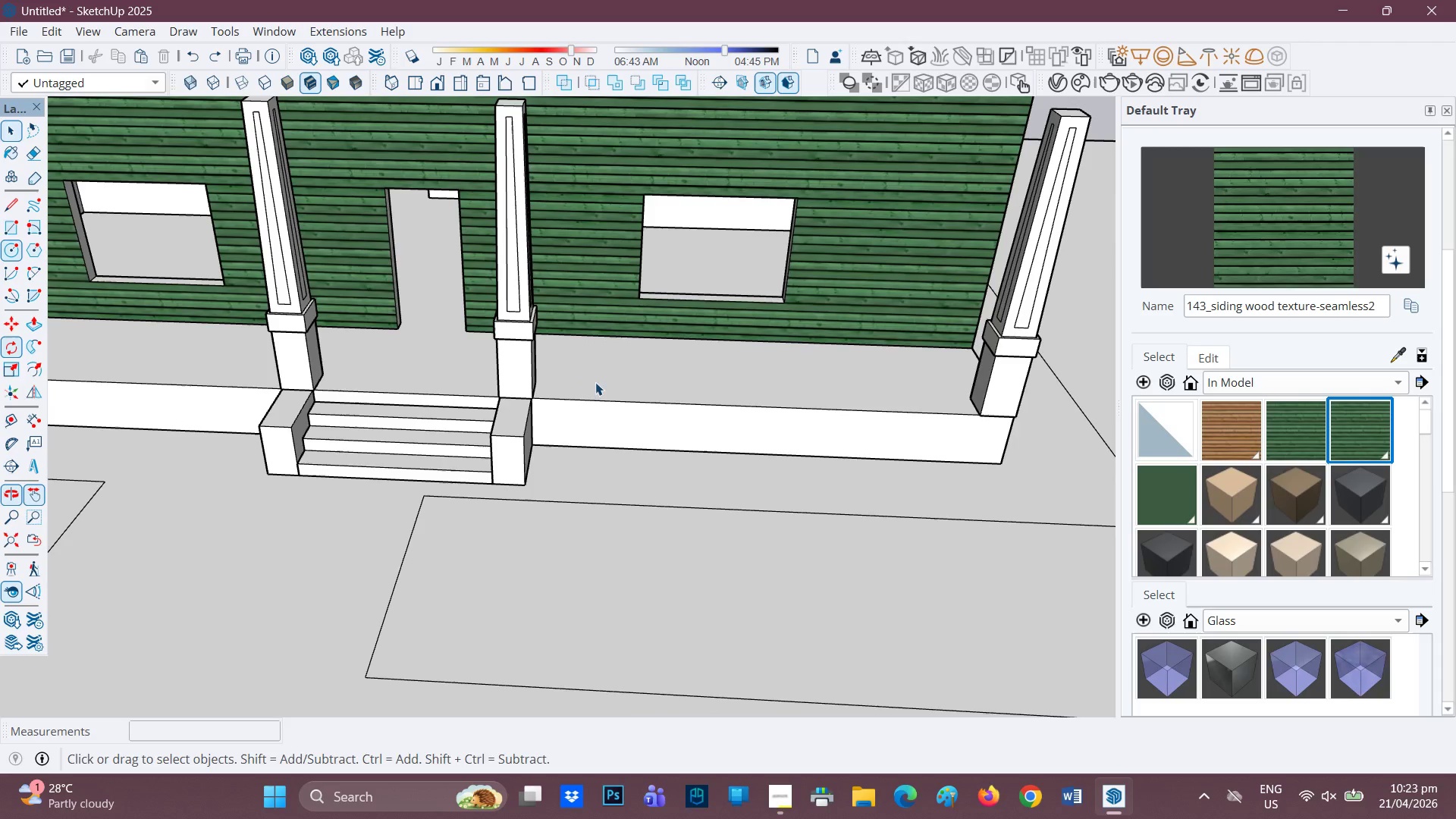 
left_click([593, 384])
 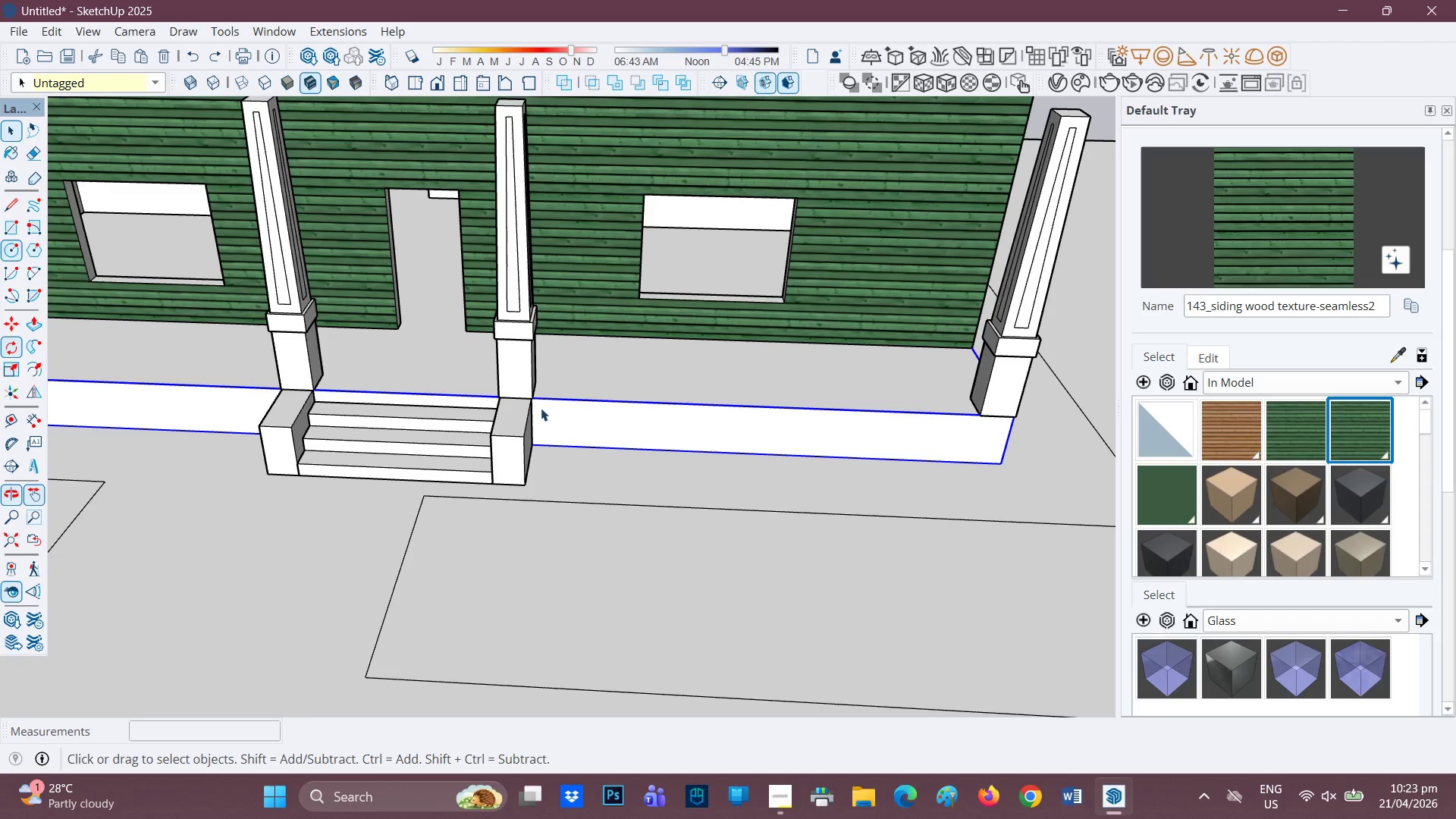 
left_click([500, 435])
 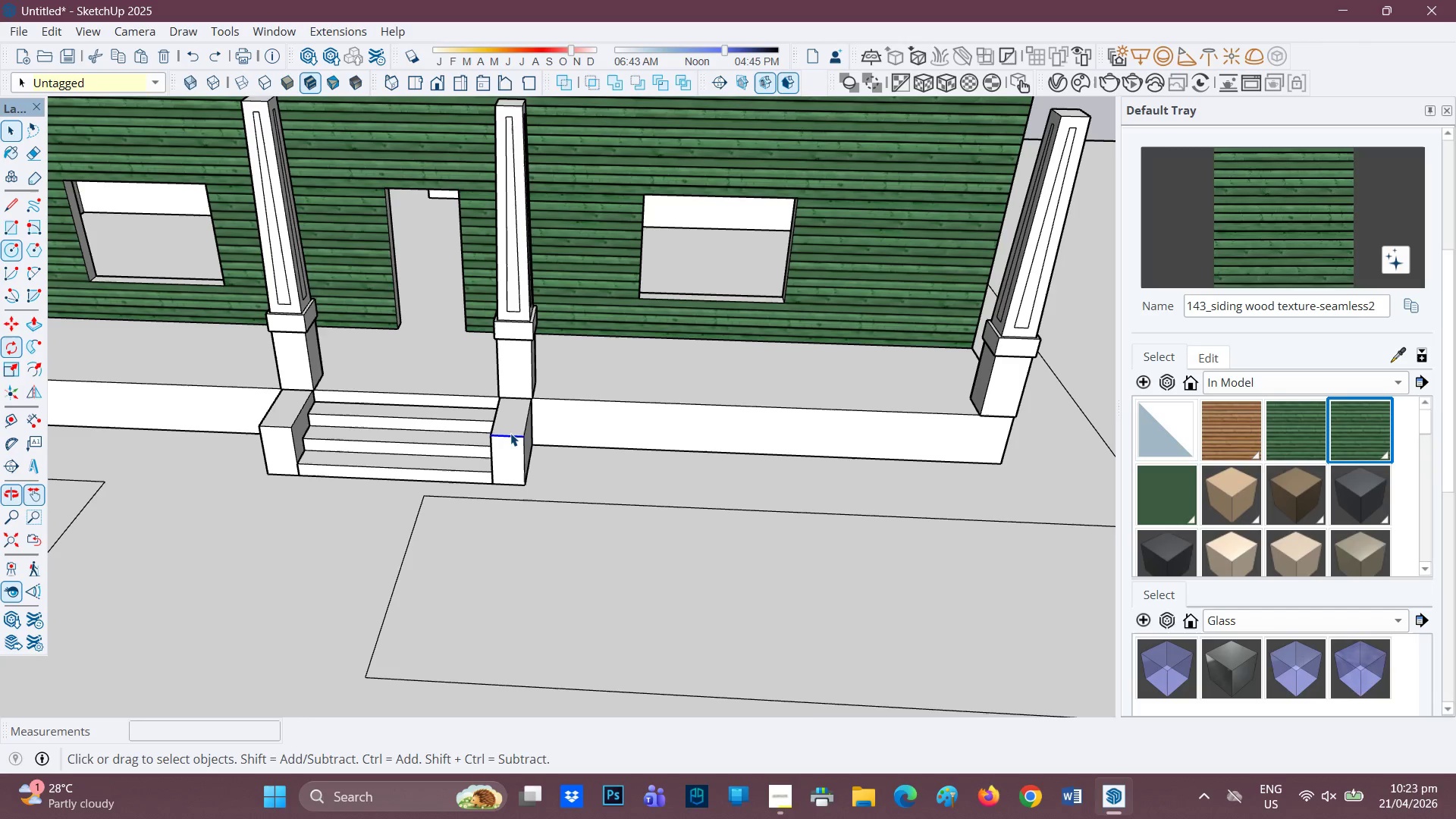 
double_click([510, 433])
 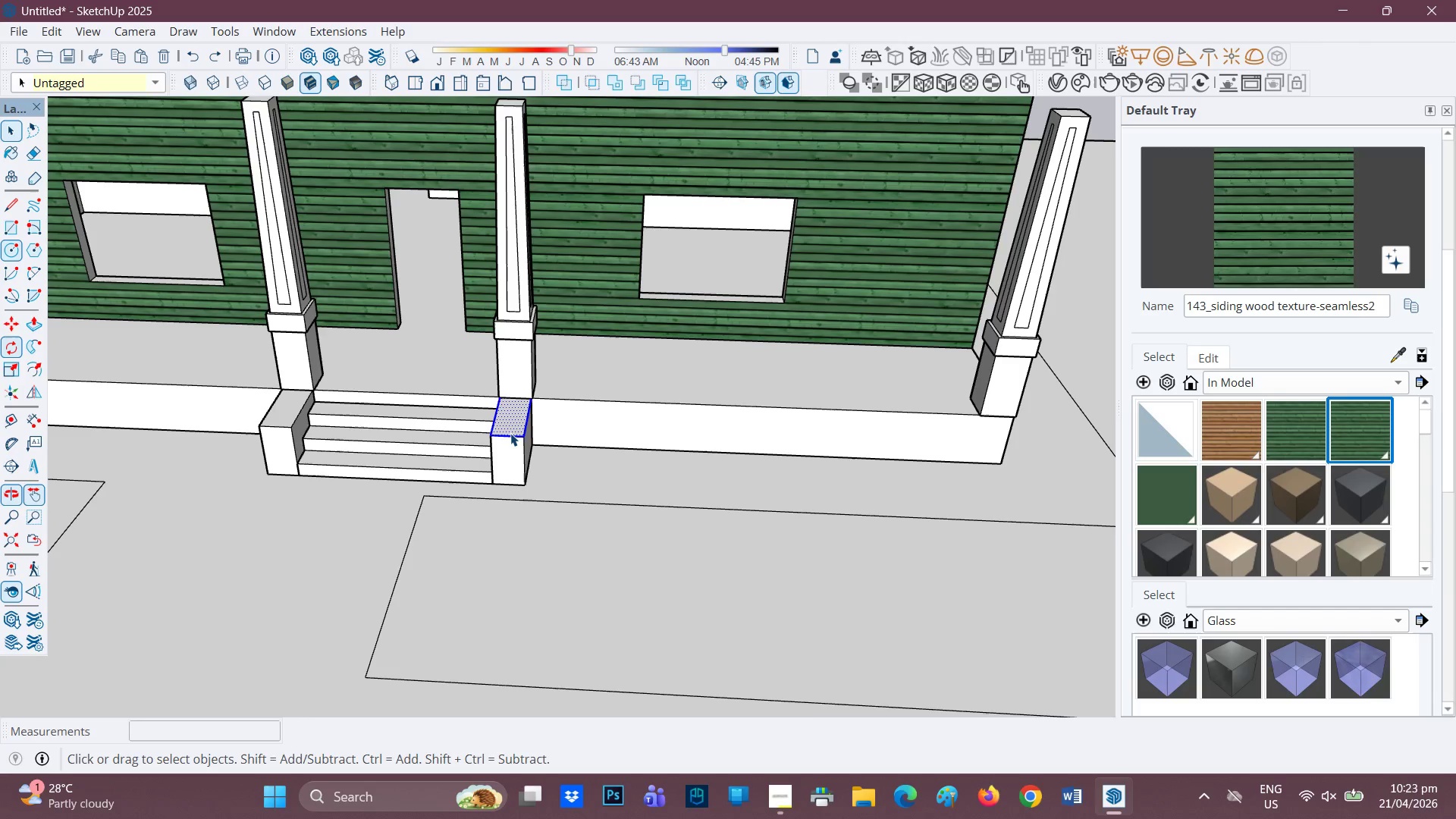 
triple_click([510, 433])
 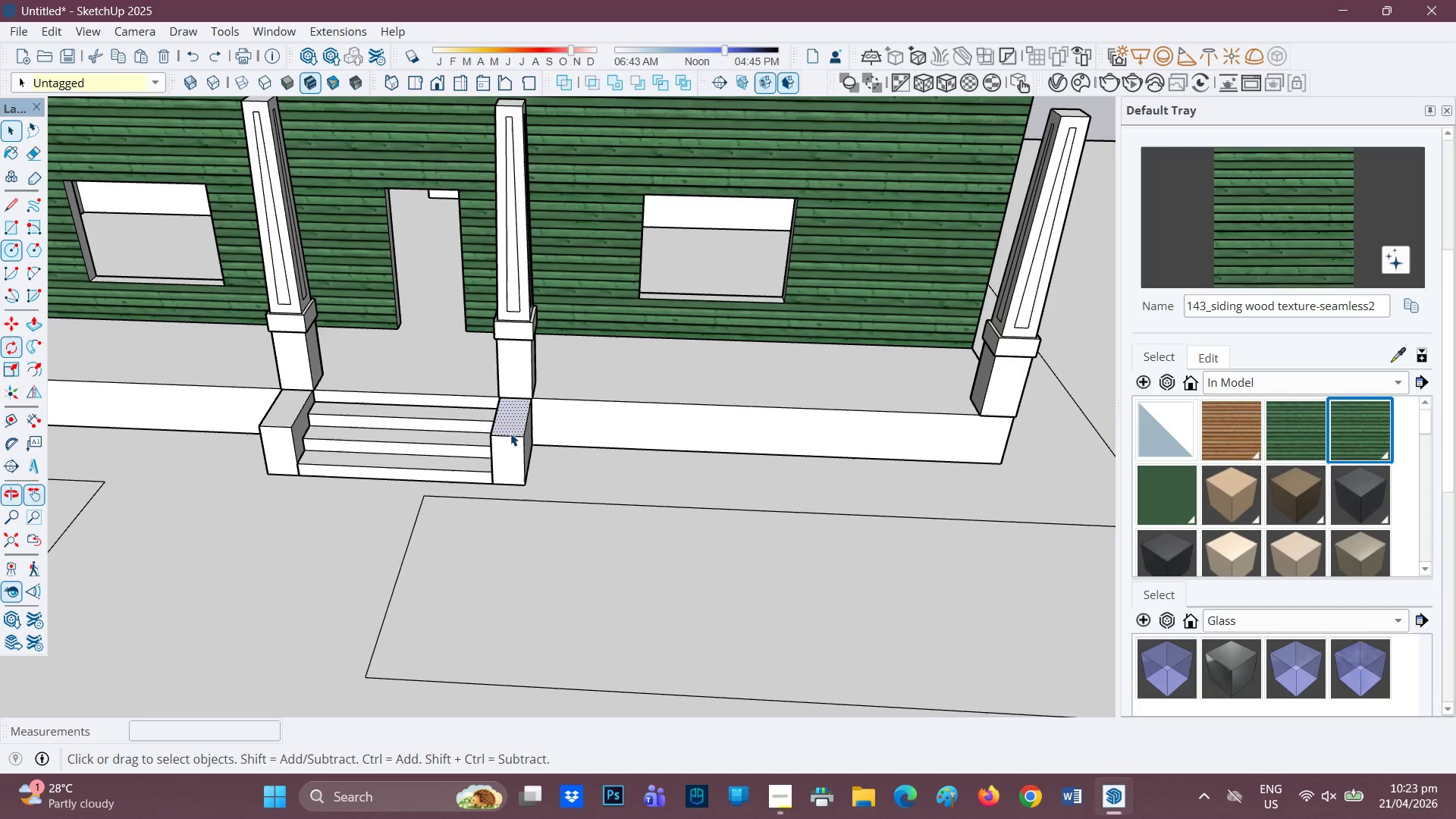 
triple_click([510, 433])
 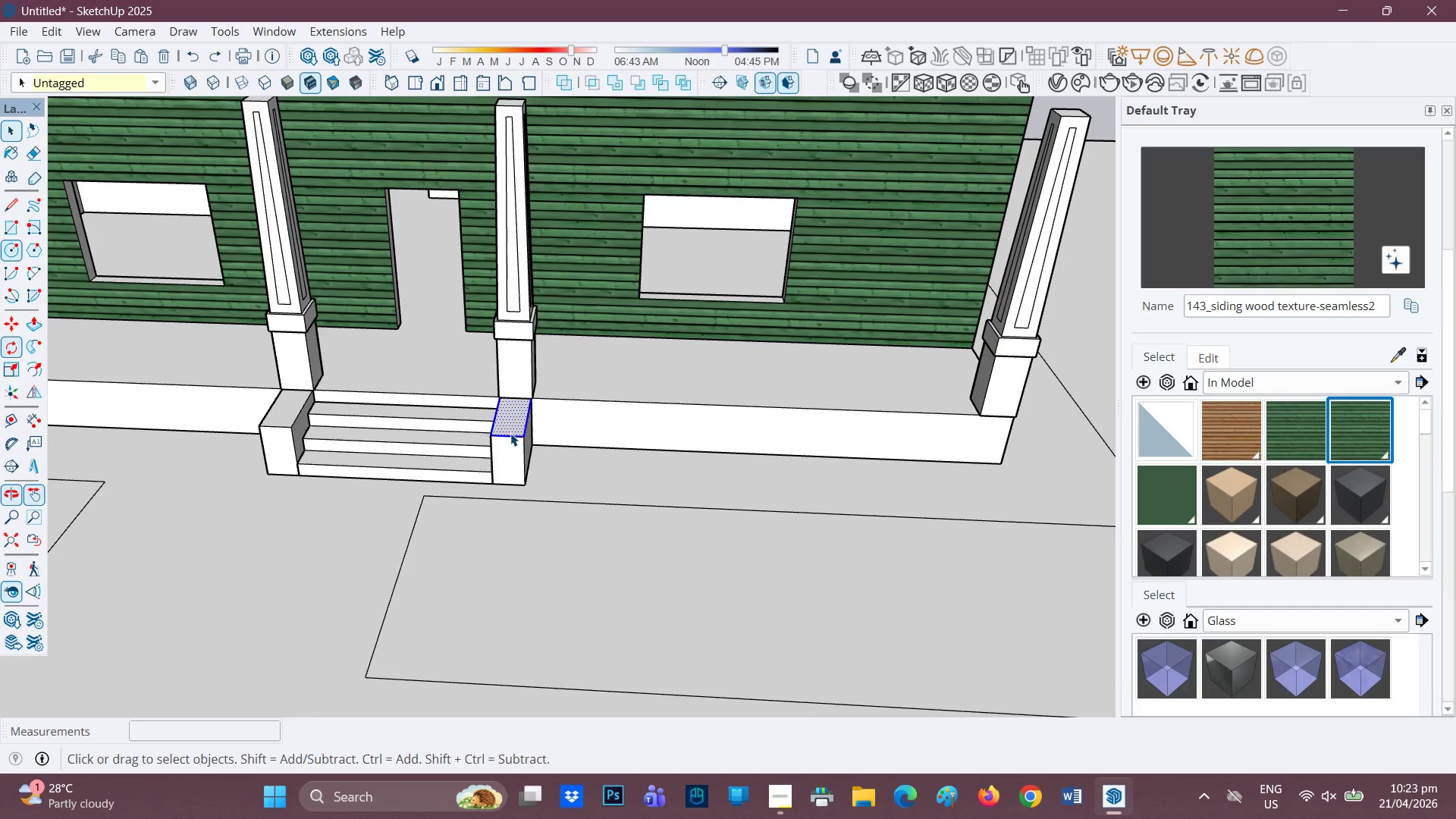 
triple_click([510, 433])
 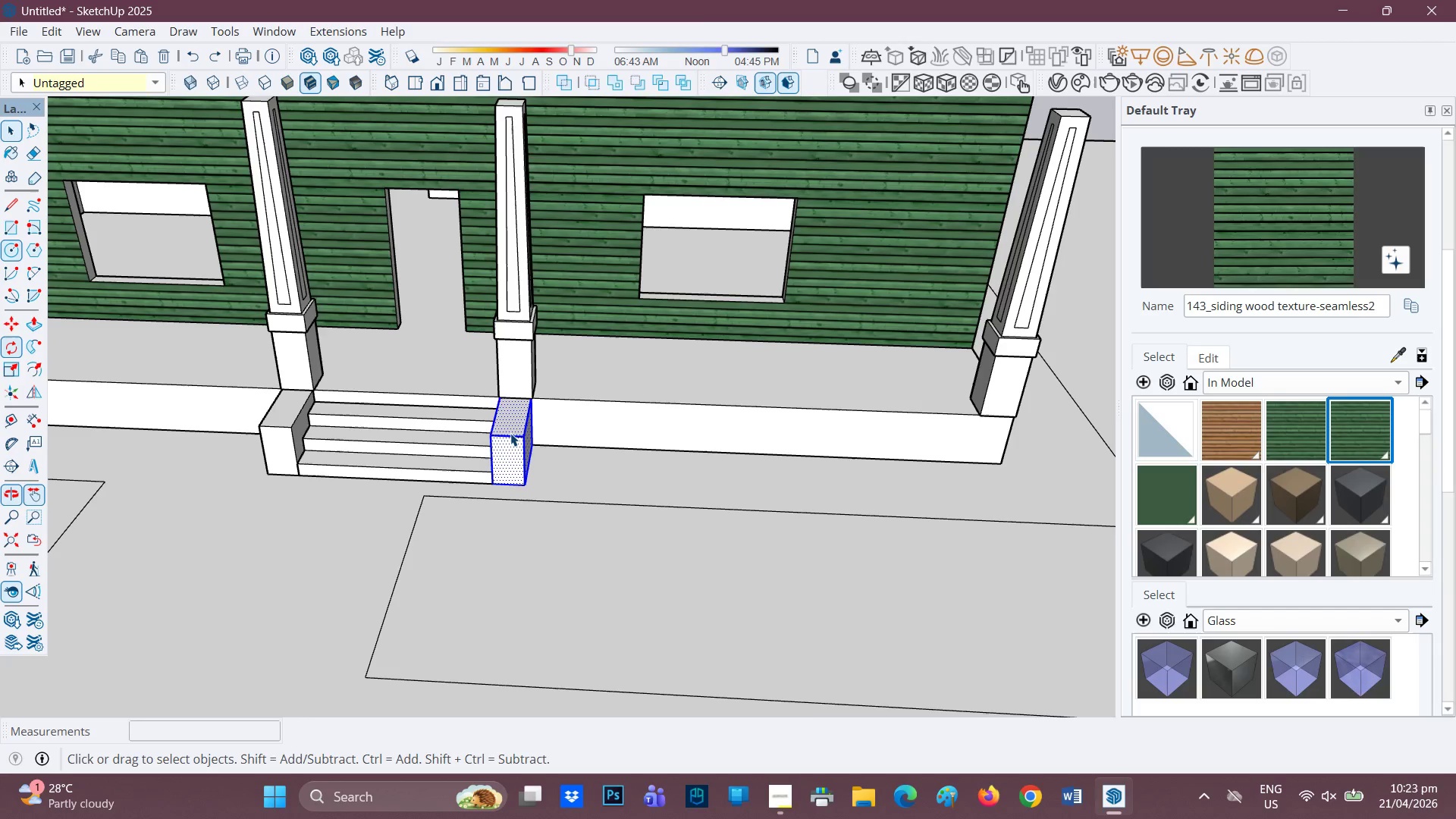 
right_click([510, 433])
 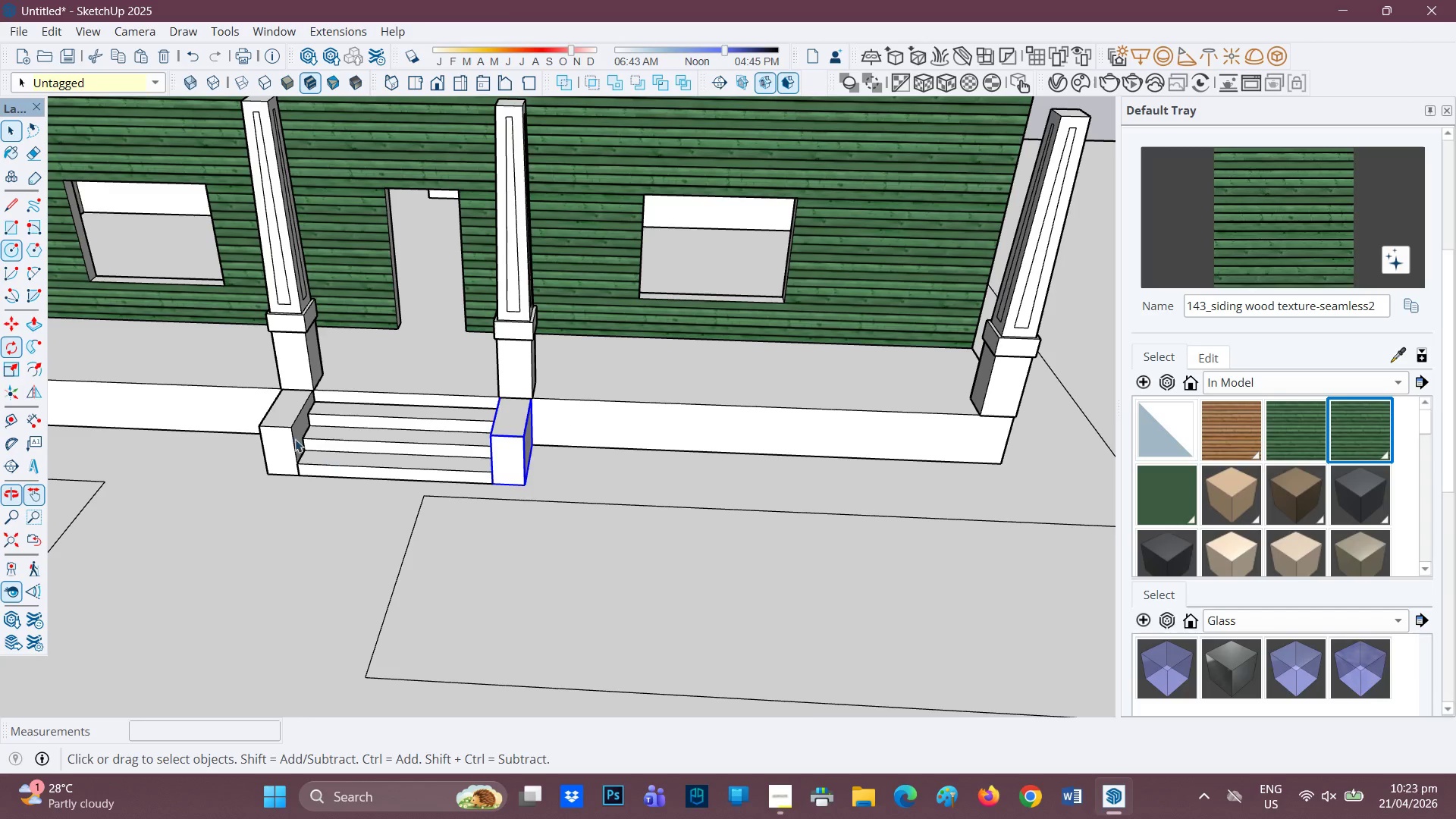 
double_click([290, 419])
 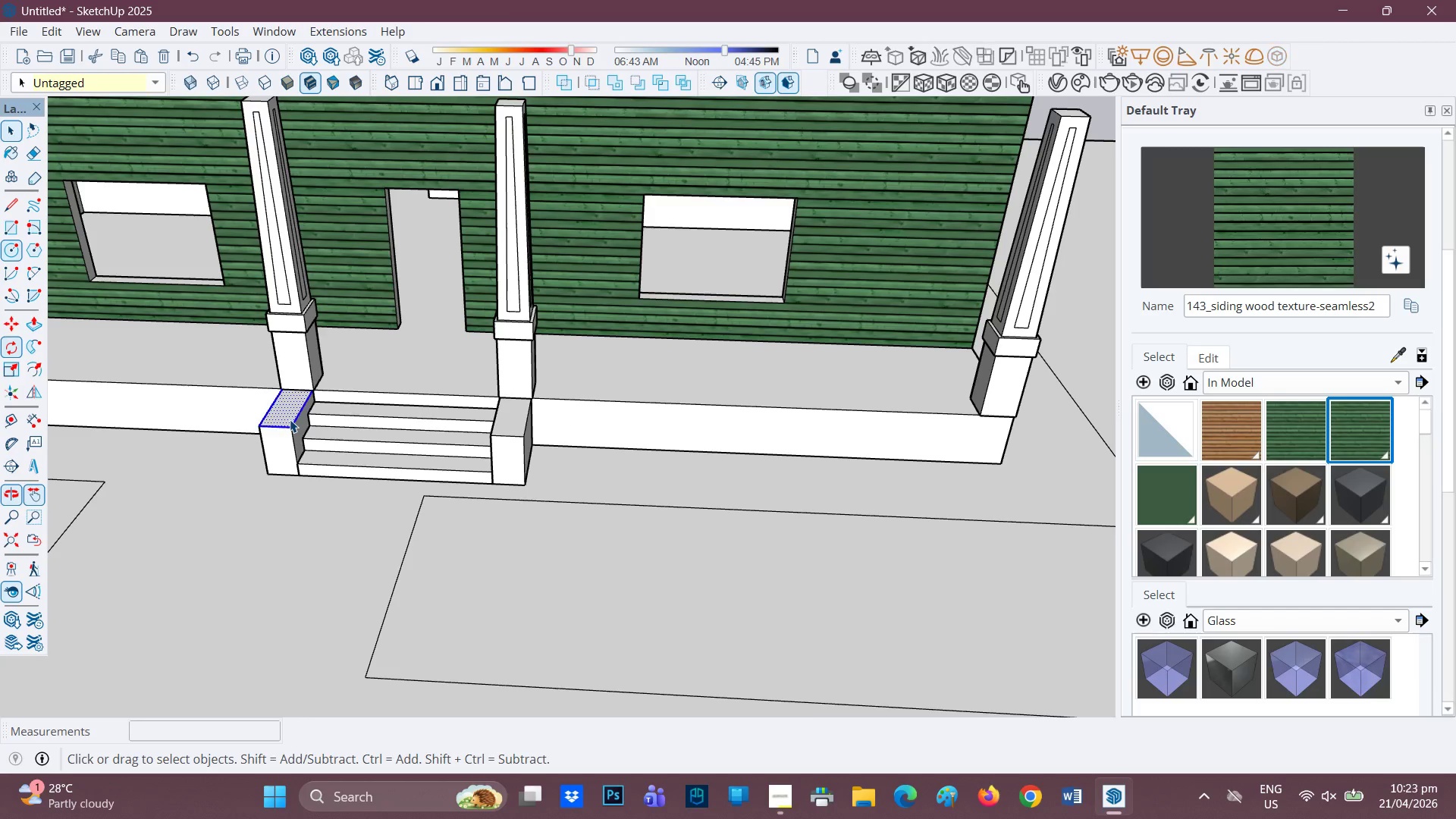 
triple_click([290, 419])
 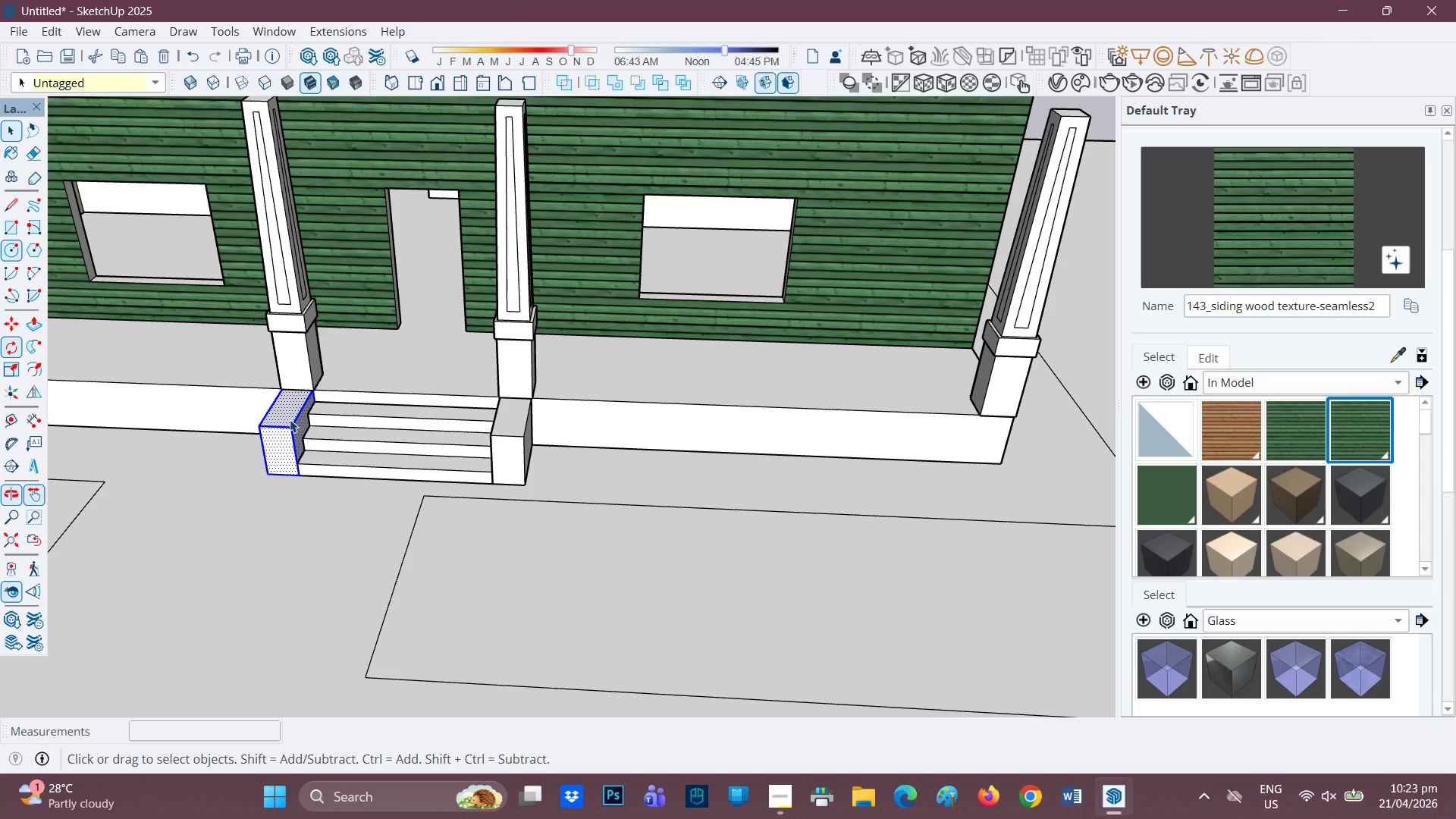 
right_click([290, 419])
 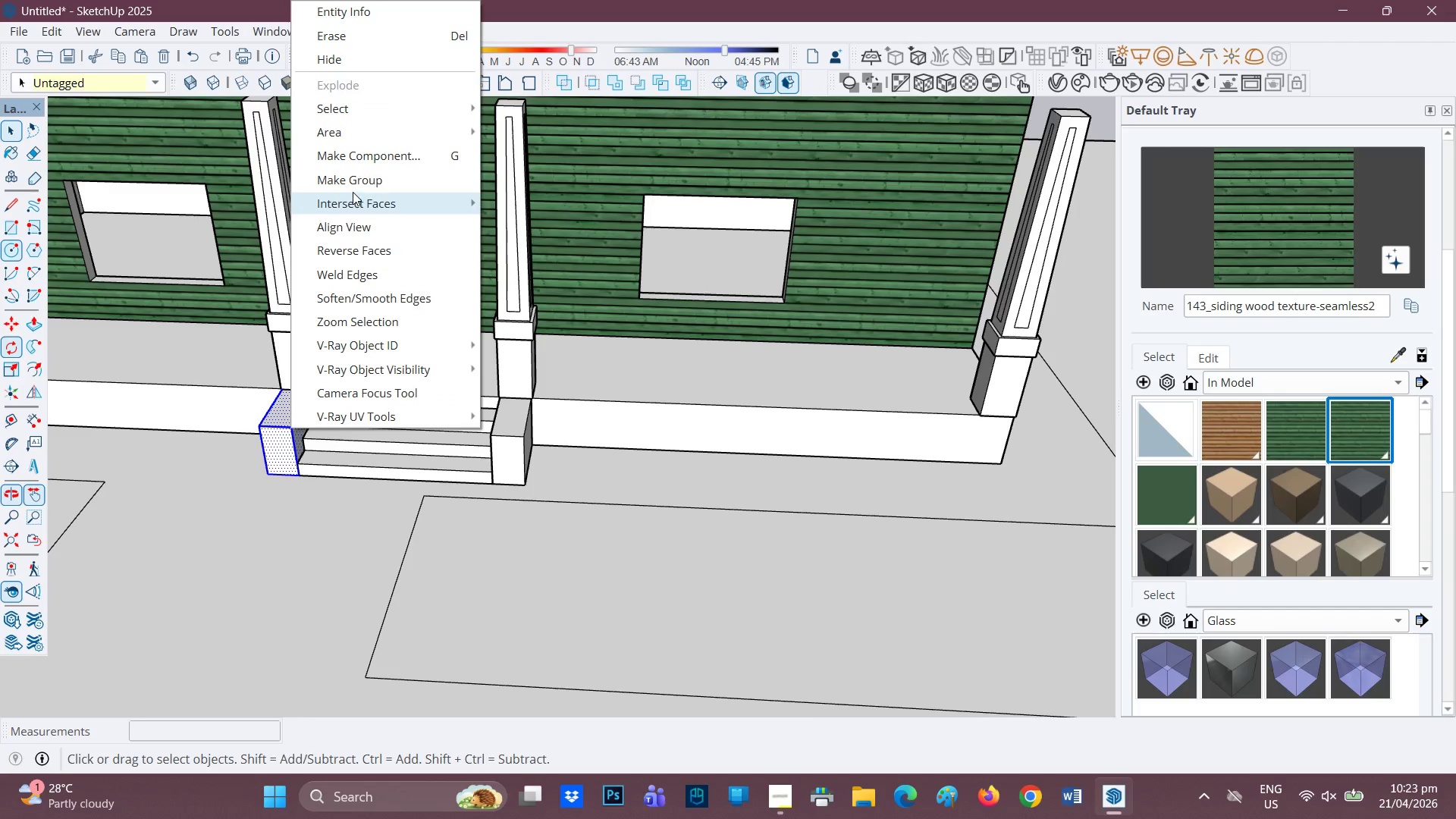 
left_click([356, 179])
 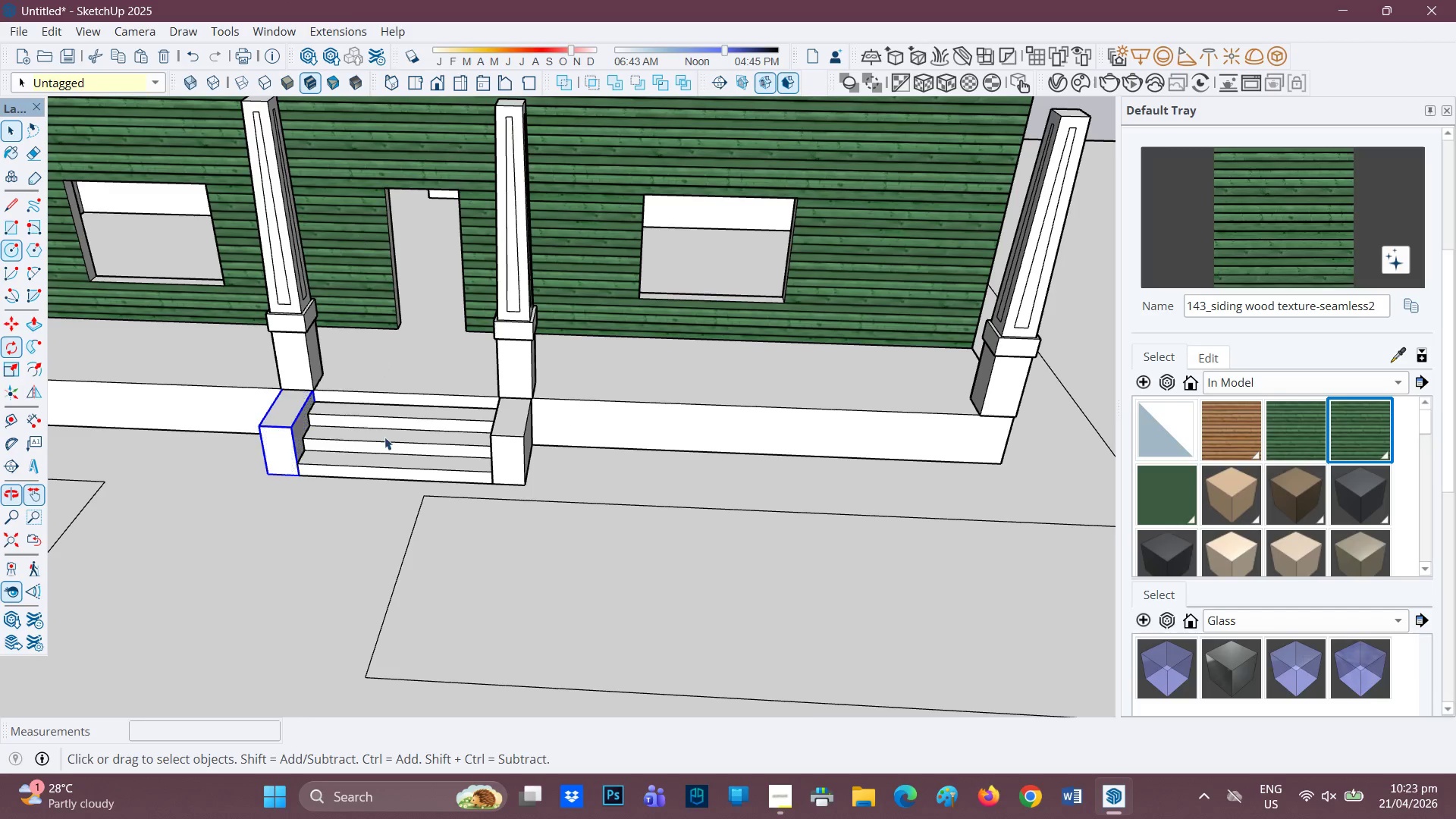 
scroll: coordinate [410, 471], scroll_direction: down, amount: 3.0
 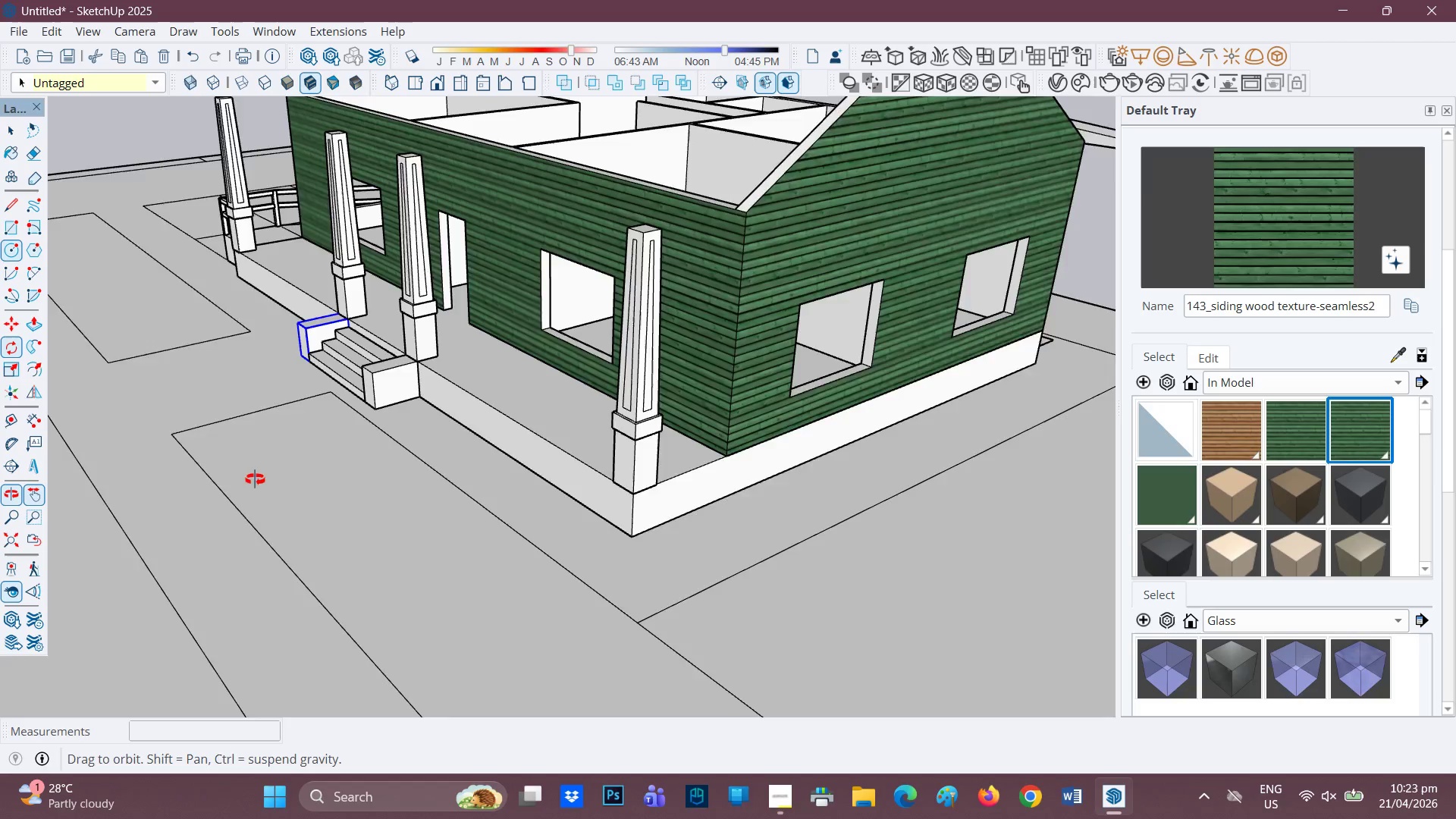 
scroll: coordinate [248, 339], scroll_direction: up, amount: 6.0
 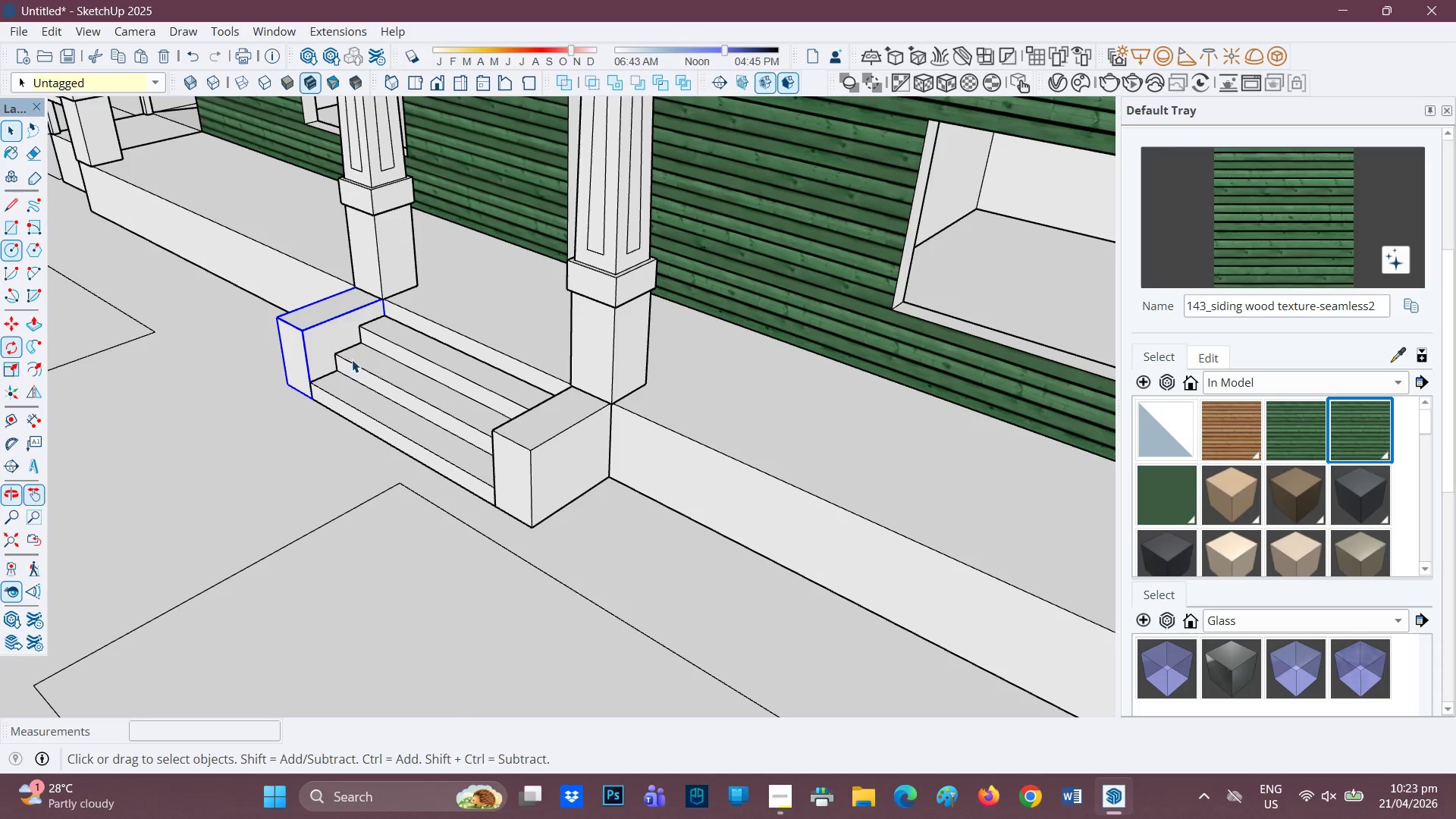 
scroll: coordinate [352, 359], scroll_direction: none, amount: 0.0
 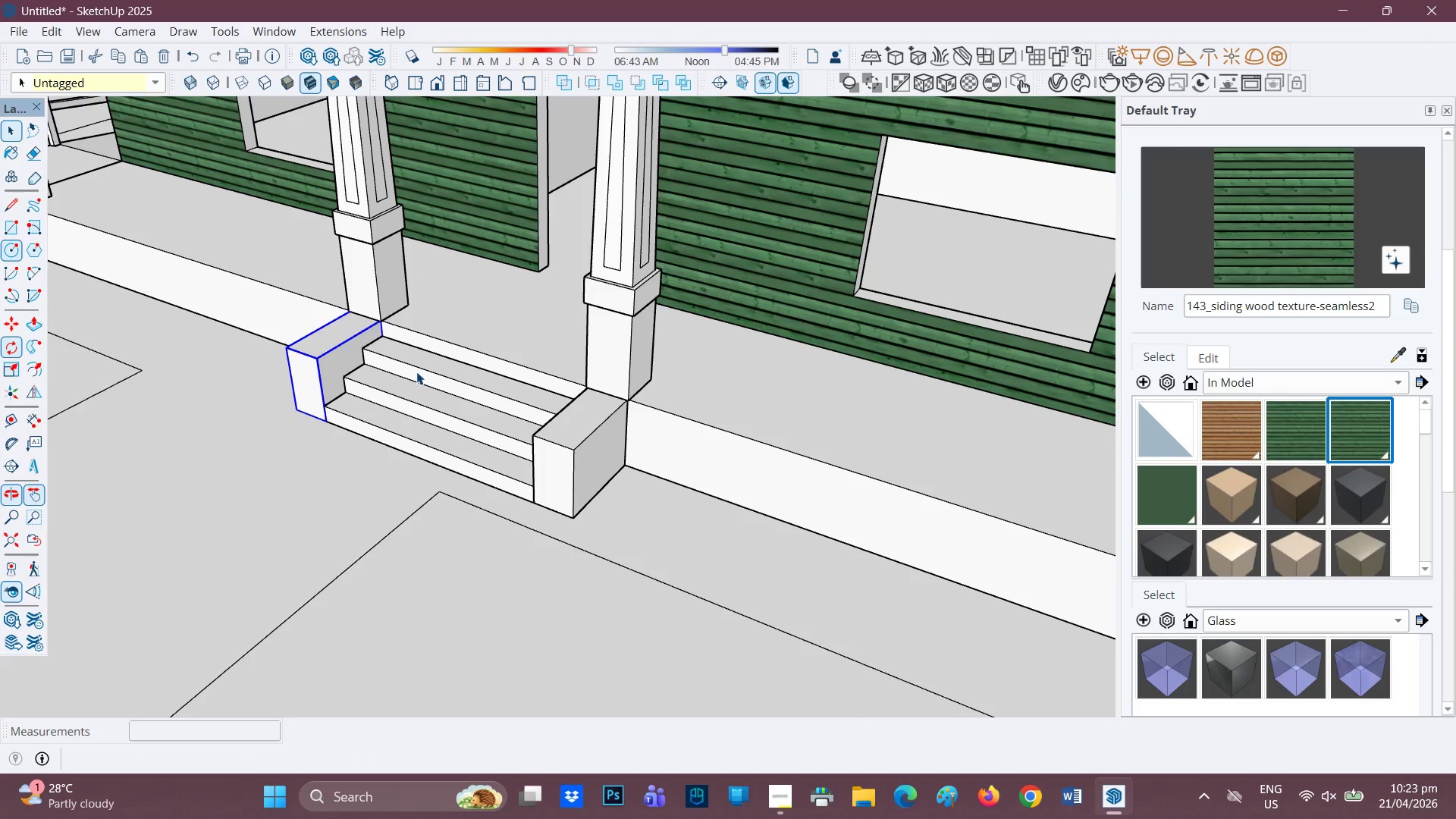 
wait(5.15)
 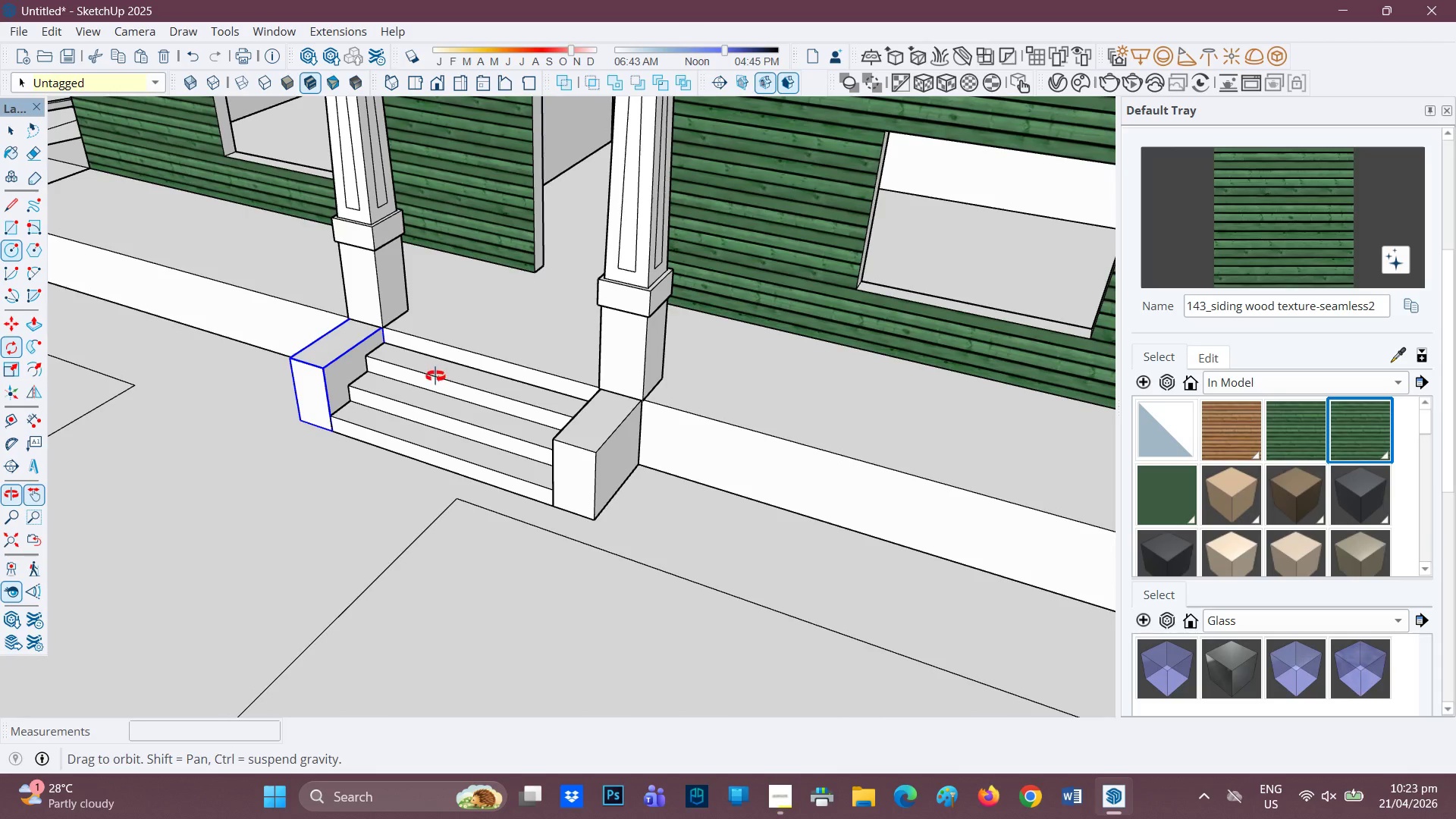 
scroll: coordinate [412, 372], scroll_direction: none, amount: 0.0
 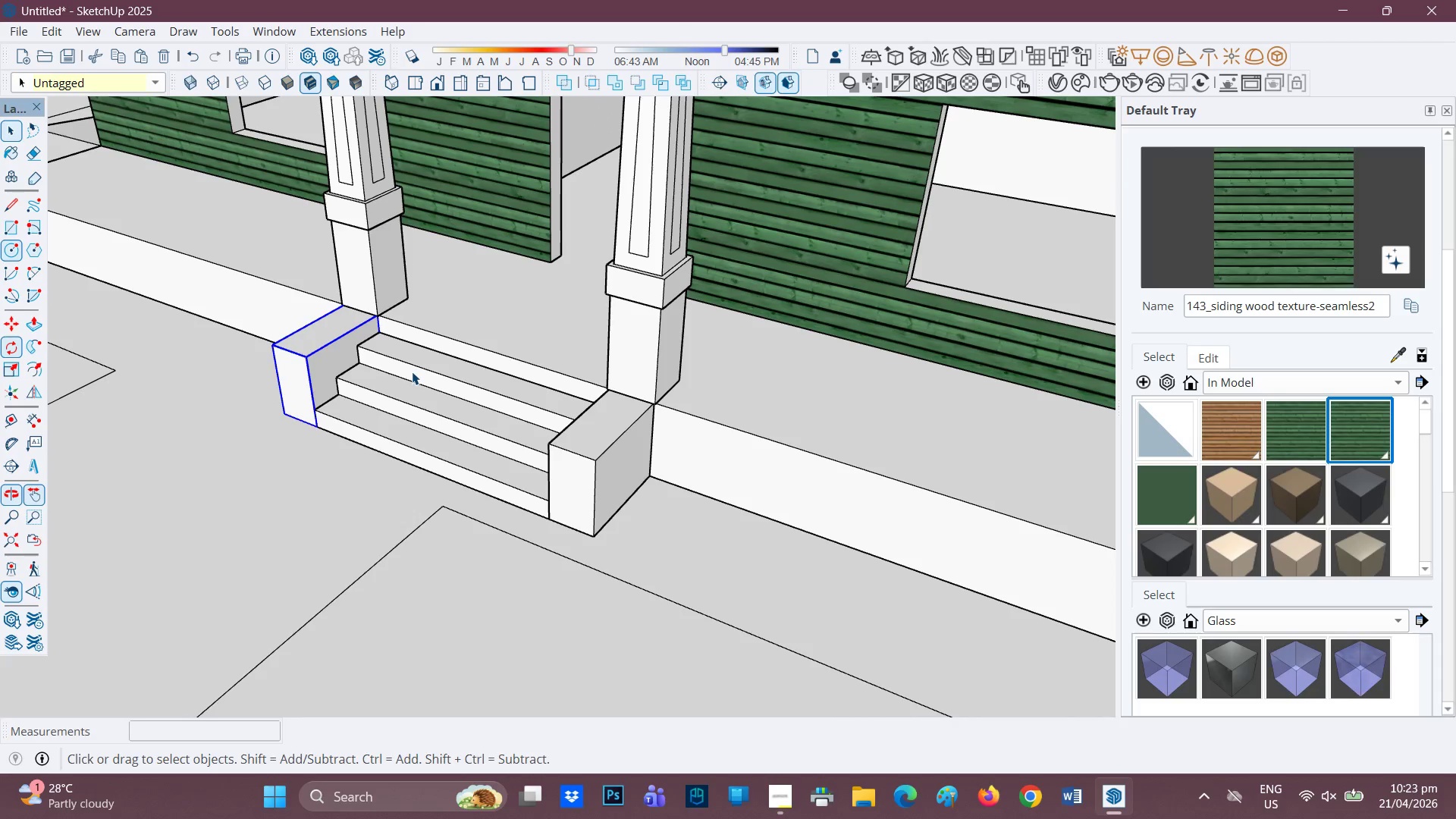 
scroll: coordinate [374, 364], scroll_direction: up, amount: 2.0
 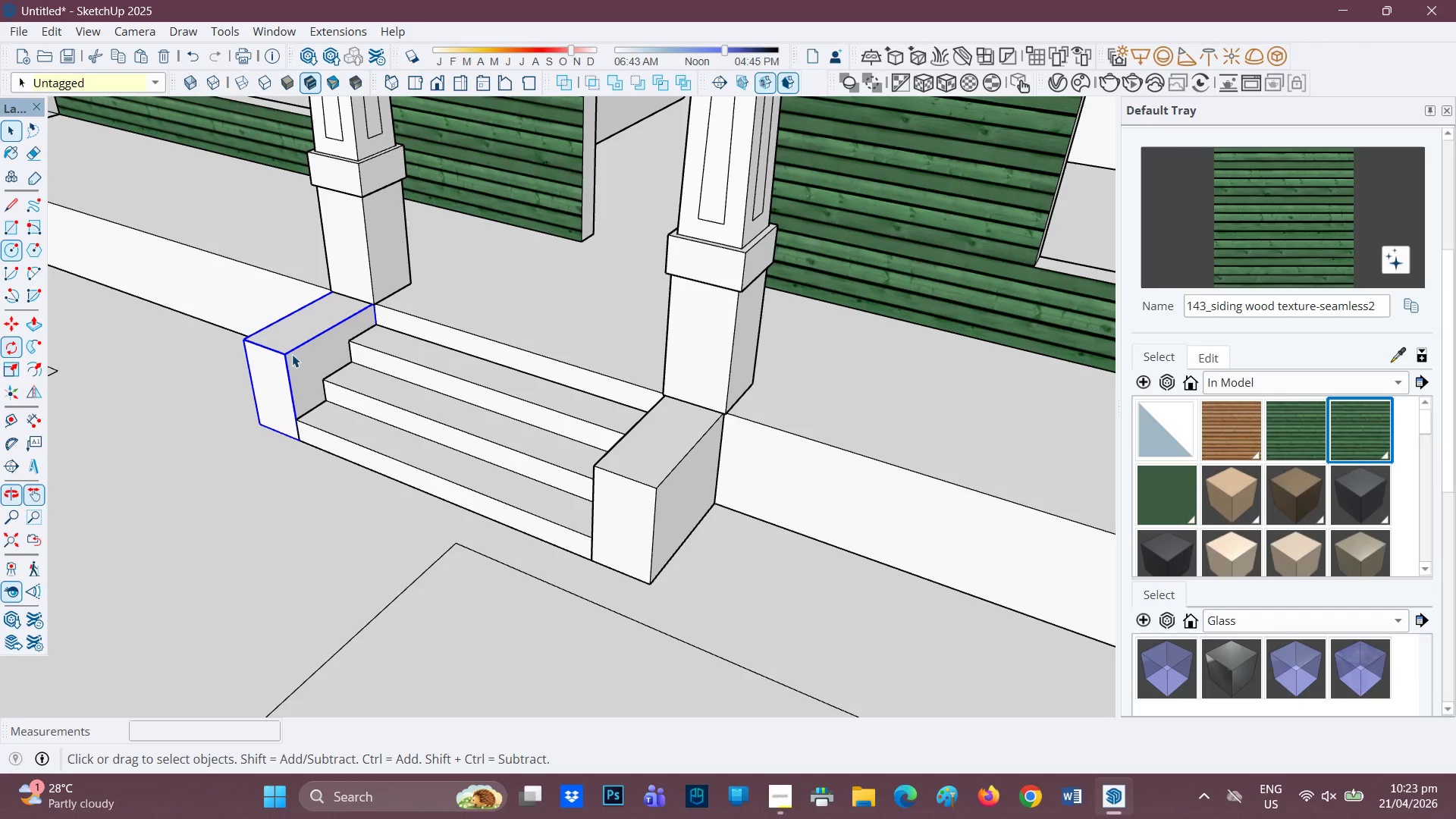 
left_click([292, 354])
 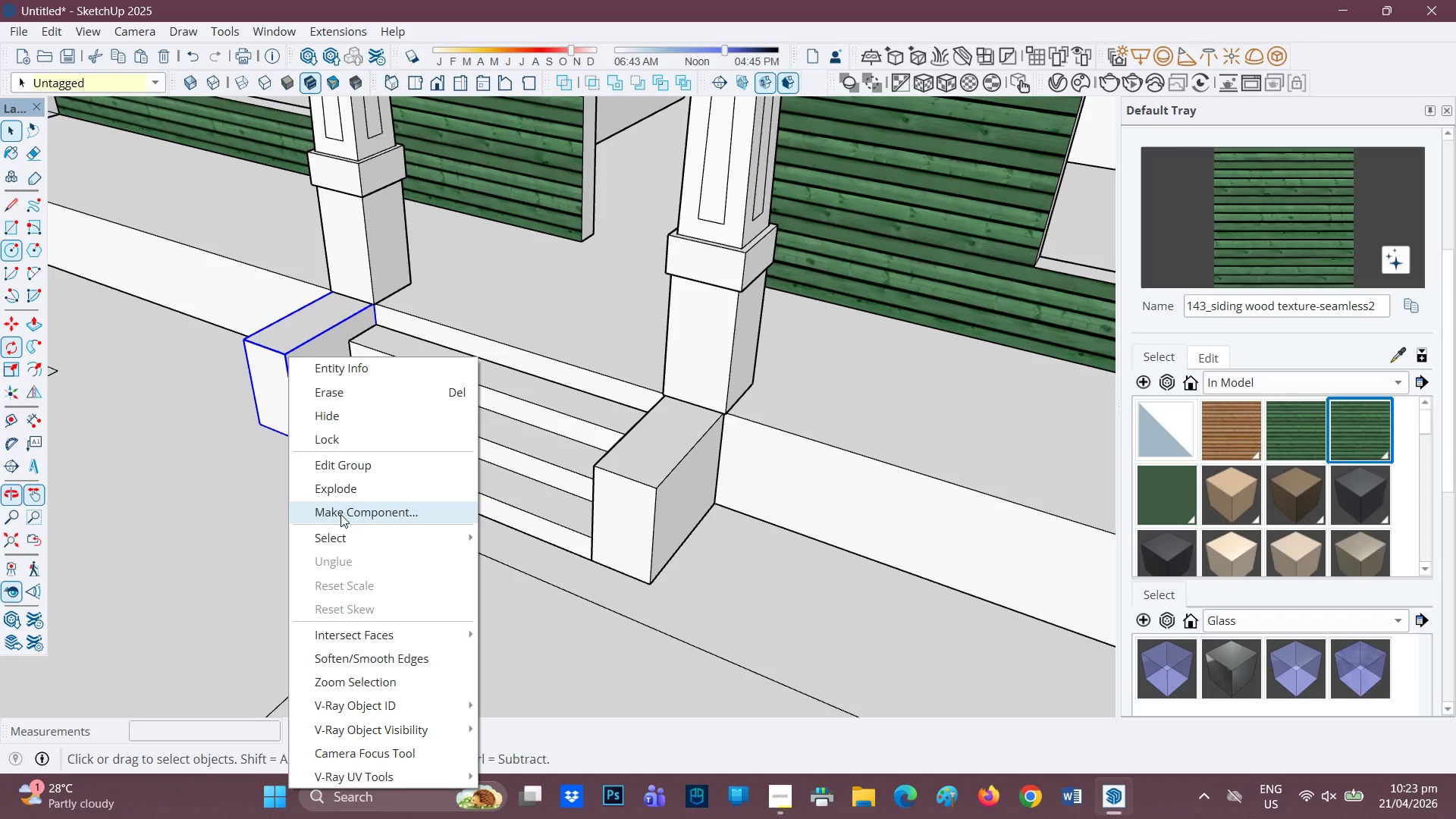 
left_click([340, 514])
 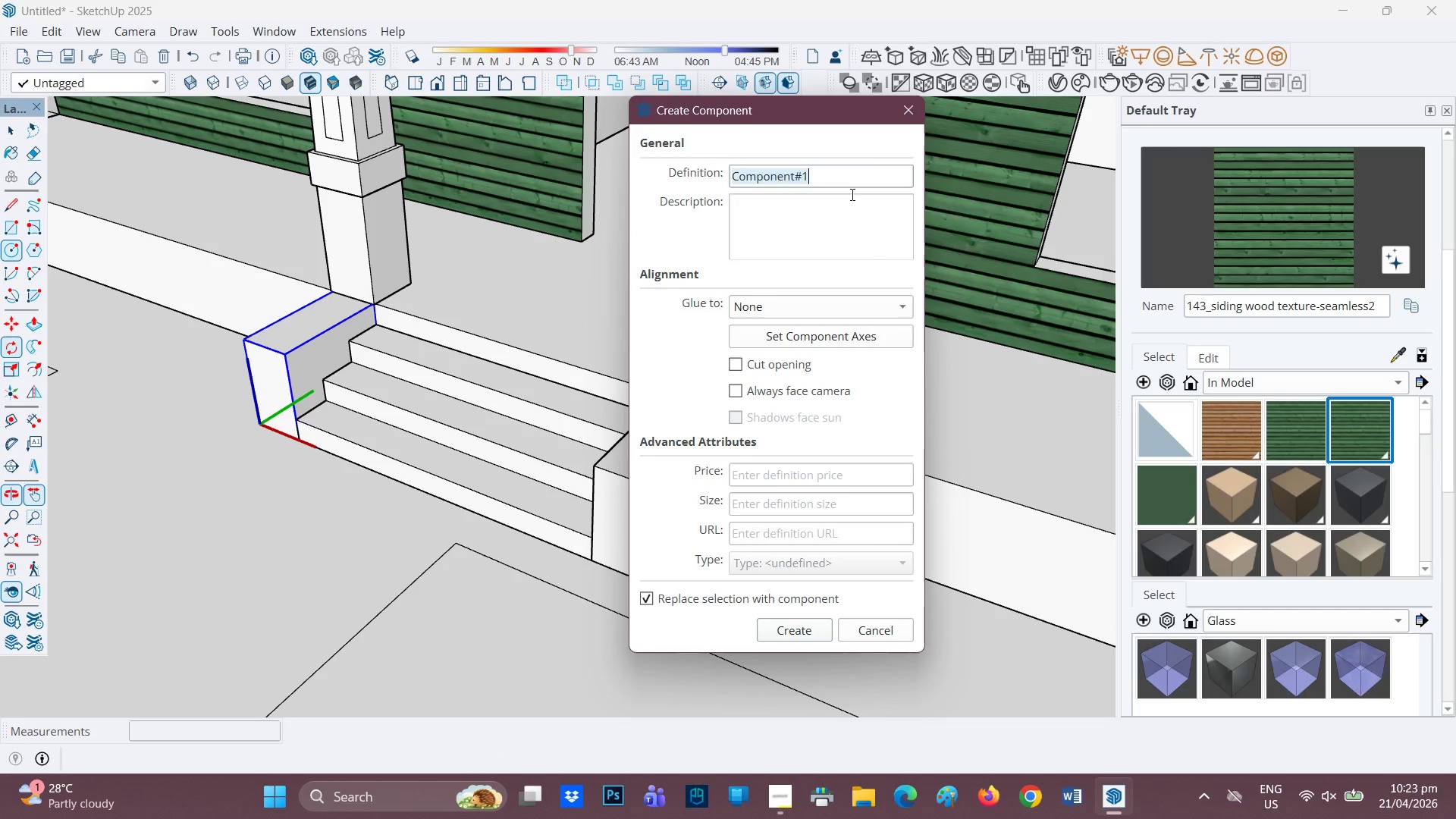 
type(LANTER)
 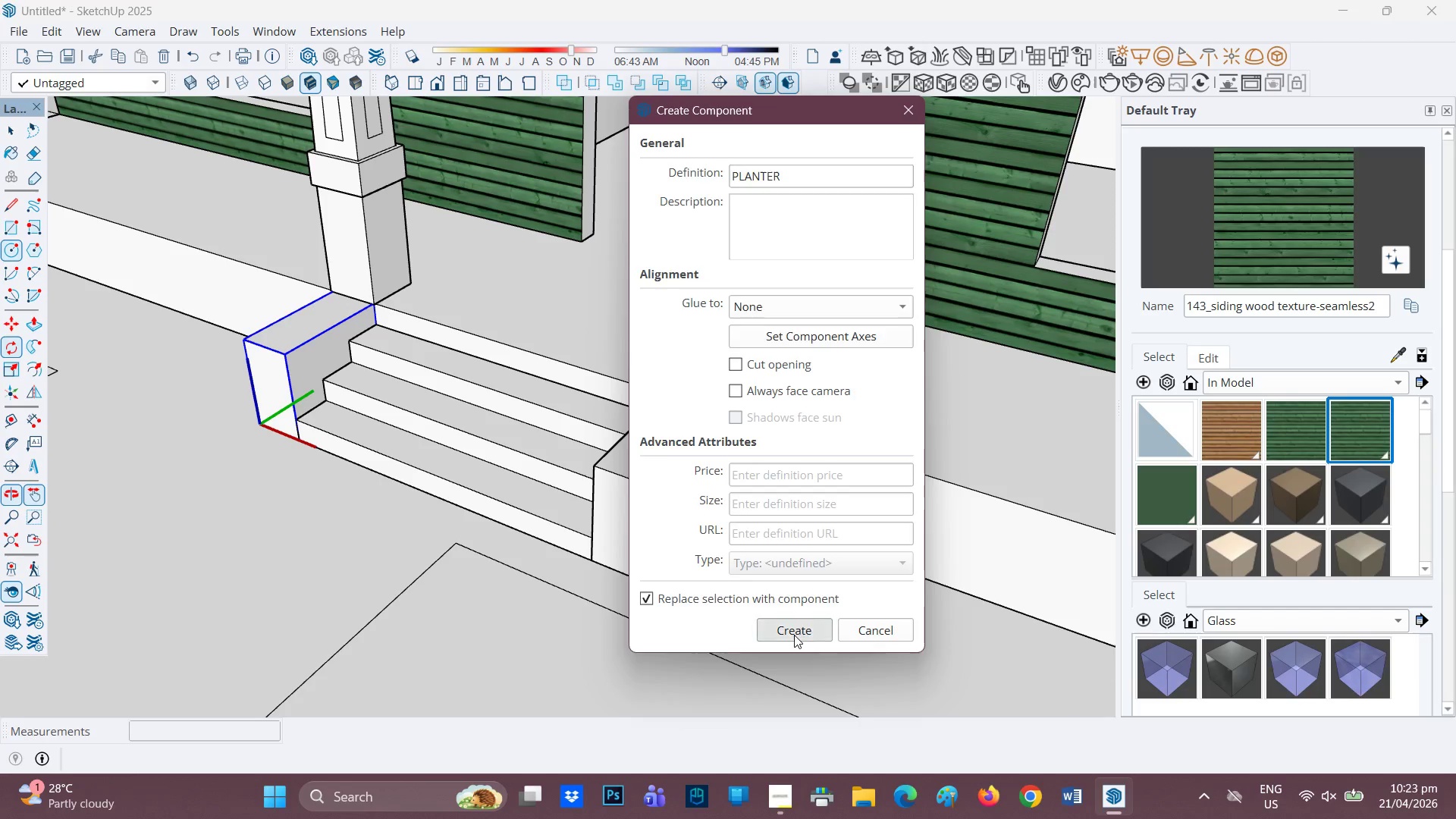 
left_click([654, 471])
 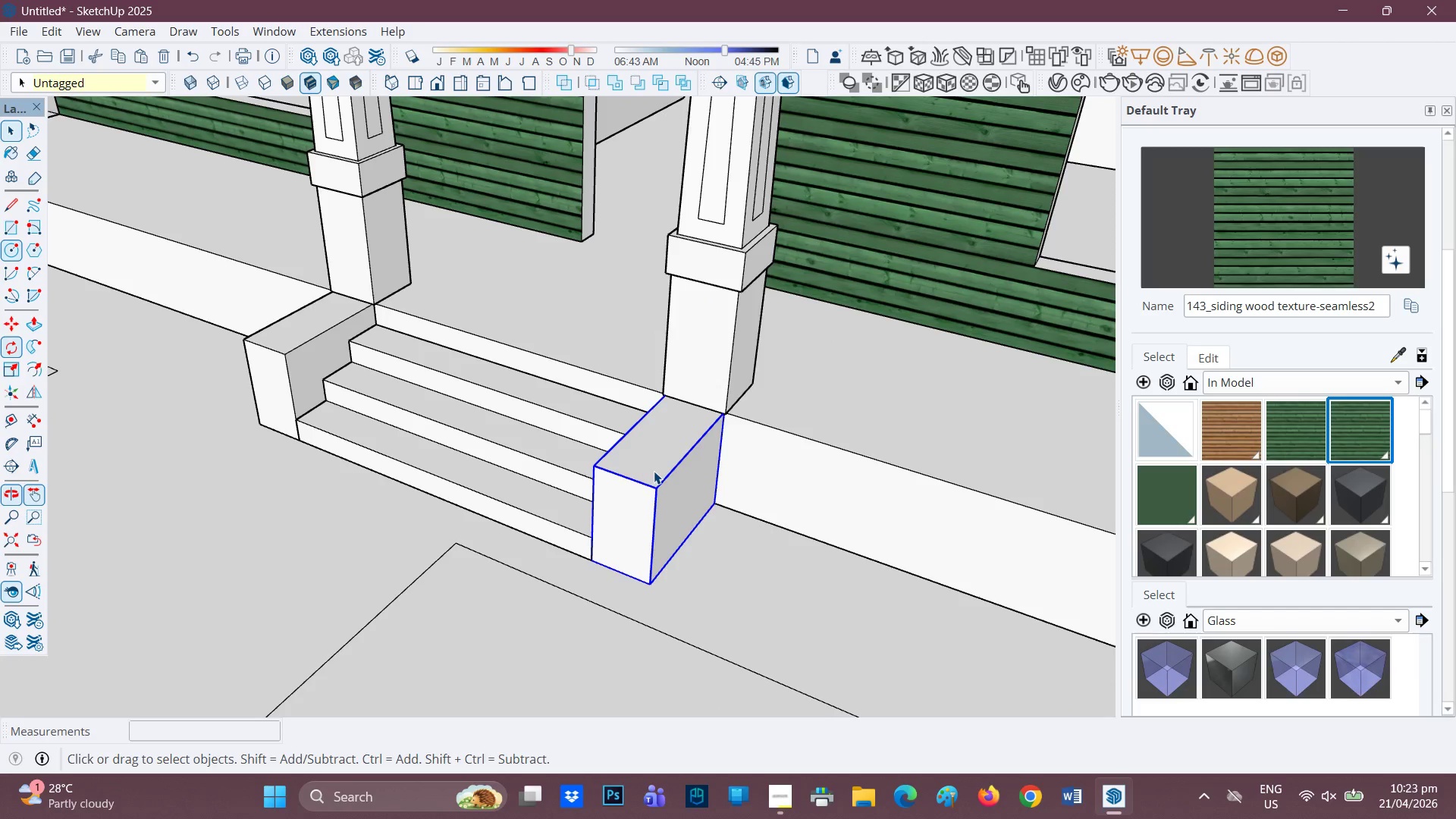 
right_click([654, 472])
 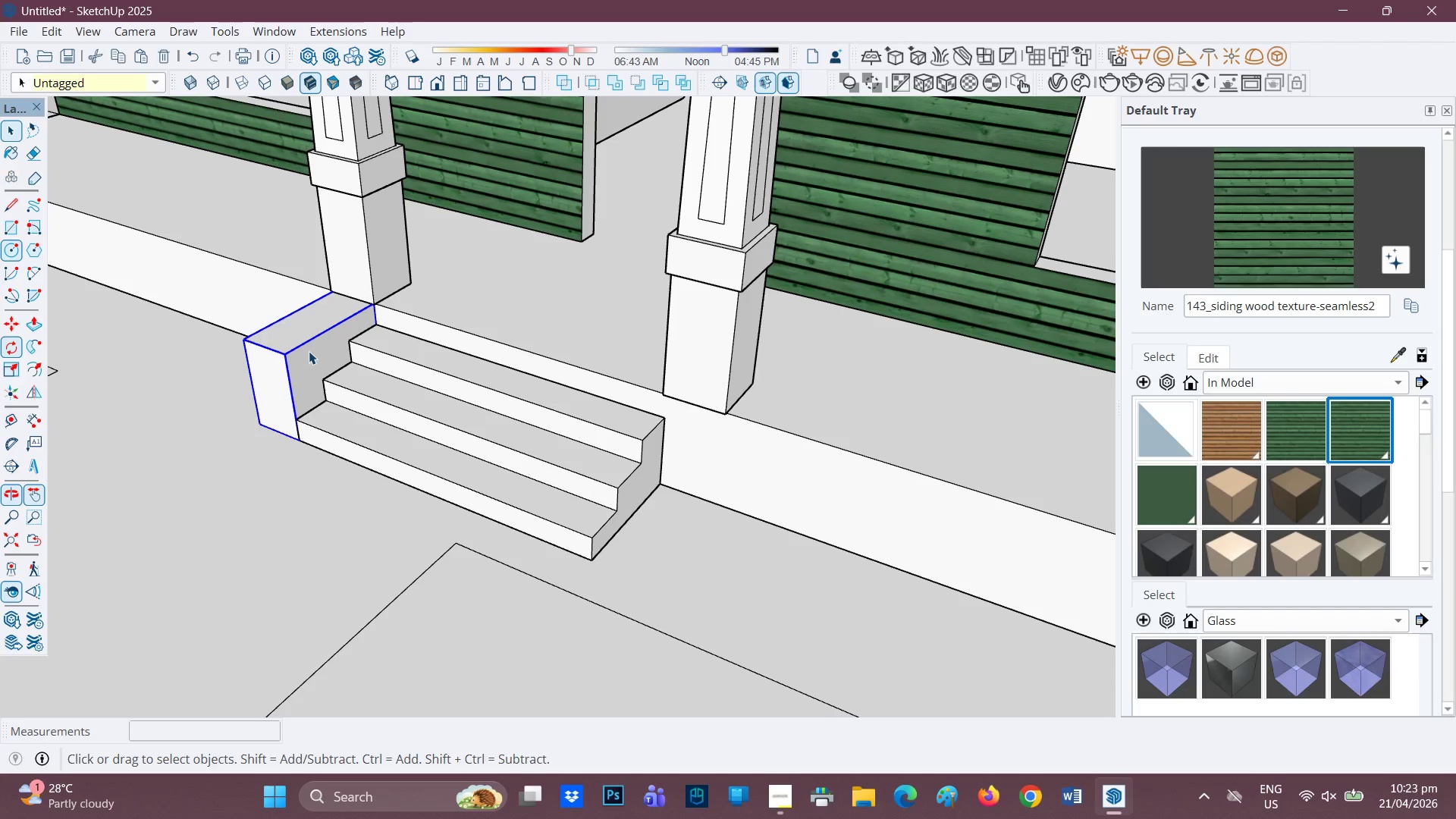 
key(Control+C)
 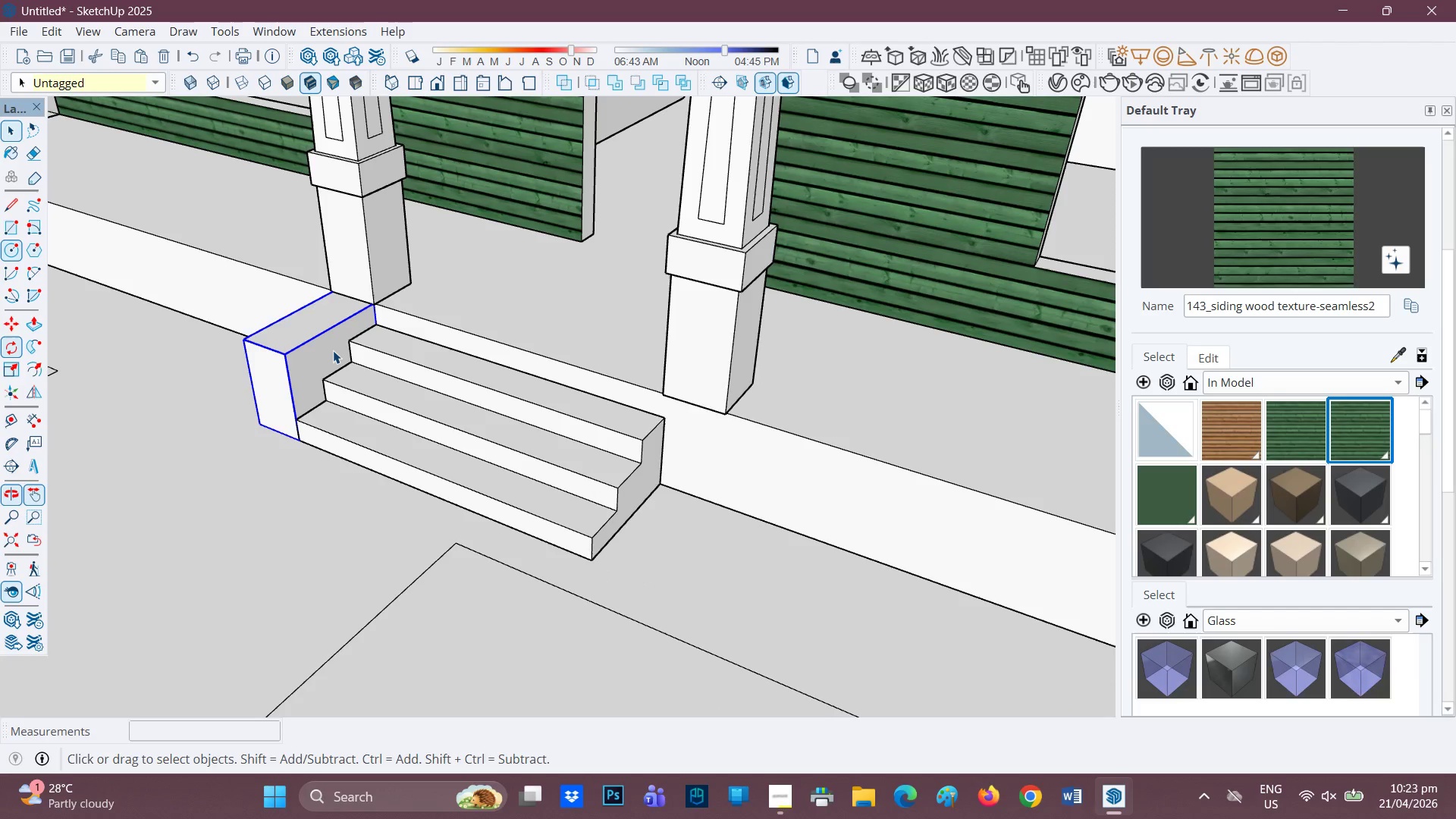 
key(Control+ControlLeft)
 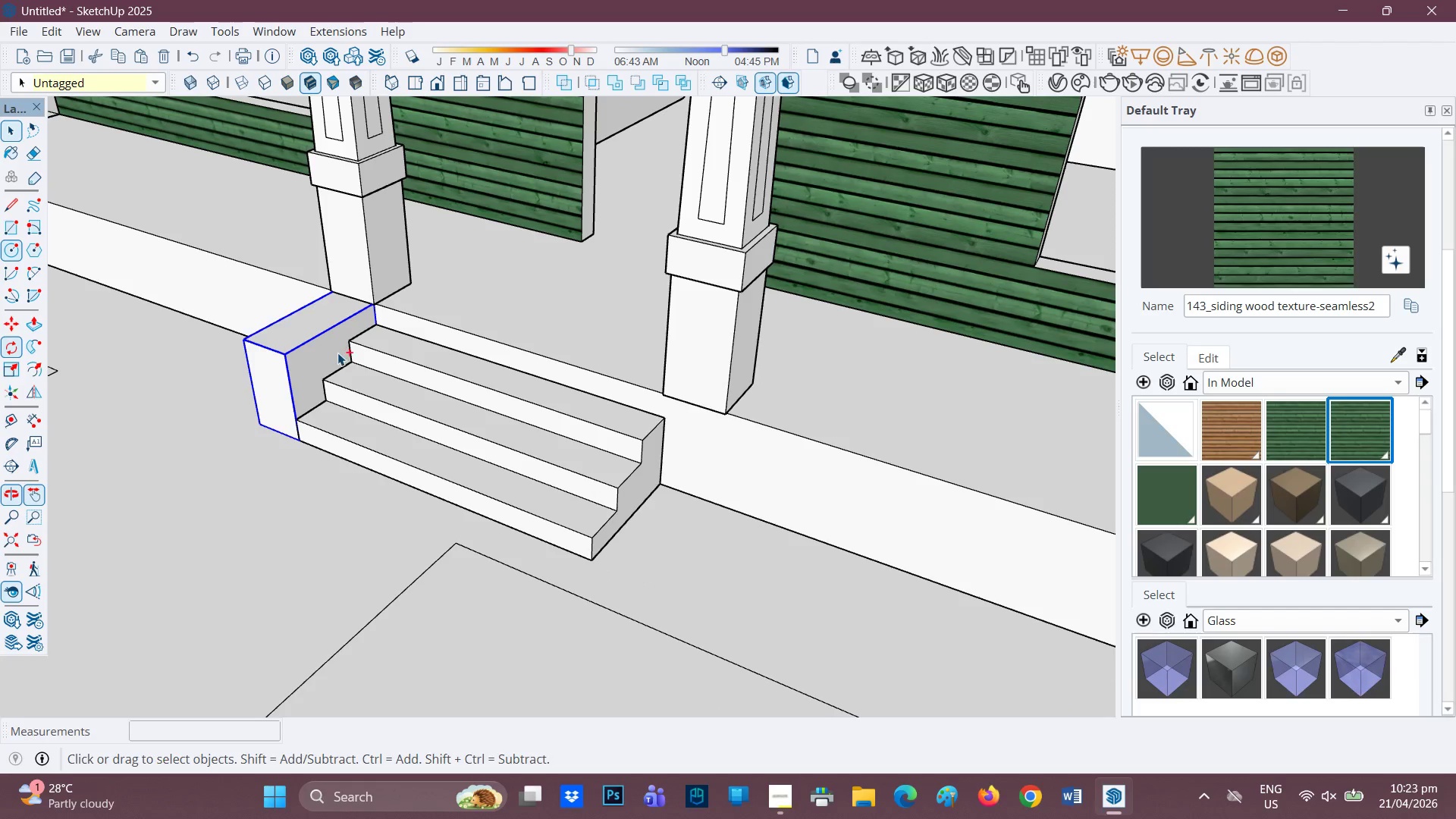 
key(Control+V)
 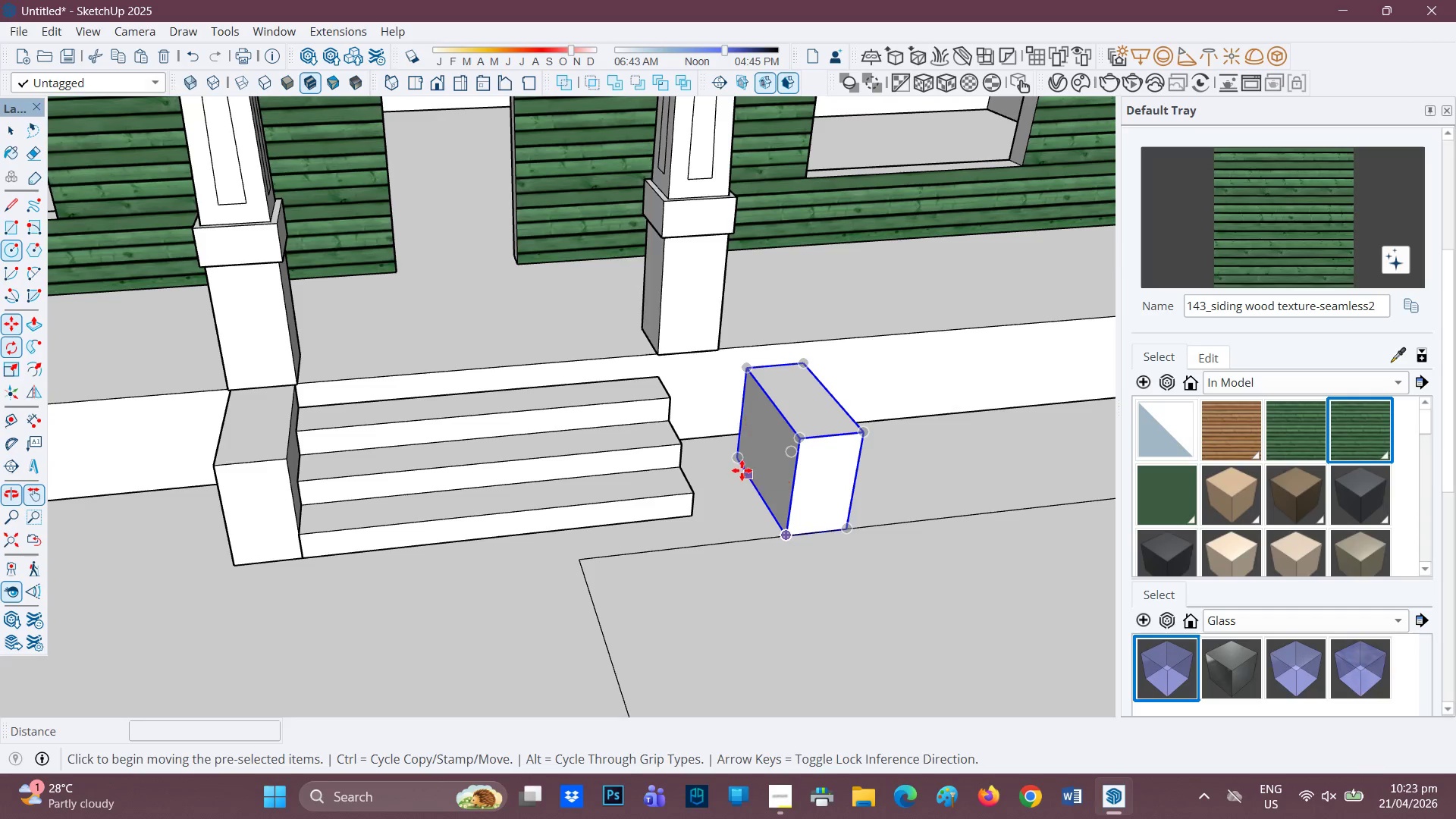 
scroll: coordinate [630, 478], scroll_direction: none, amount: 0.0
 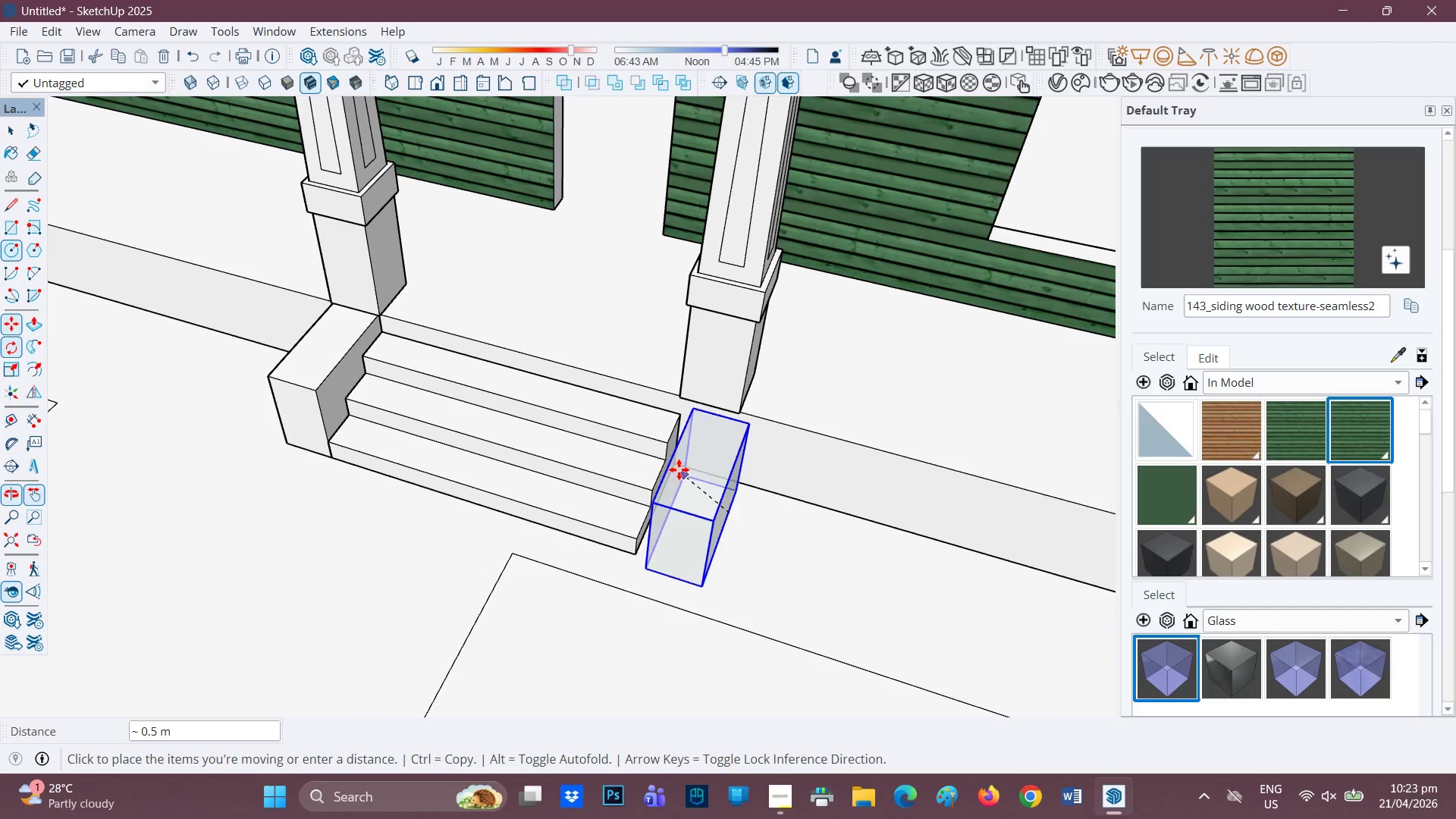 
left_click([674, 467])
 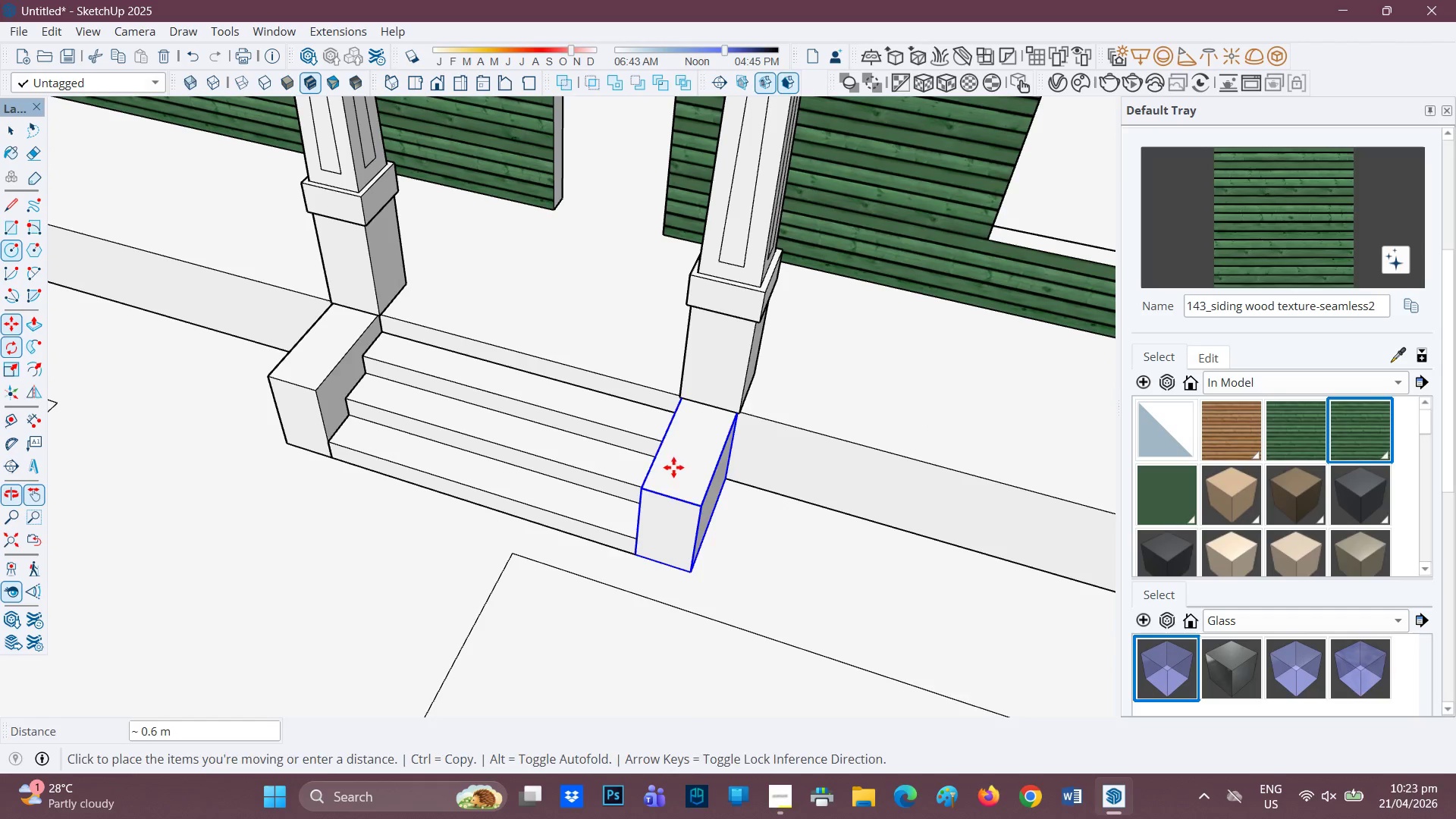 
scroll: coordinate [695, 497], scroll_direction: down, amount: 7.0
 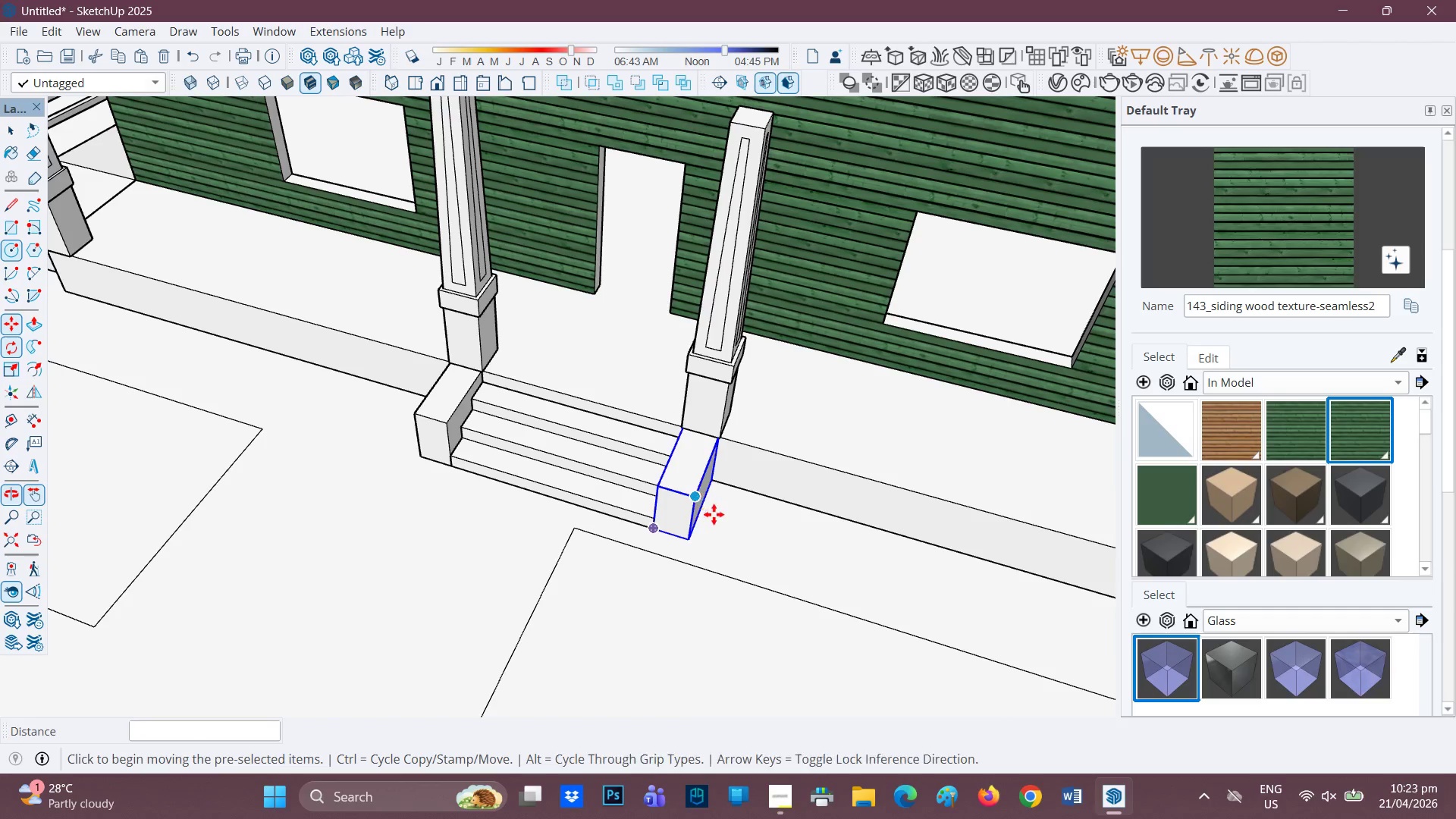 
key(Space)
 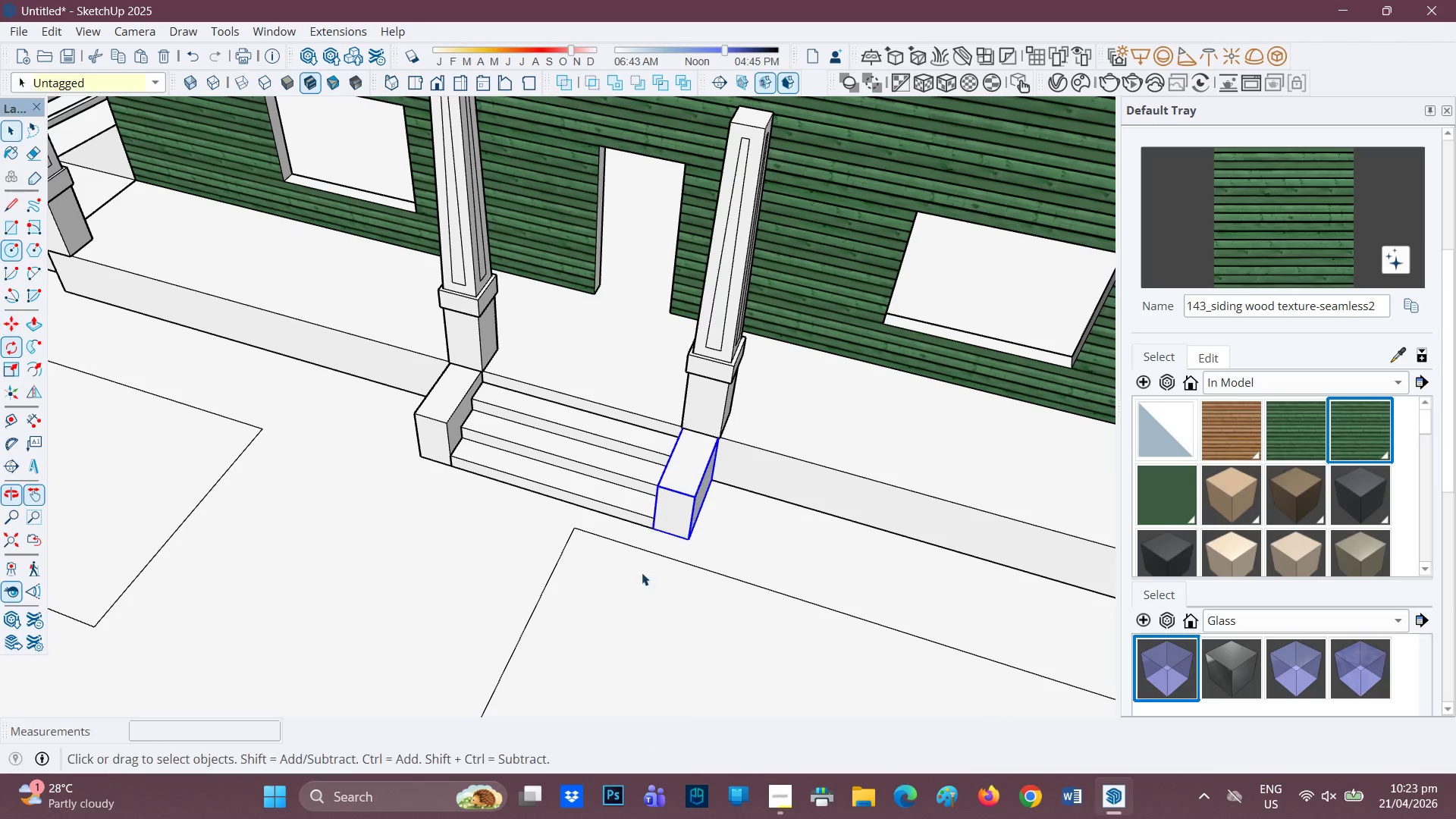 
left_click_drag(start_coordinate=[632, 574], to_coordinate=[631, 578])
 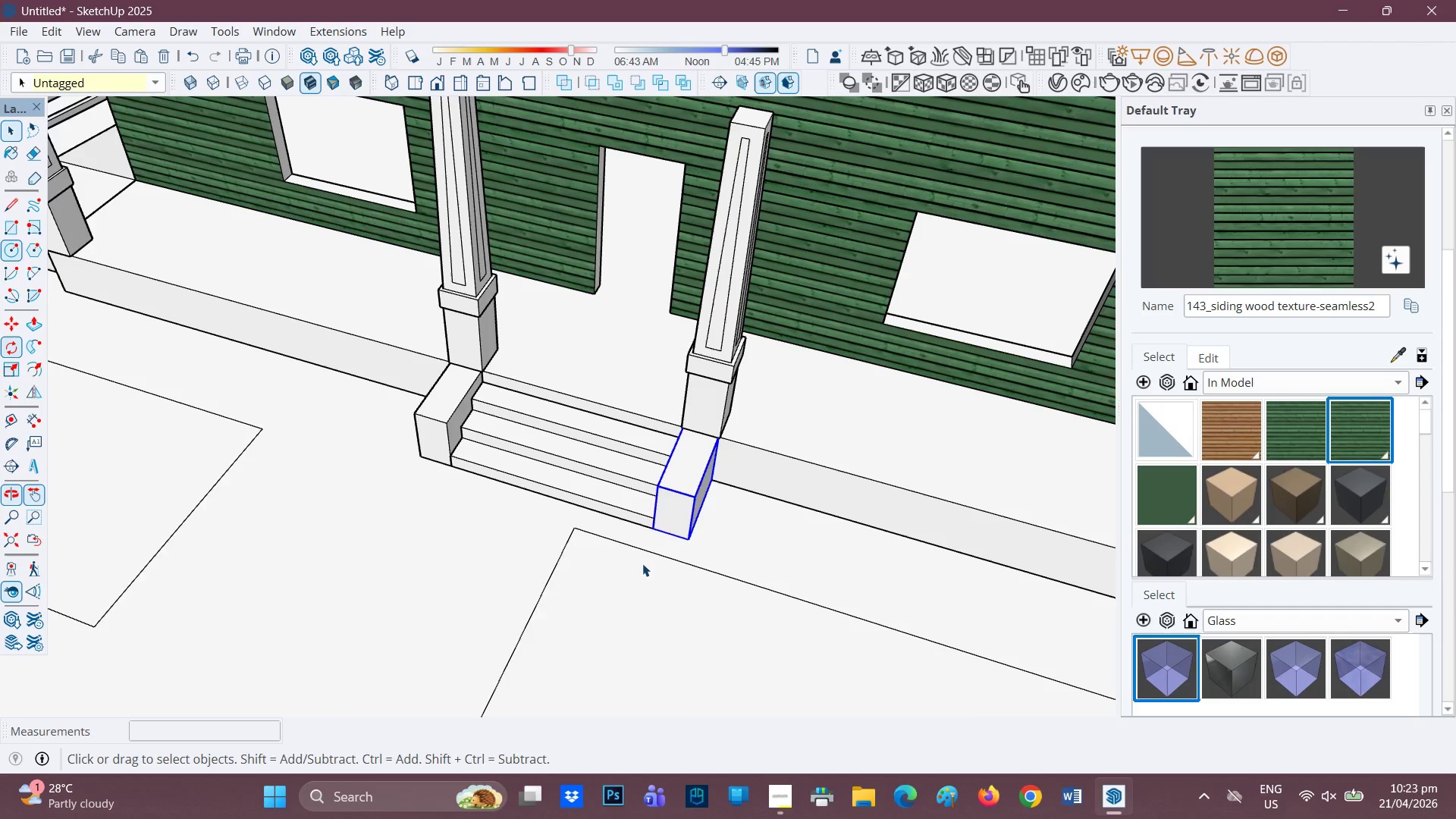 
scroll: coordinate [642, 562], scroll_direction: up, amount: 1.0
 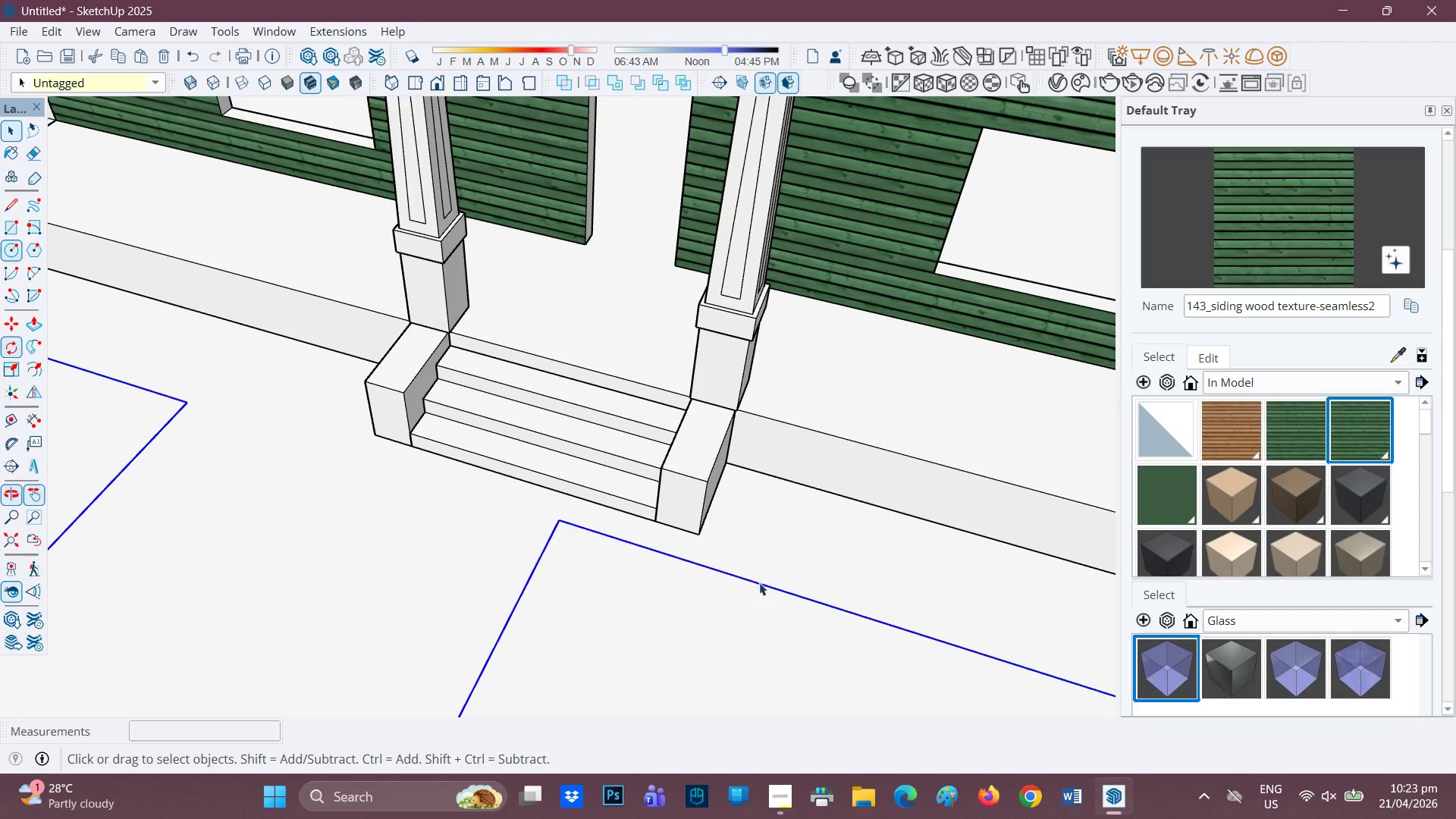 
key(Space)
 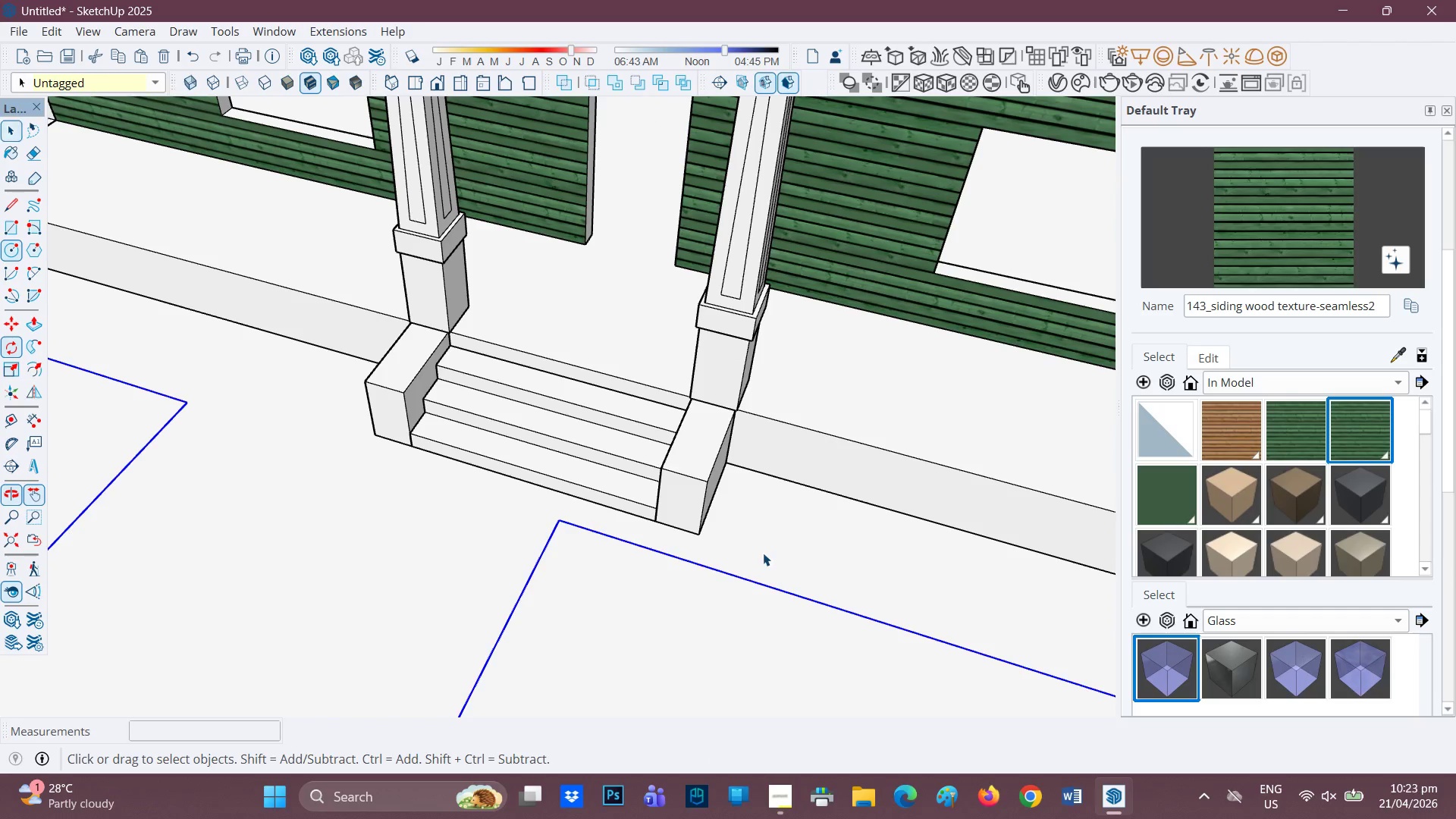 
left_click([763, 553])
 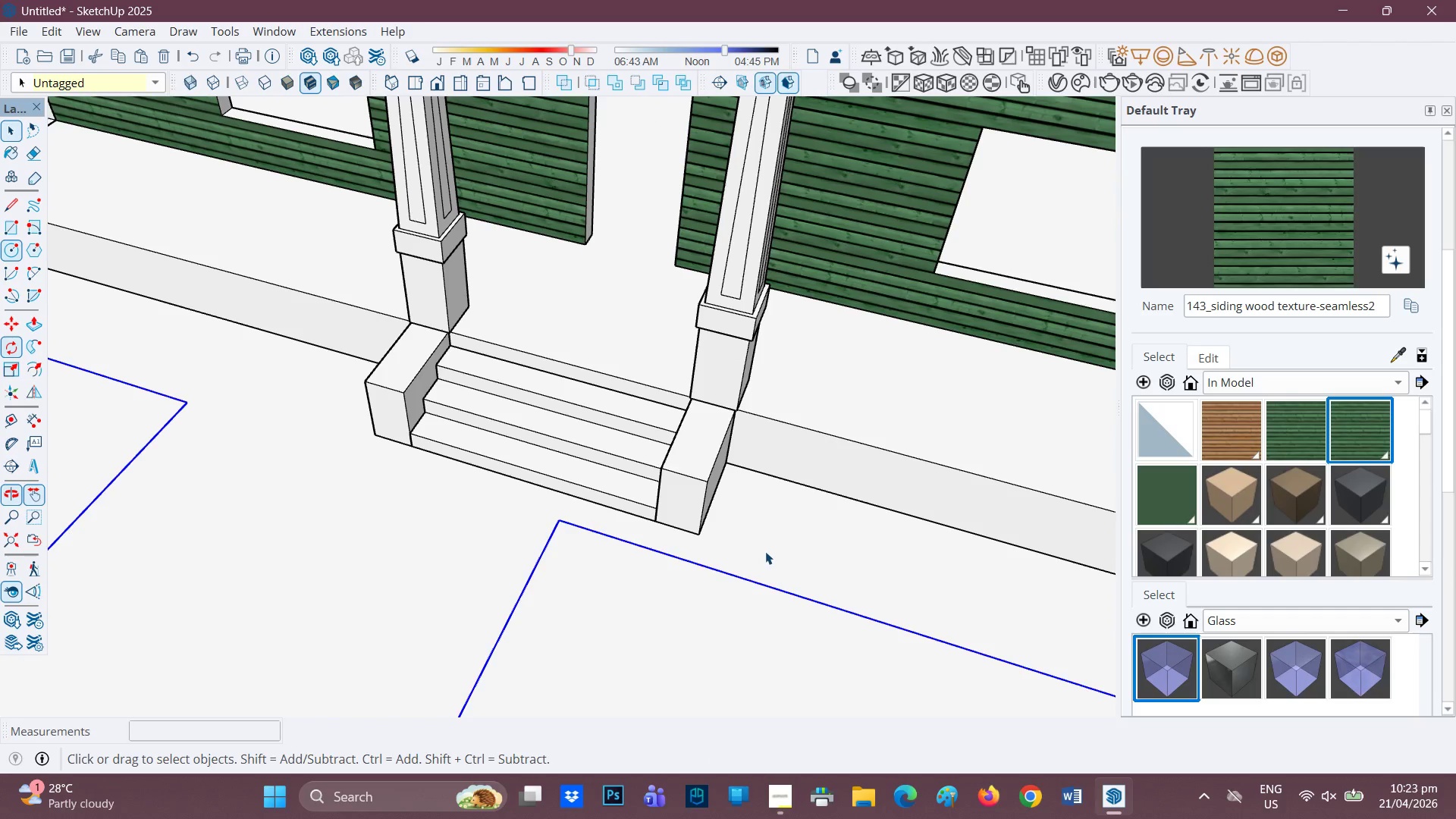 
left_click([737, 524])
 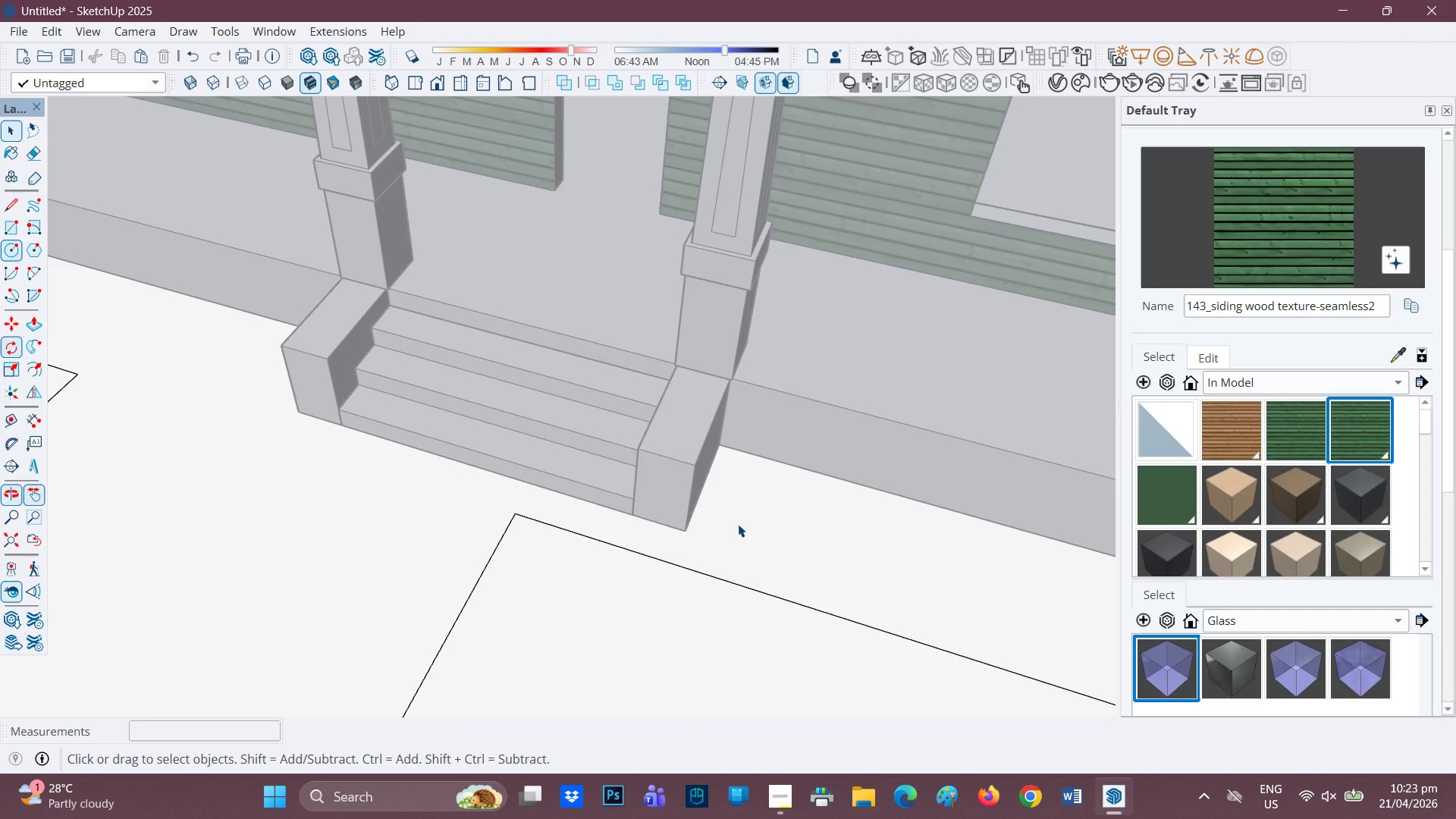 
scroll: coordinate [755, 550], scroll_direction: up, amount: 2.0
 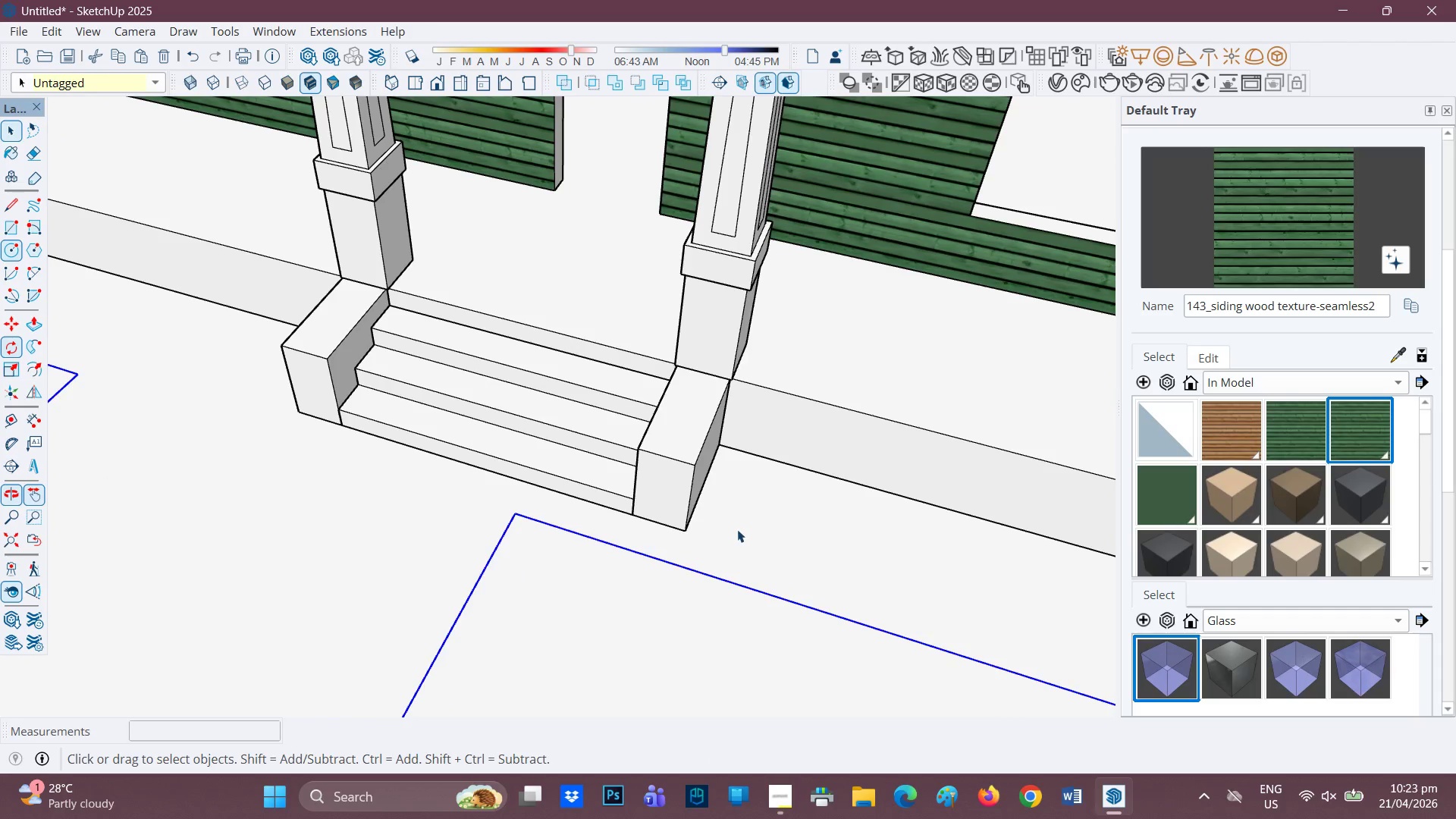 
key(Space)
 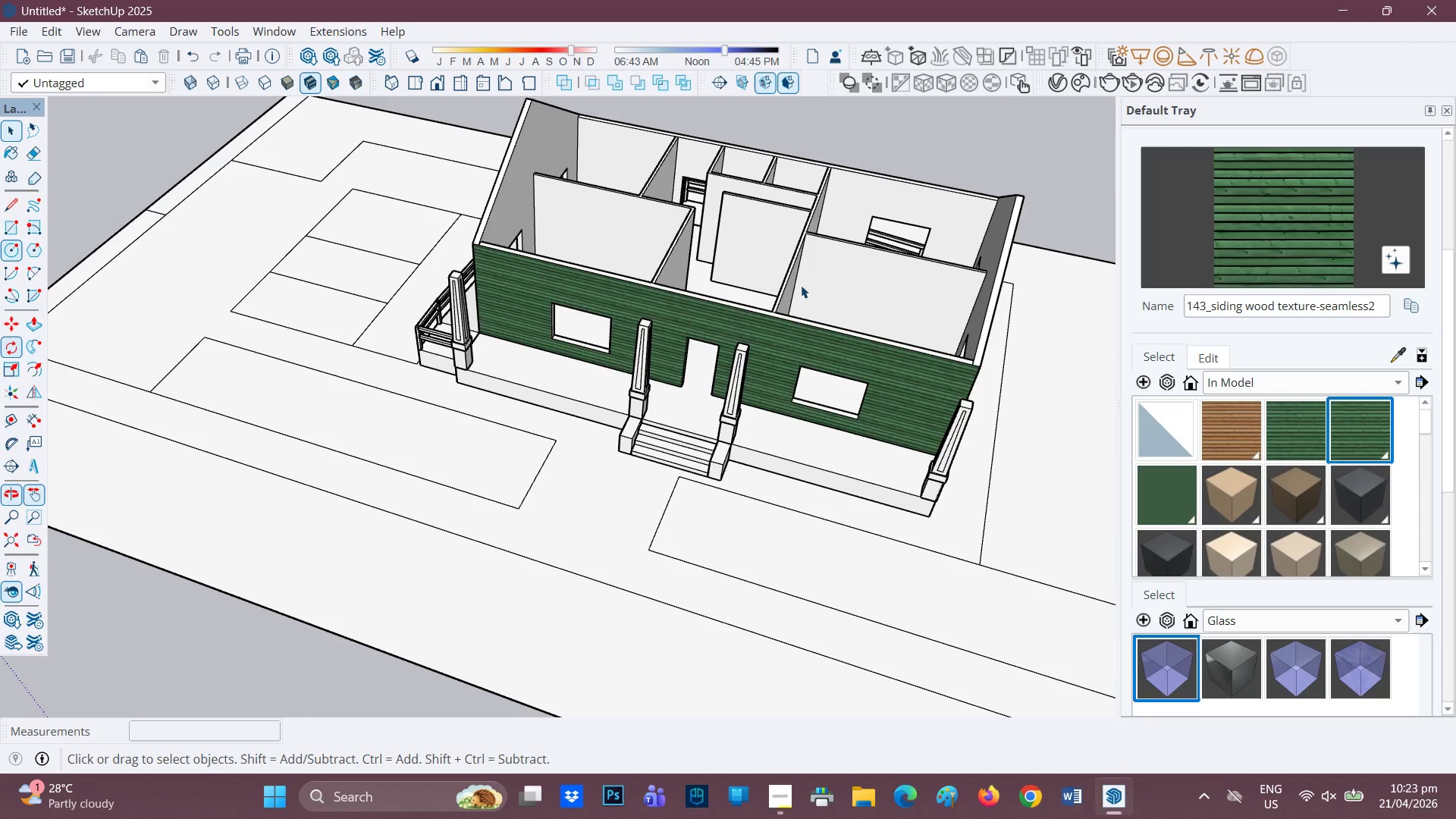 
scroll: coordinate [764, 400], scroll_direction: down, amount: 27.0
 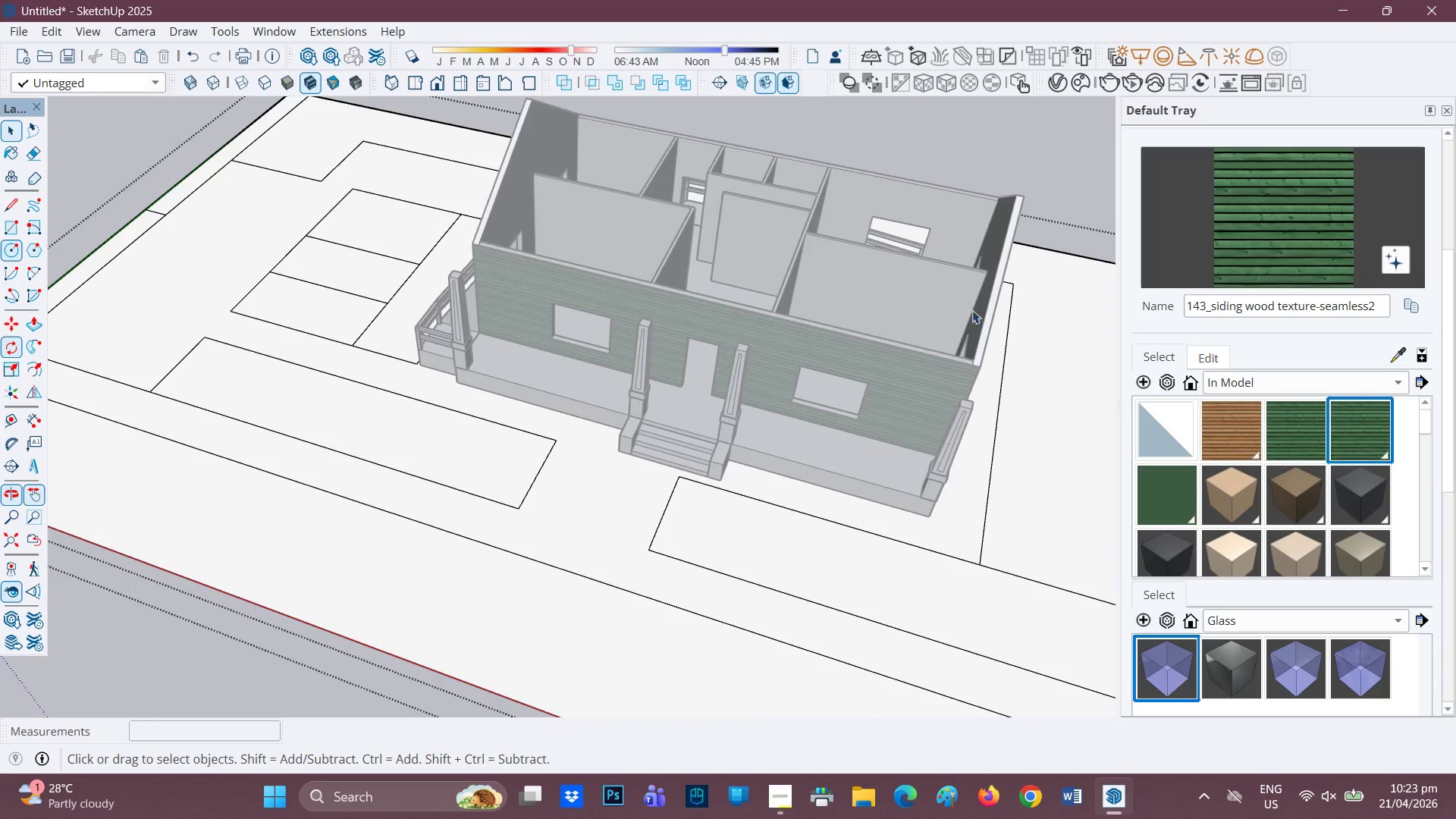 
key(H)
 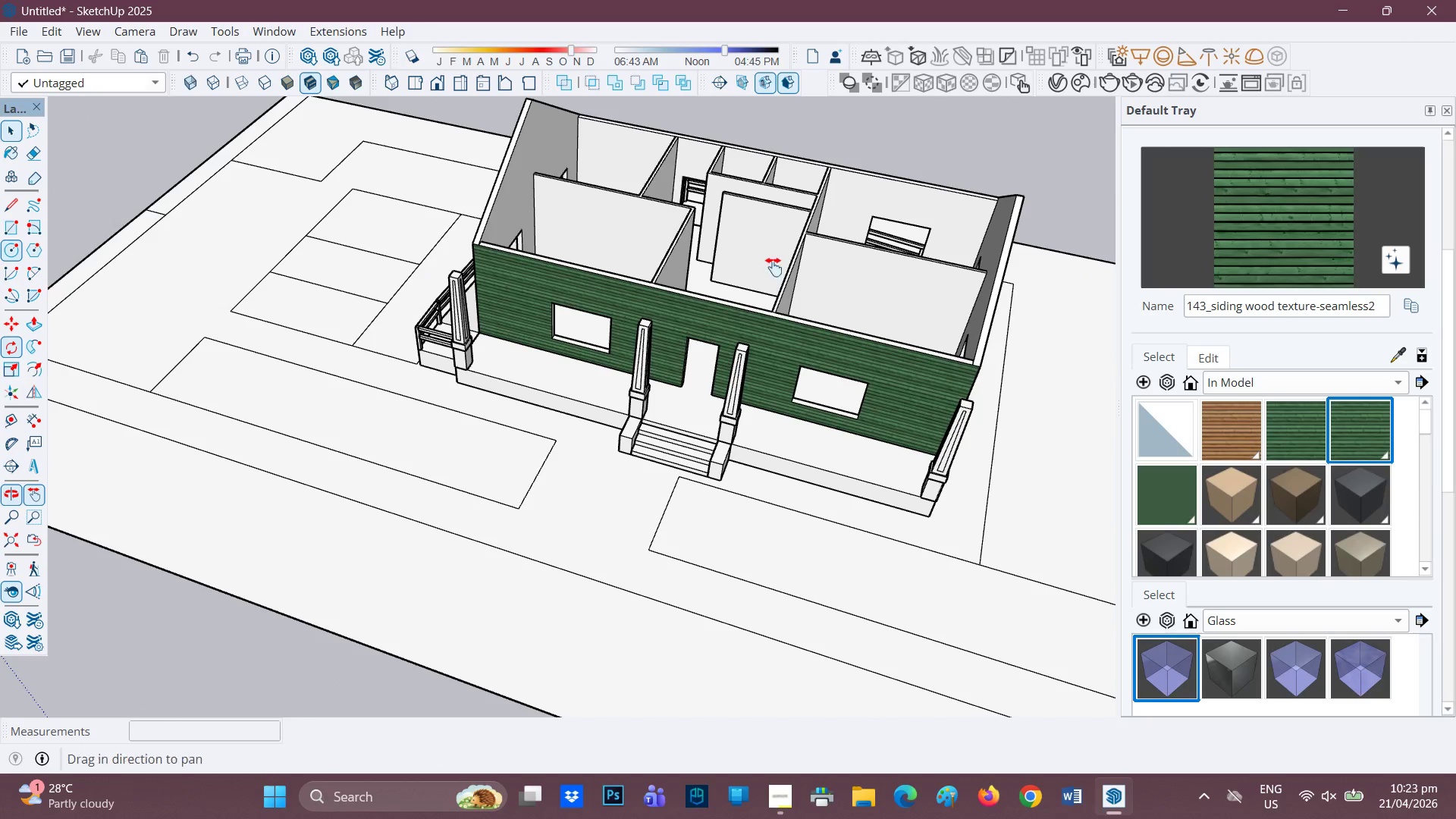 
left_click_drag(start_coordinate=[770, 266], to_coordinate=[541, 322])
 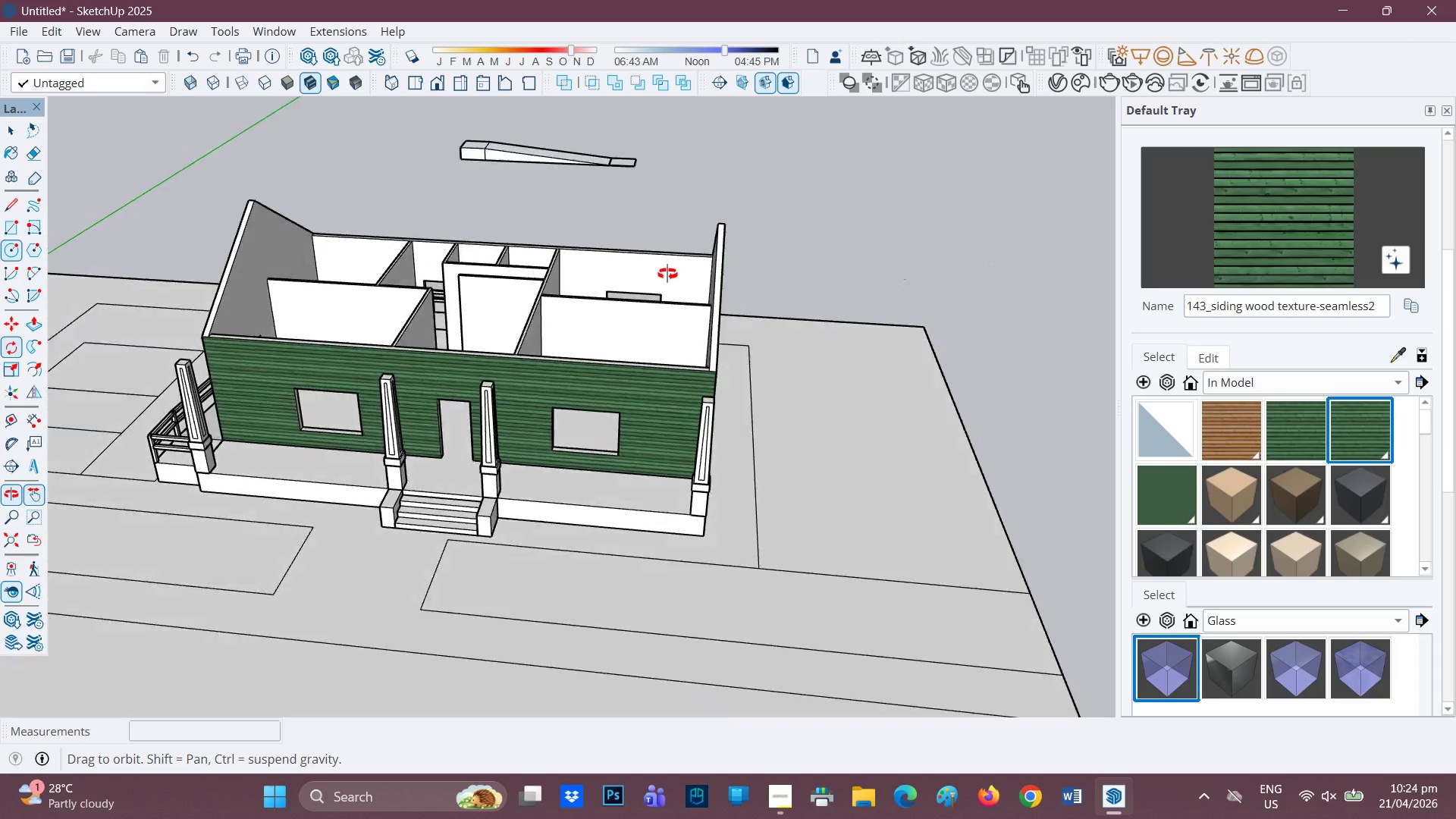 
scroll: coordinate [436, 489], scroll_direction: up, amount: 6.0
 